 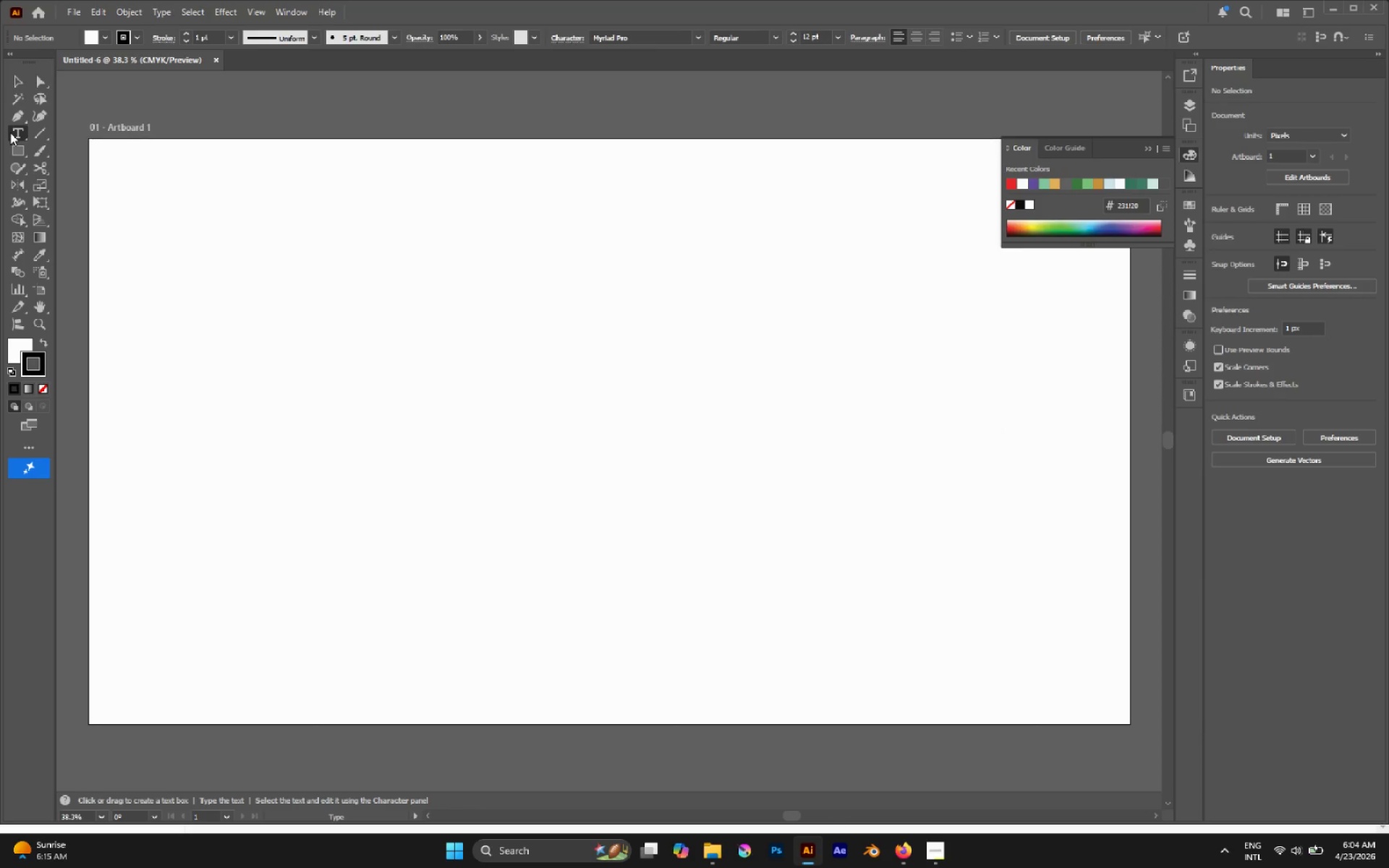 
left_click([200, 201])
 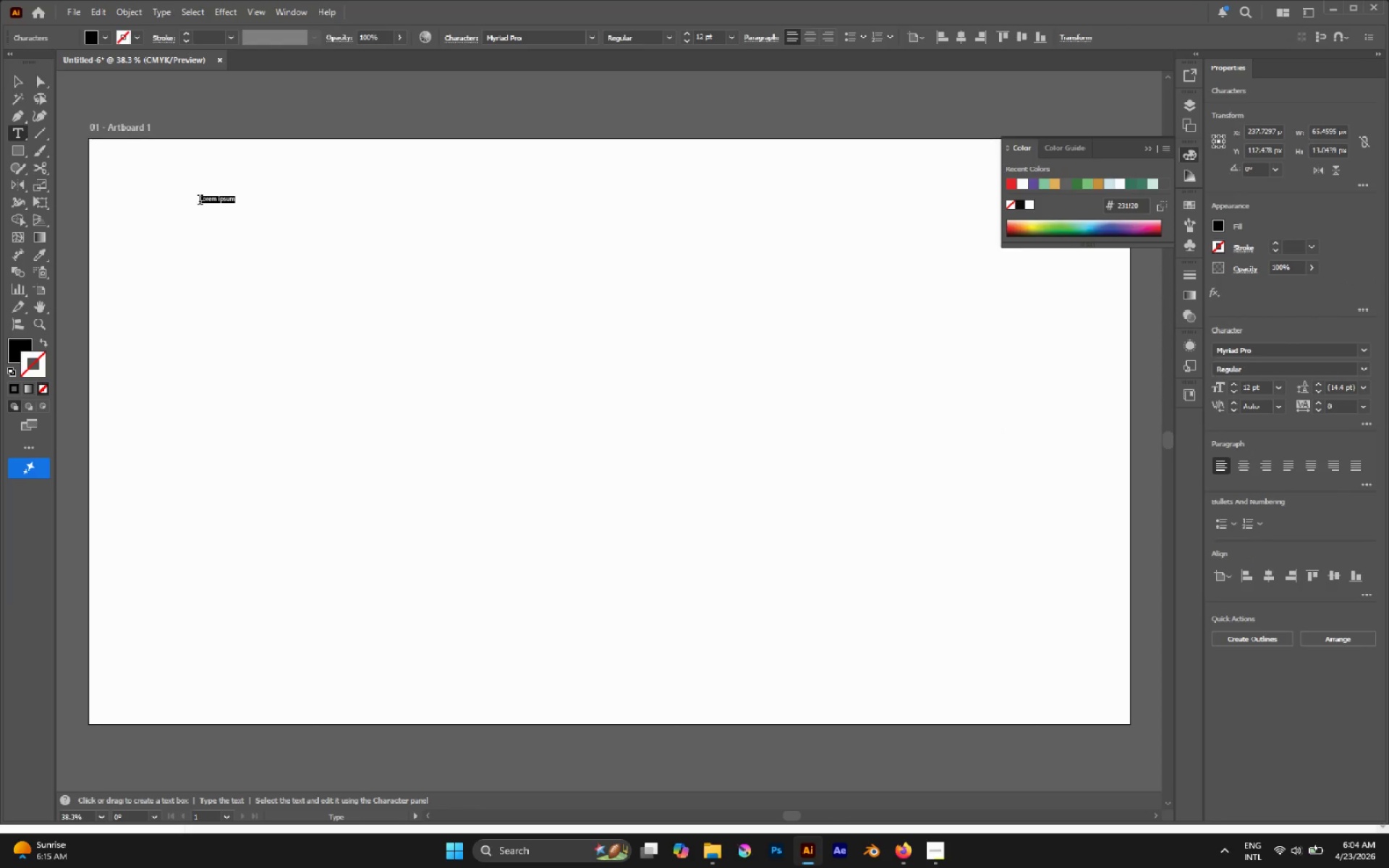 
type(Original Vector Icons)
 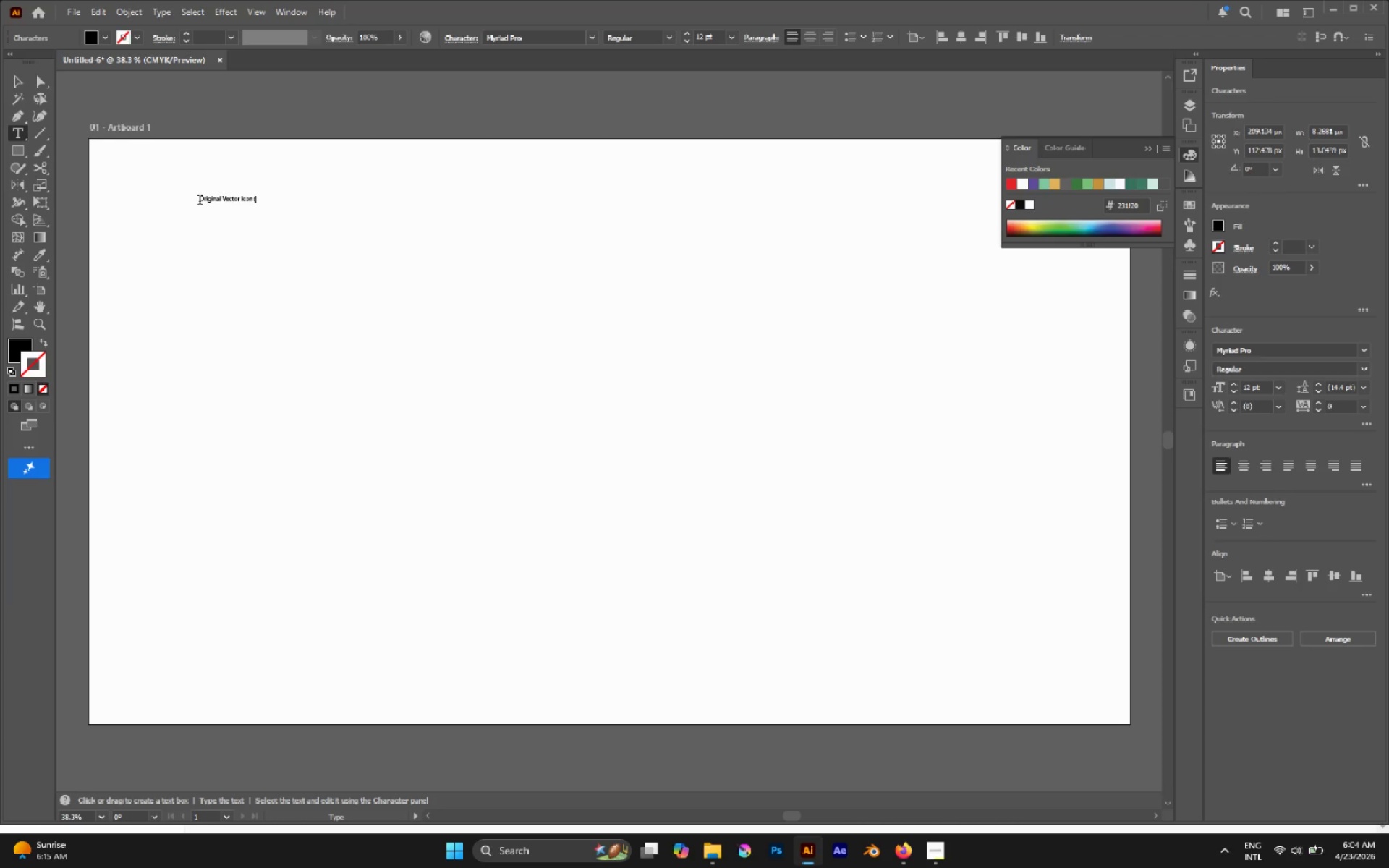 
left_click([24, 80])
 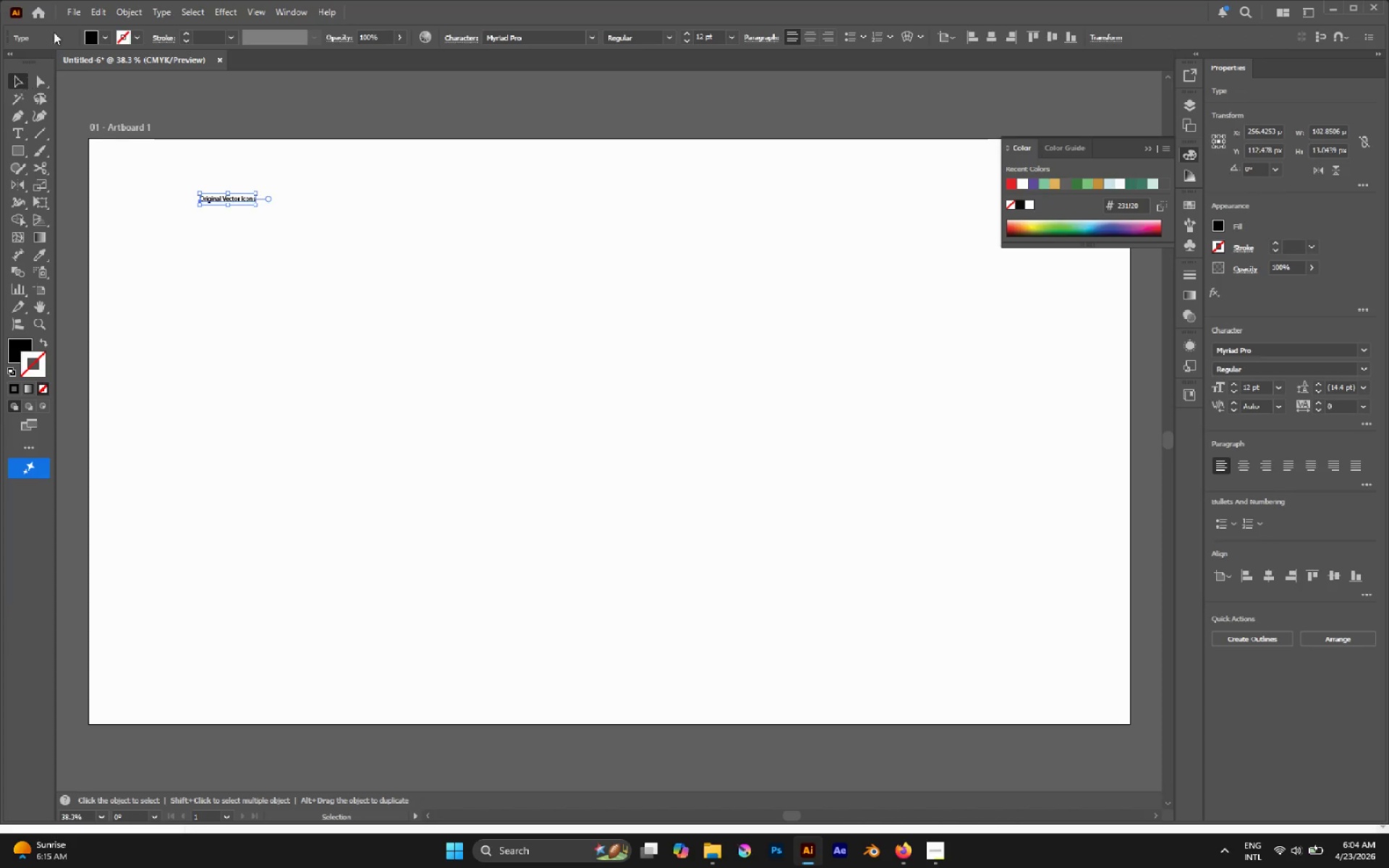 
hold_key(key=ShiftLeft, duration=2.52)
left_click_drag(start_coordinate=[255, 204], to_coordinate=[606, 364])
 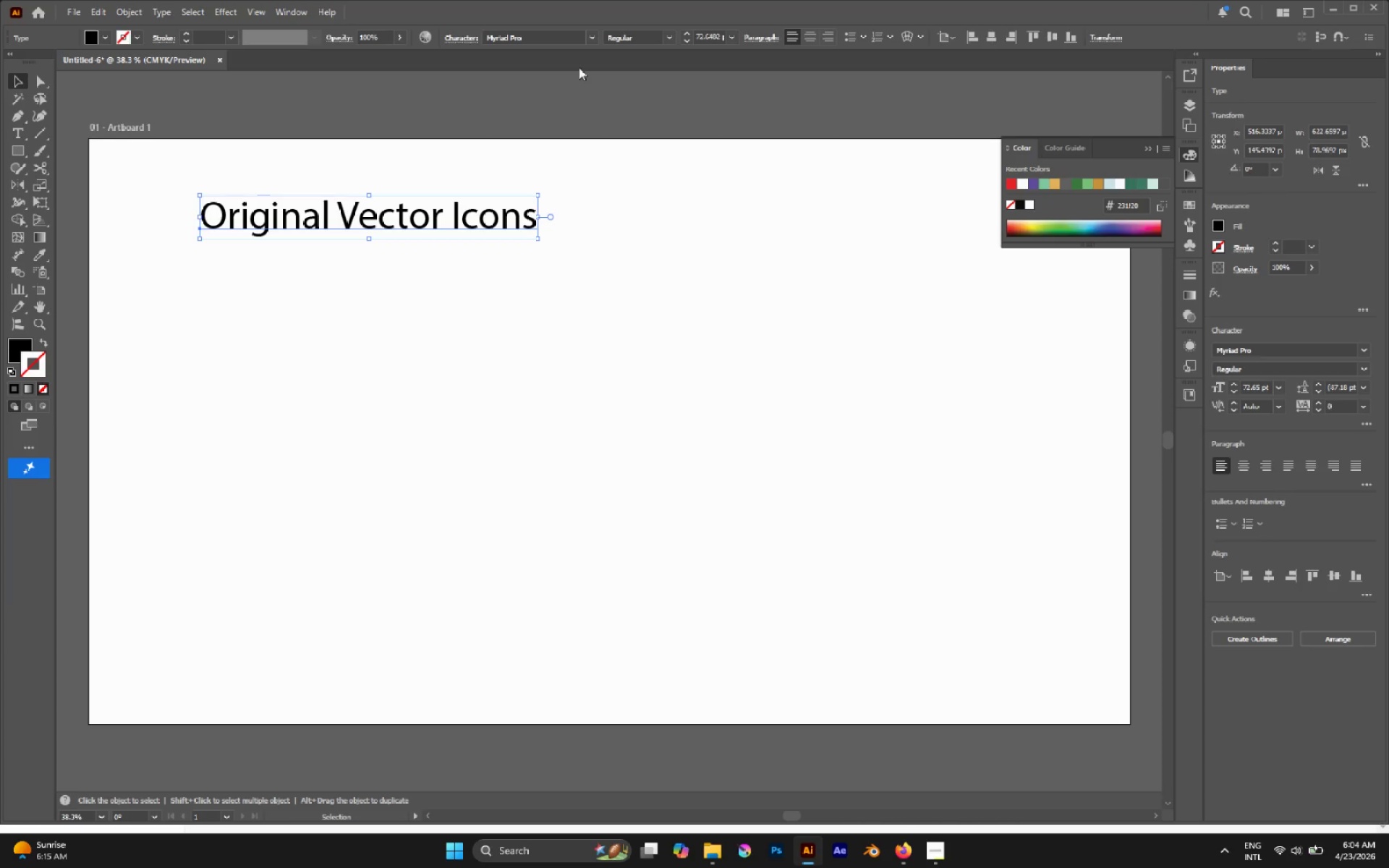 
left_click([551, 35])
 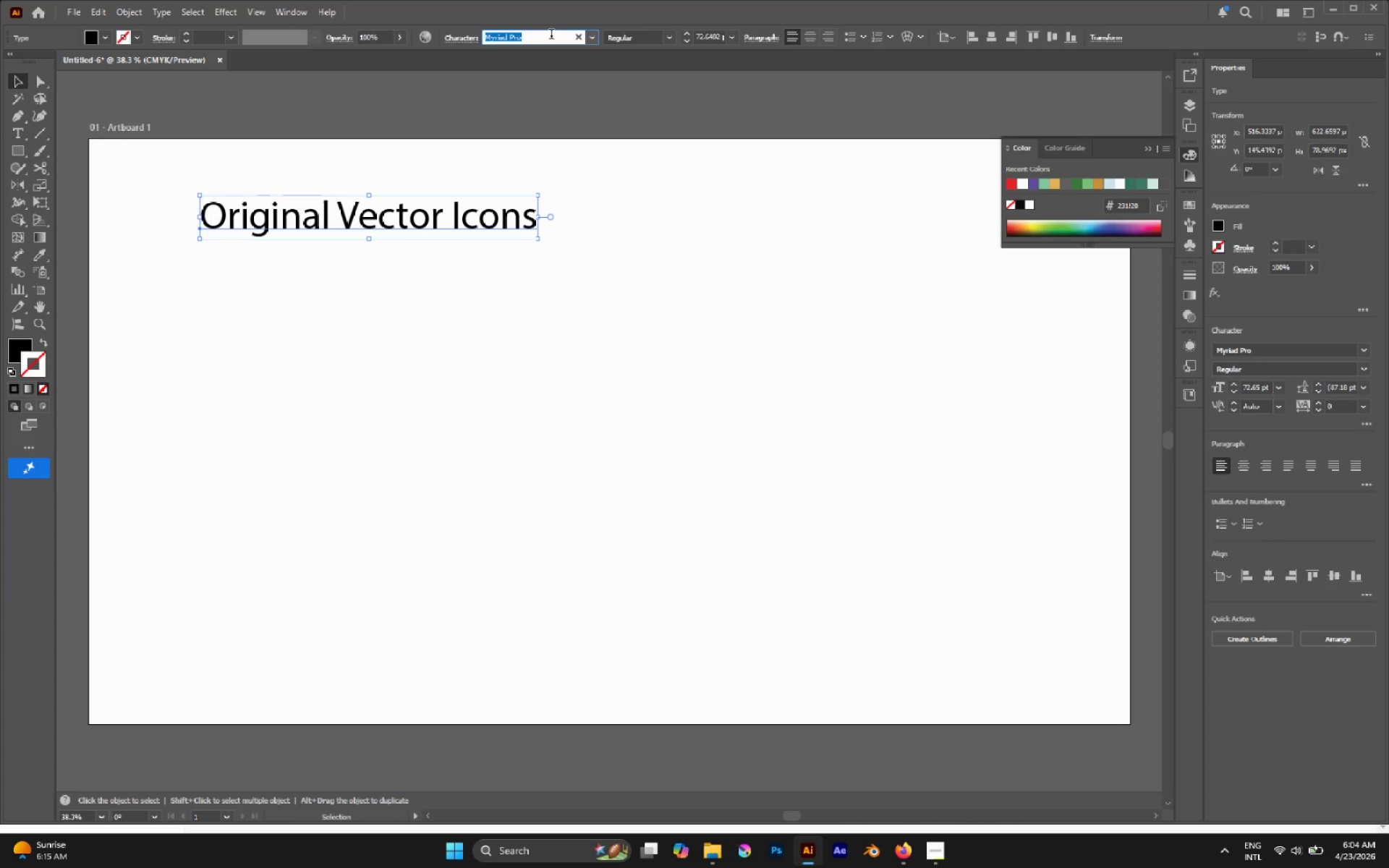 
wait(5.22)
 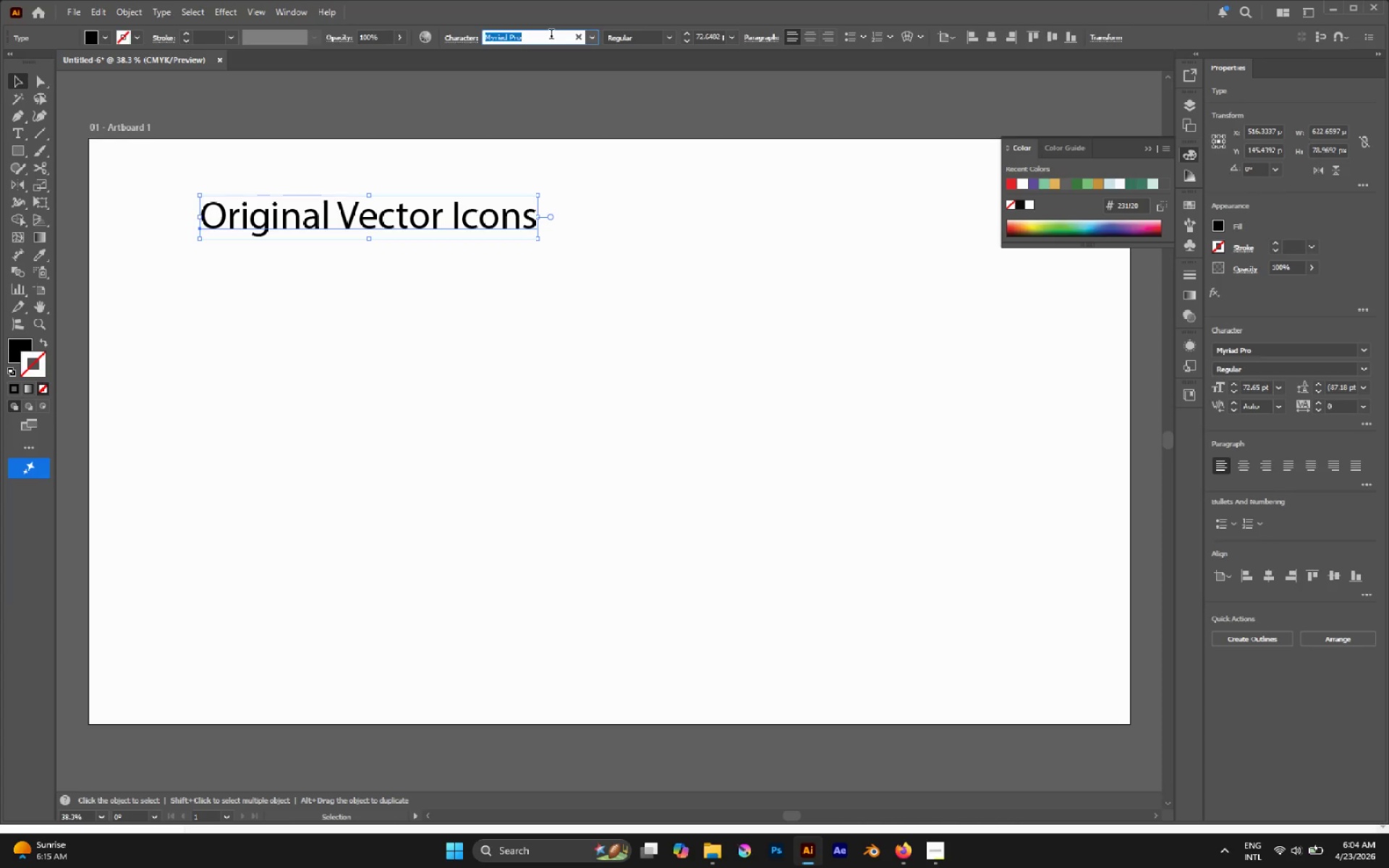 
type(work)
 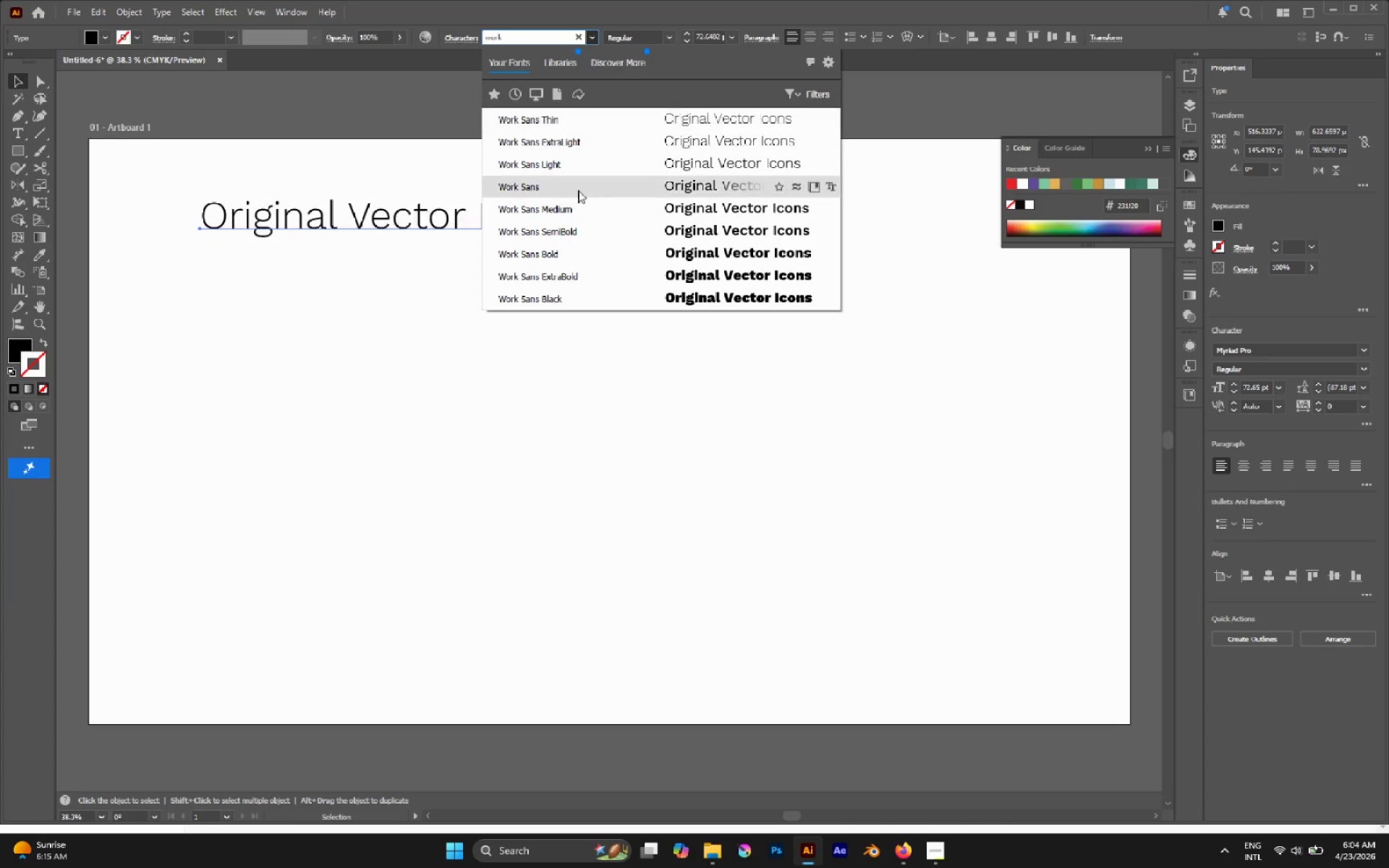 
left_click([572, 251])
 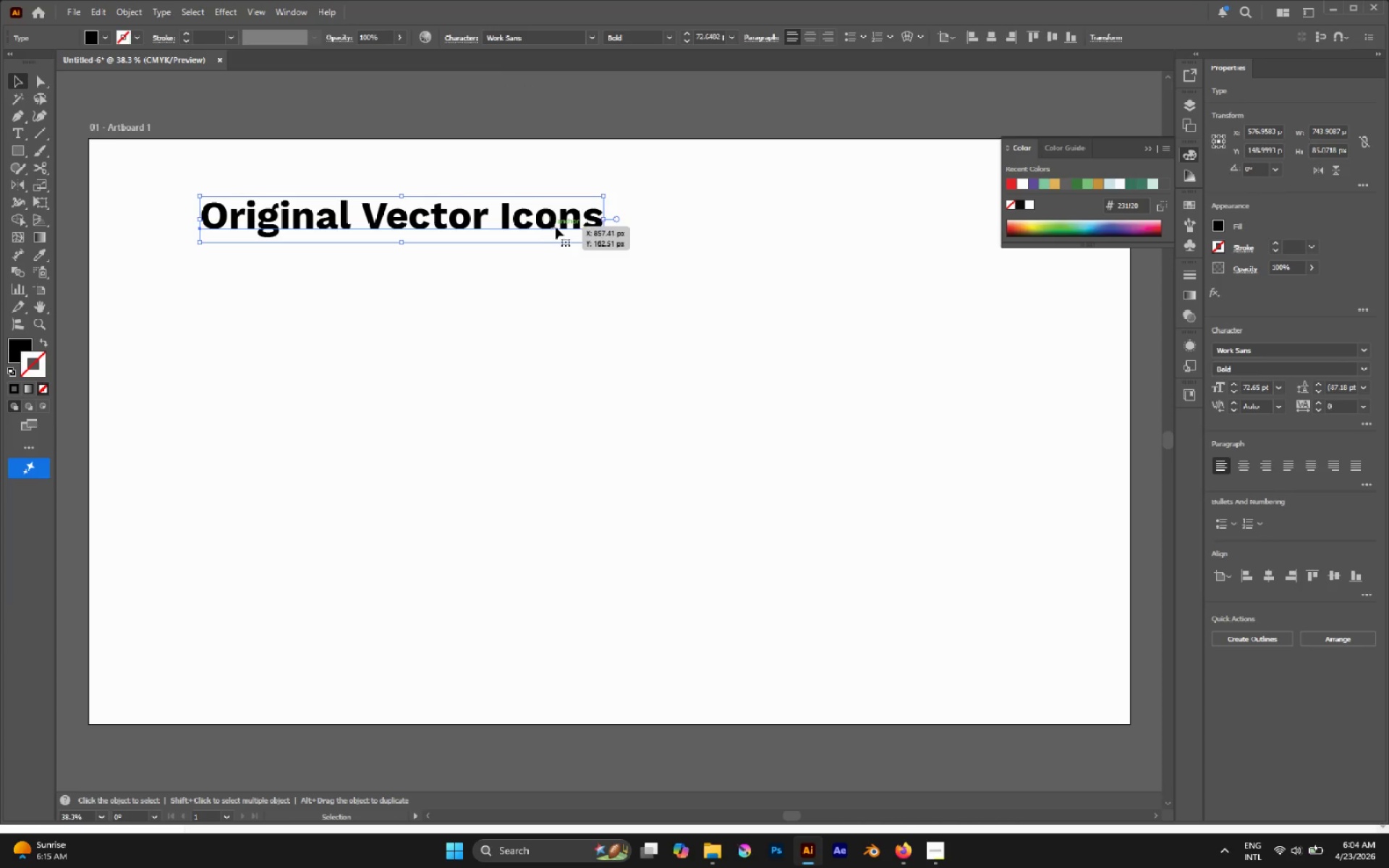 
left_click_drag(start_coordinate=[551, 226], to_coordinate=[530, 219])
 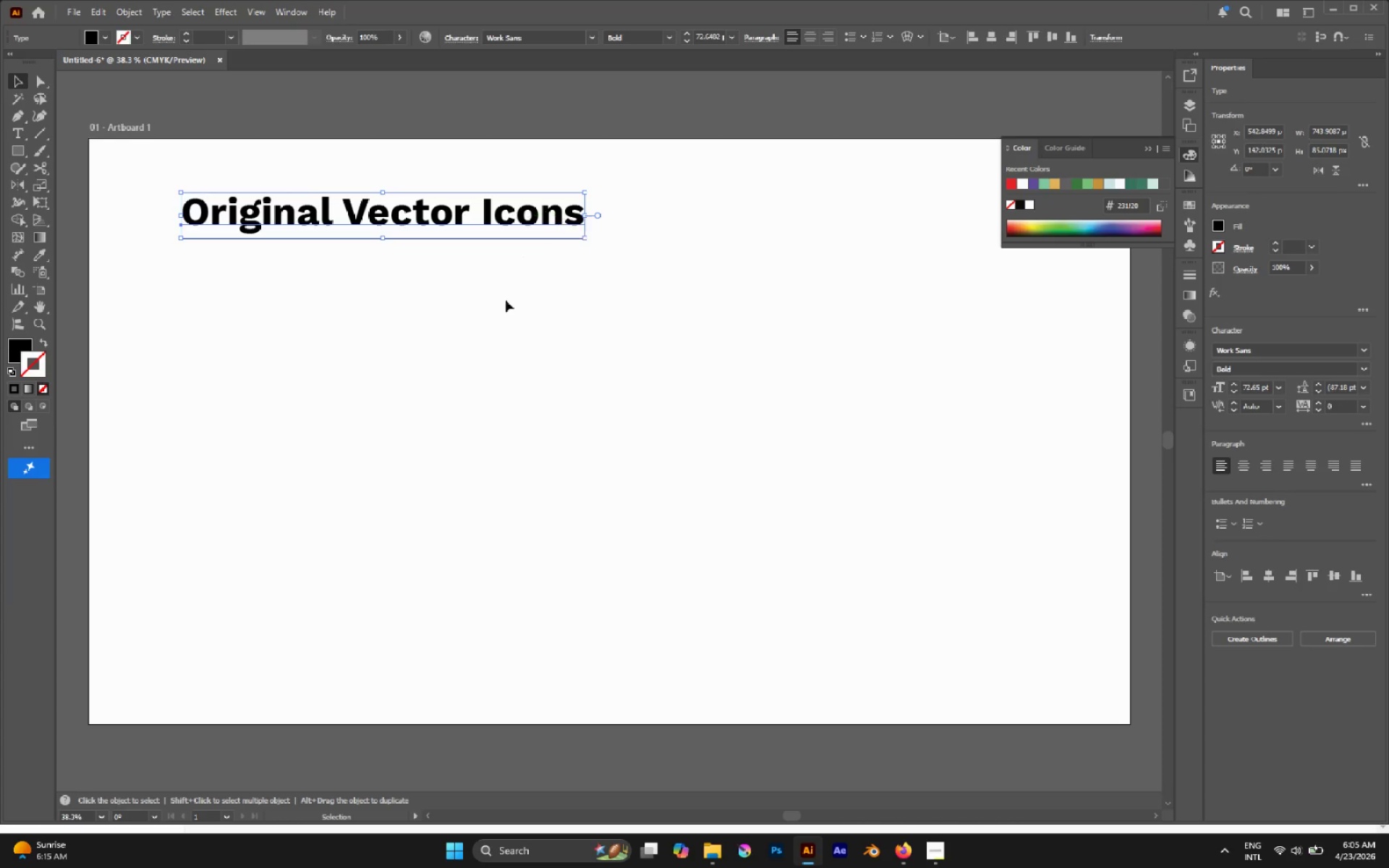 
left_click([505, 302])
 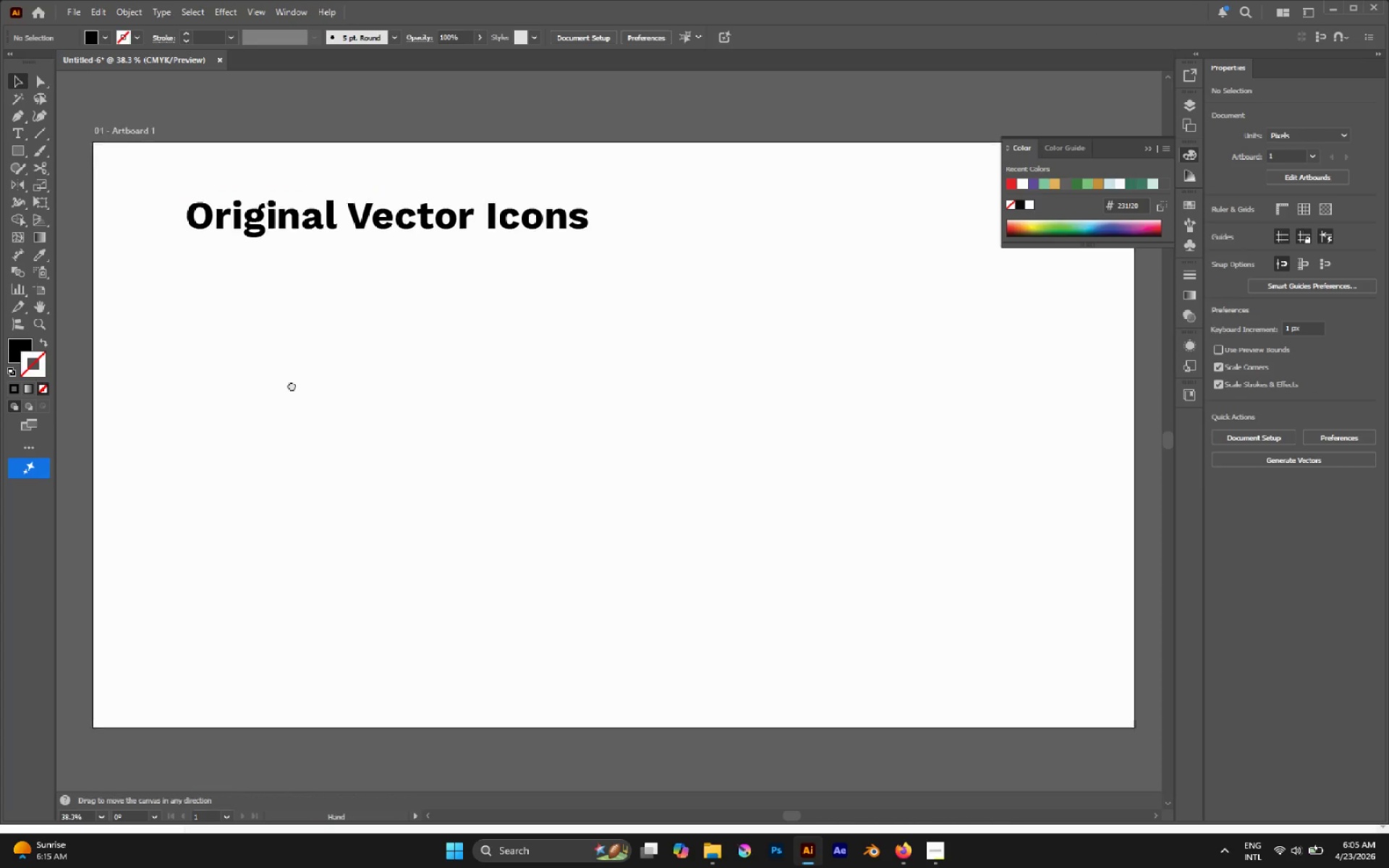 
hold_key(key=AltLeft, duration=1.08)
scroll: coordinate [360, 375], scroll_direction: up, amount: 2.0
 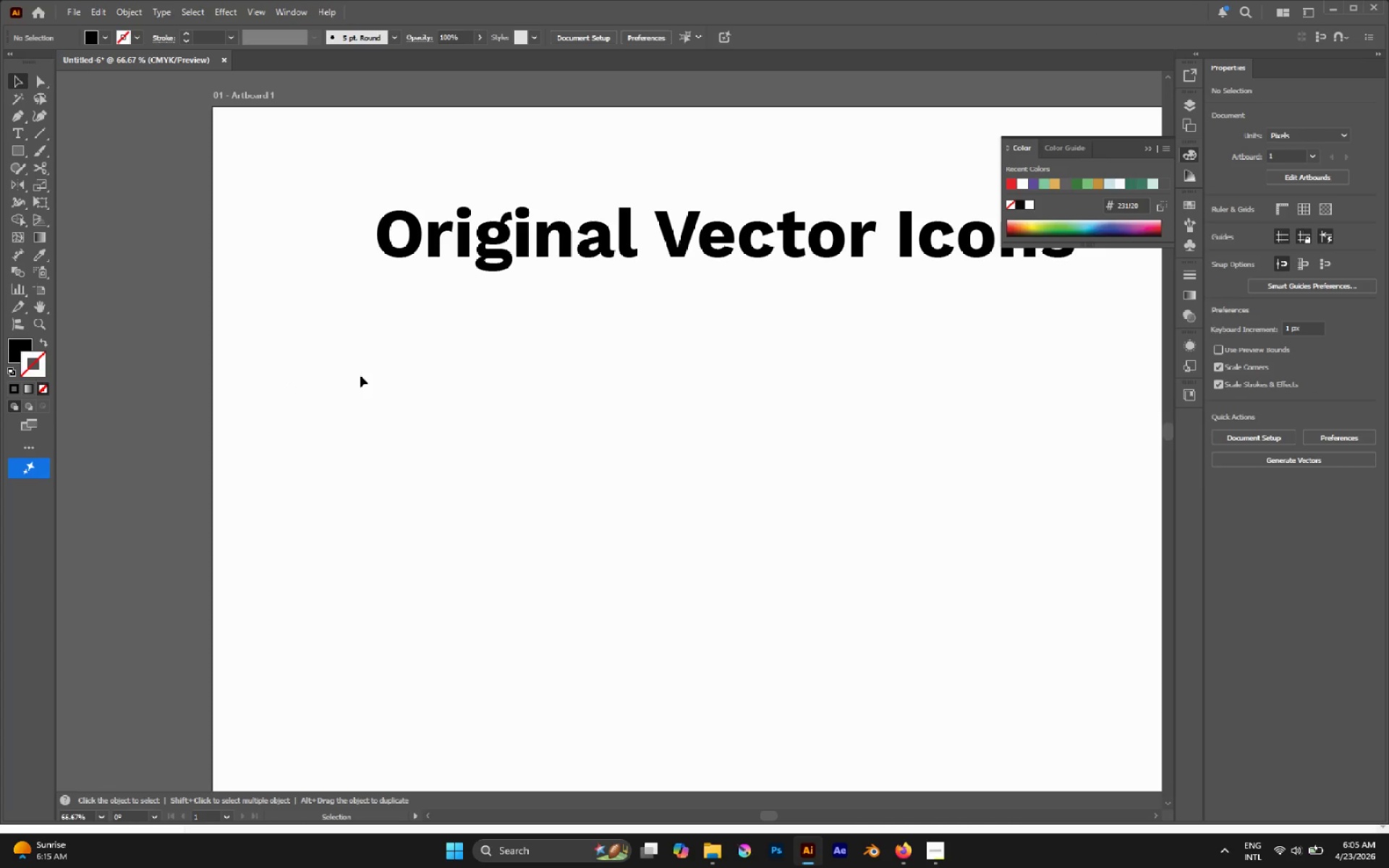 
left_click([425, 501])
 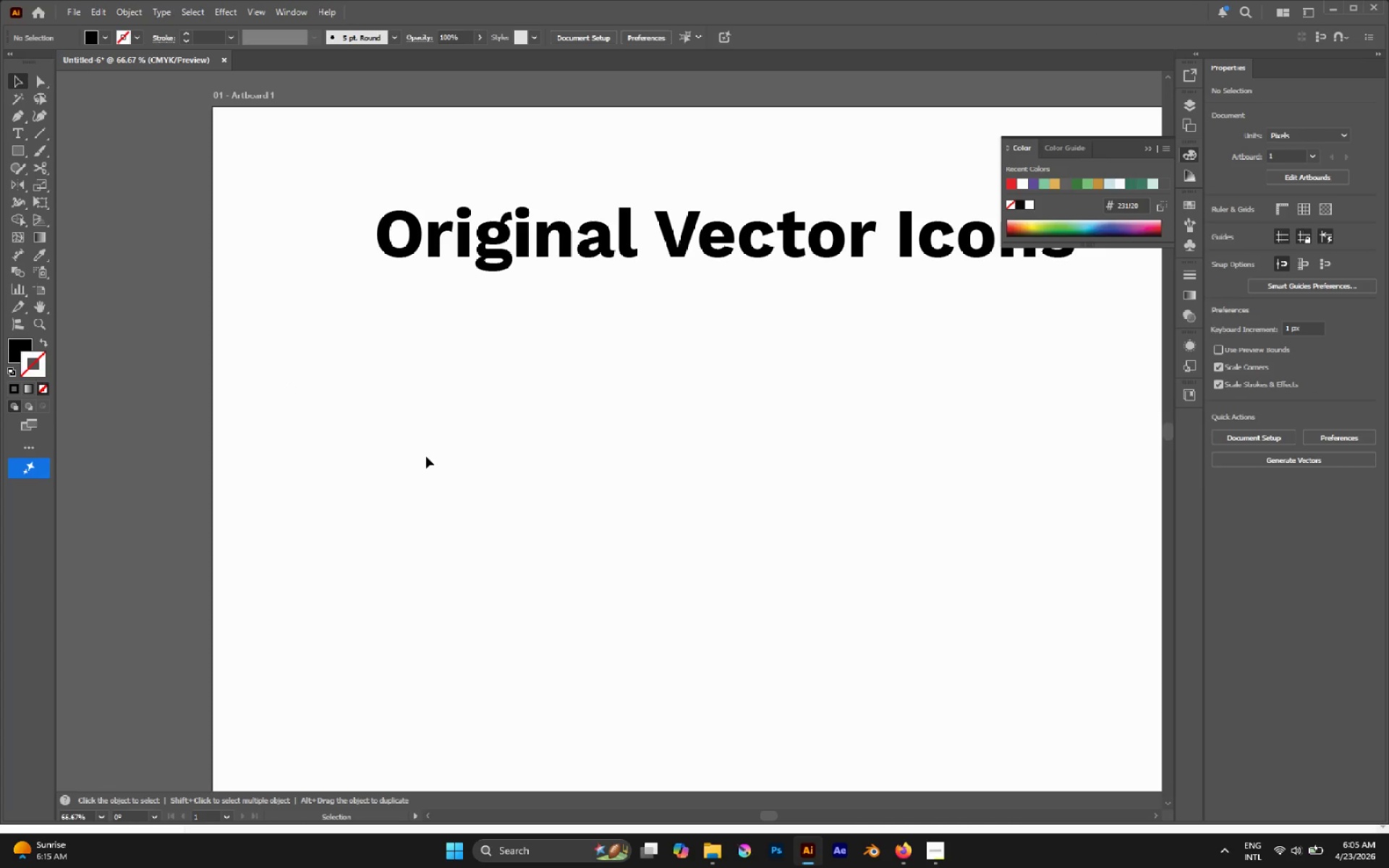 
type(ma)
 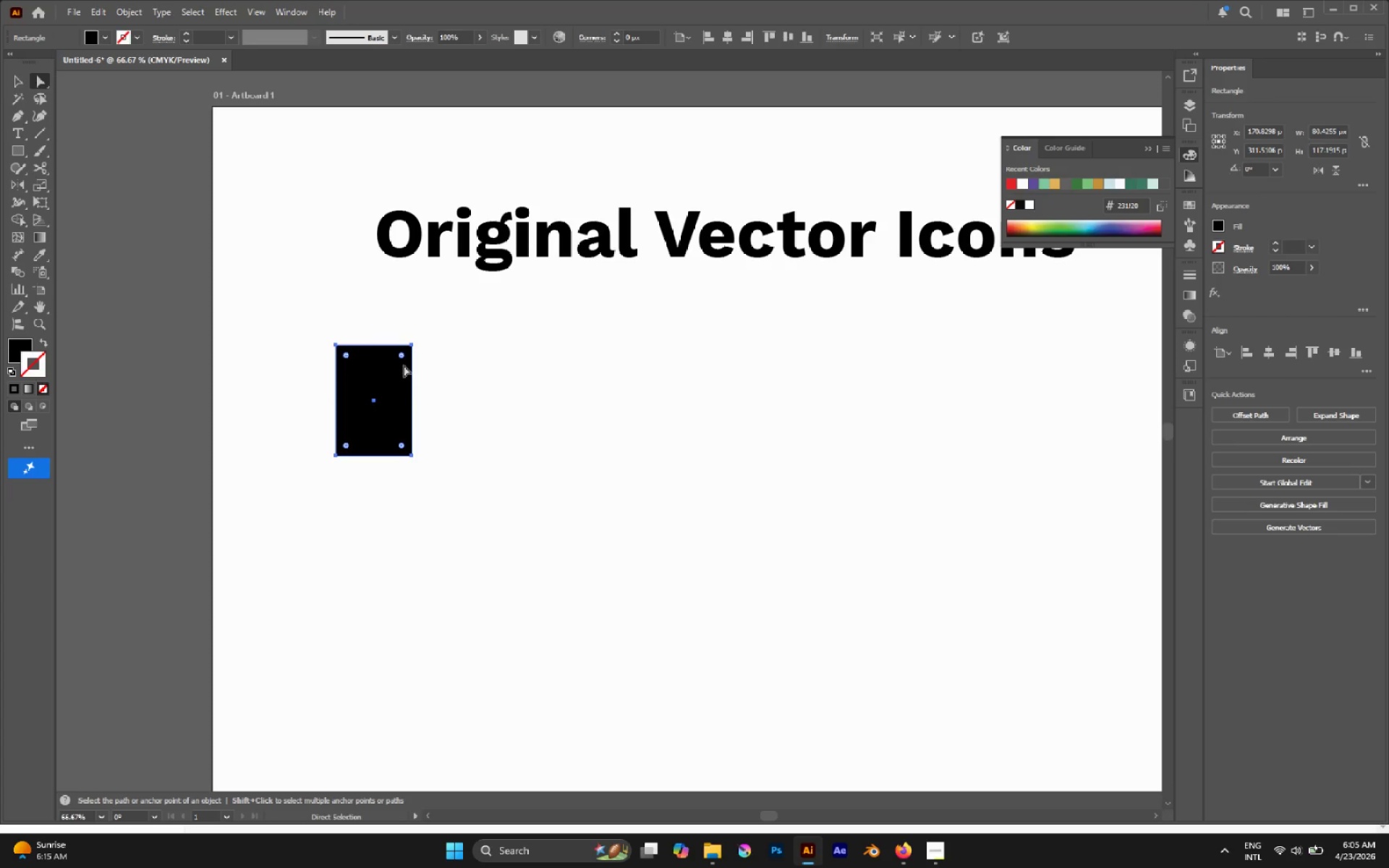 
left_click_drag(start_coordinate=[336, 345], to_coordinate=[412, 456])
 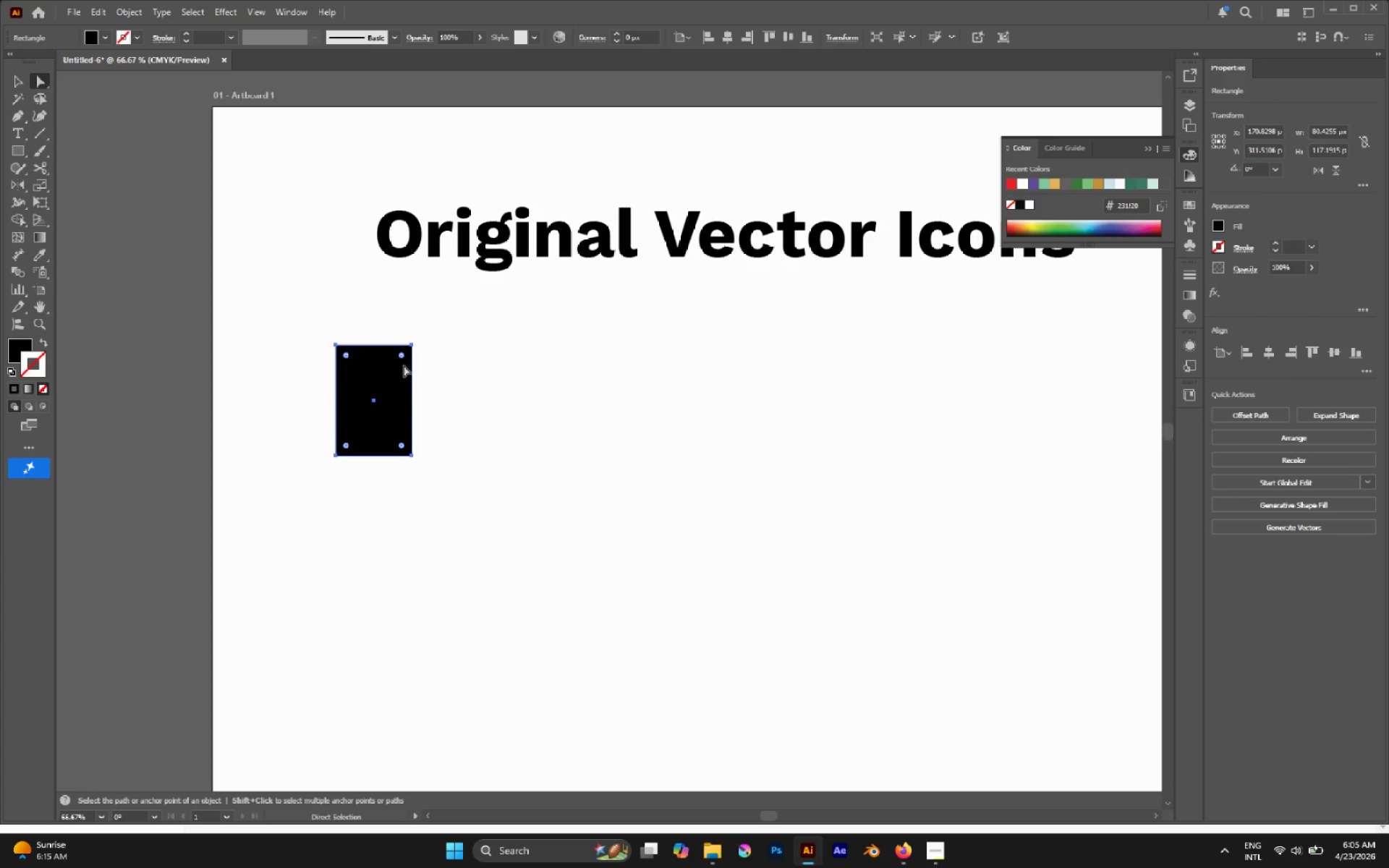 
left_click_drag(start_coordinate=[442, 312], to_coordinate=[390, 514])
 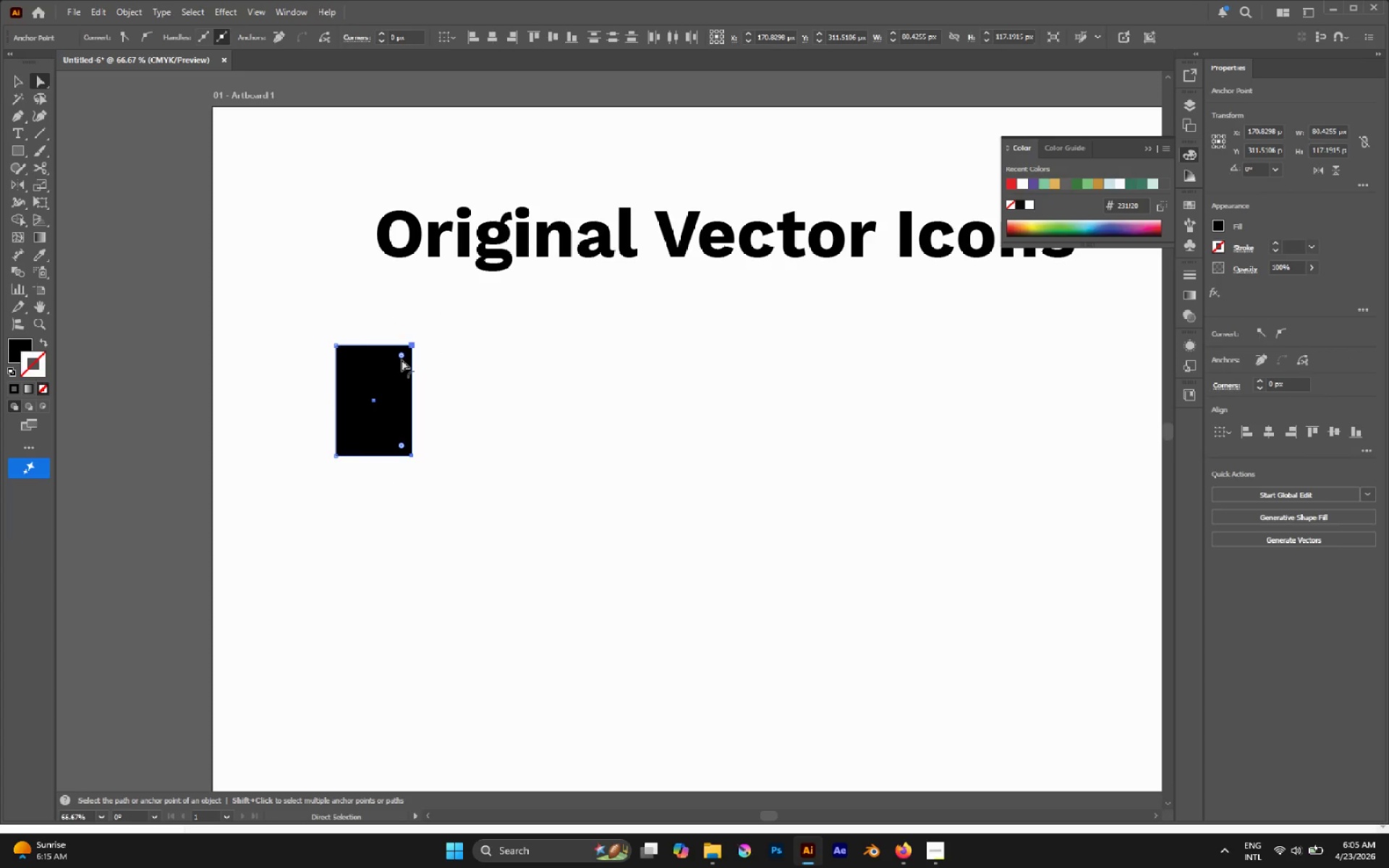 
left_click_drag(start_coordinate=[402, 357], to_coordinate=[268, 321])
 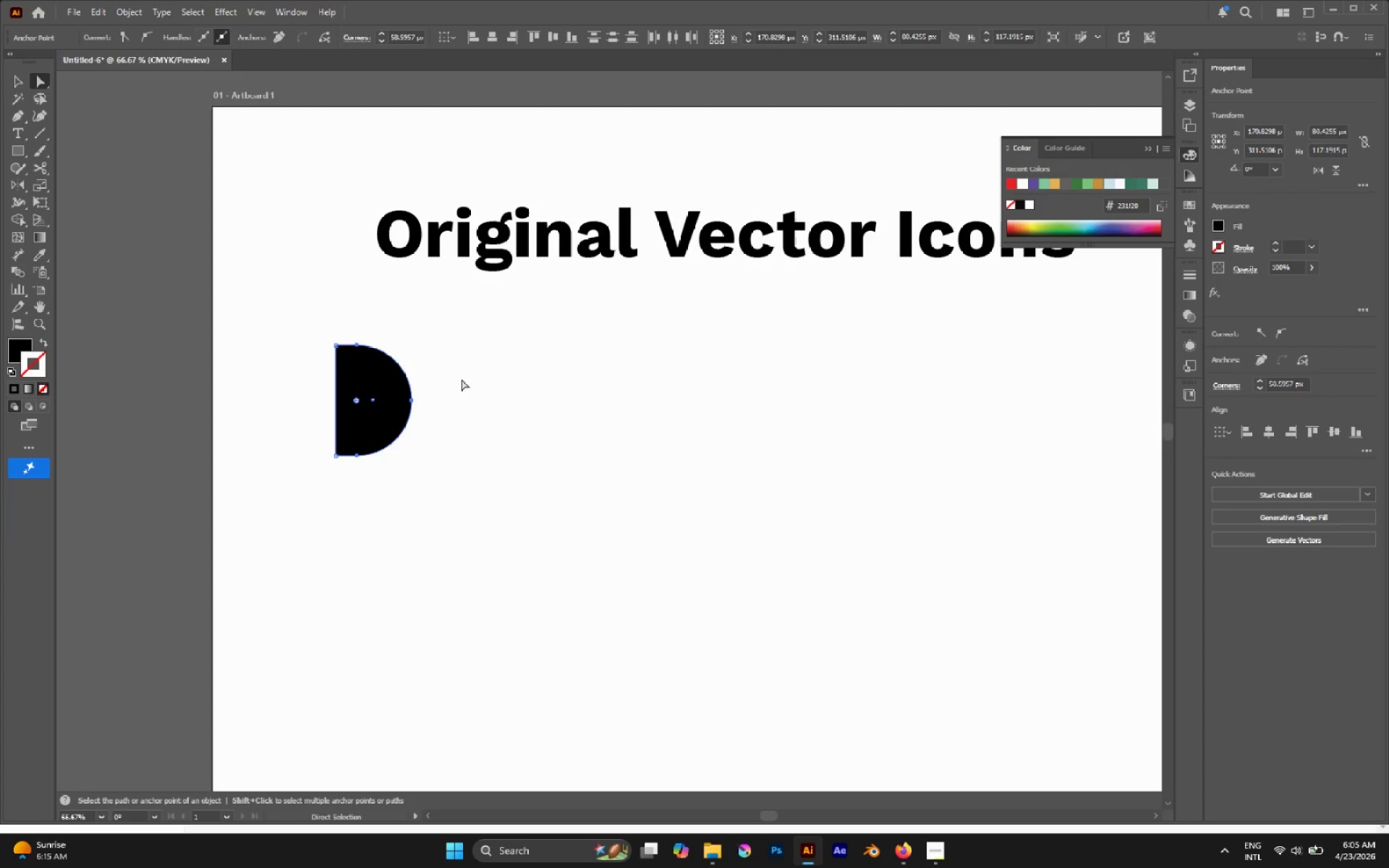 
left_click([462, 379])
 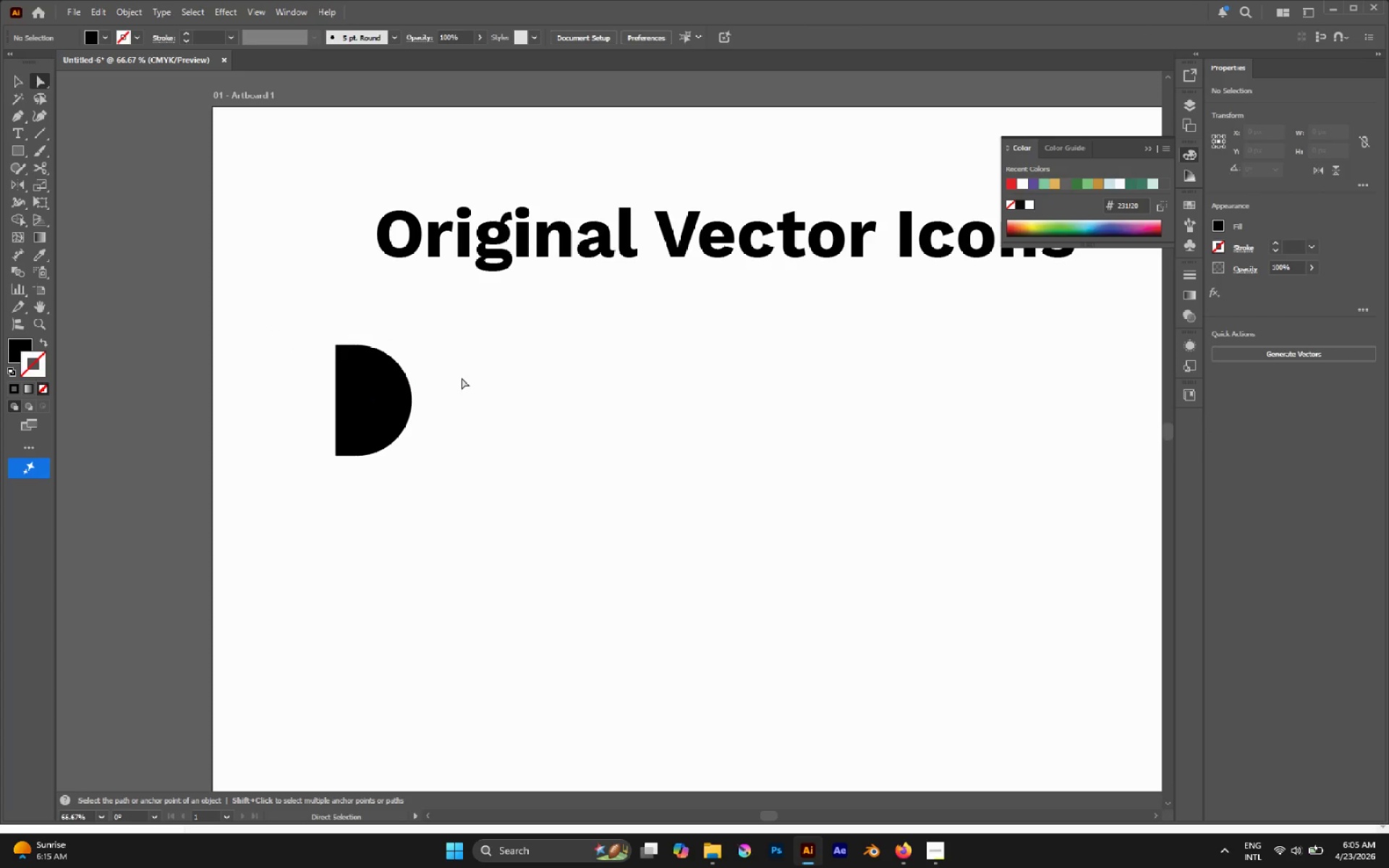 
key(M)
 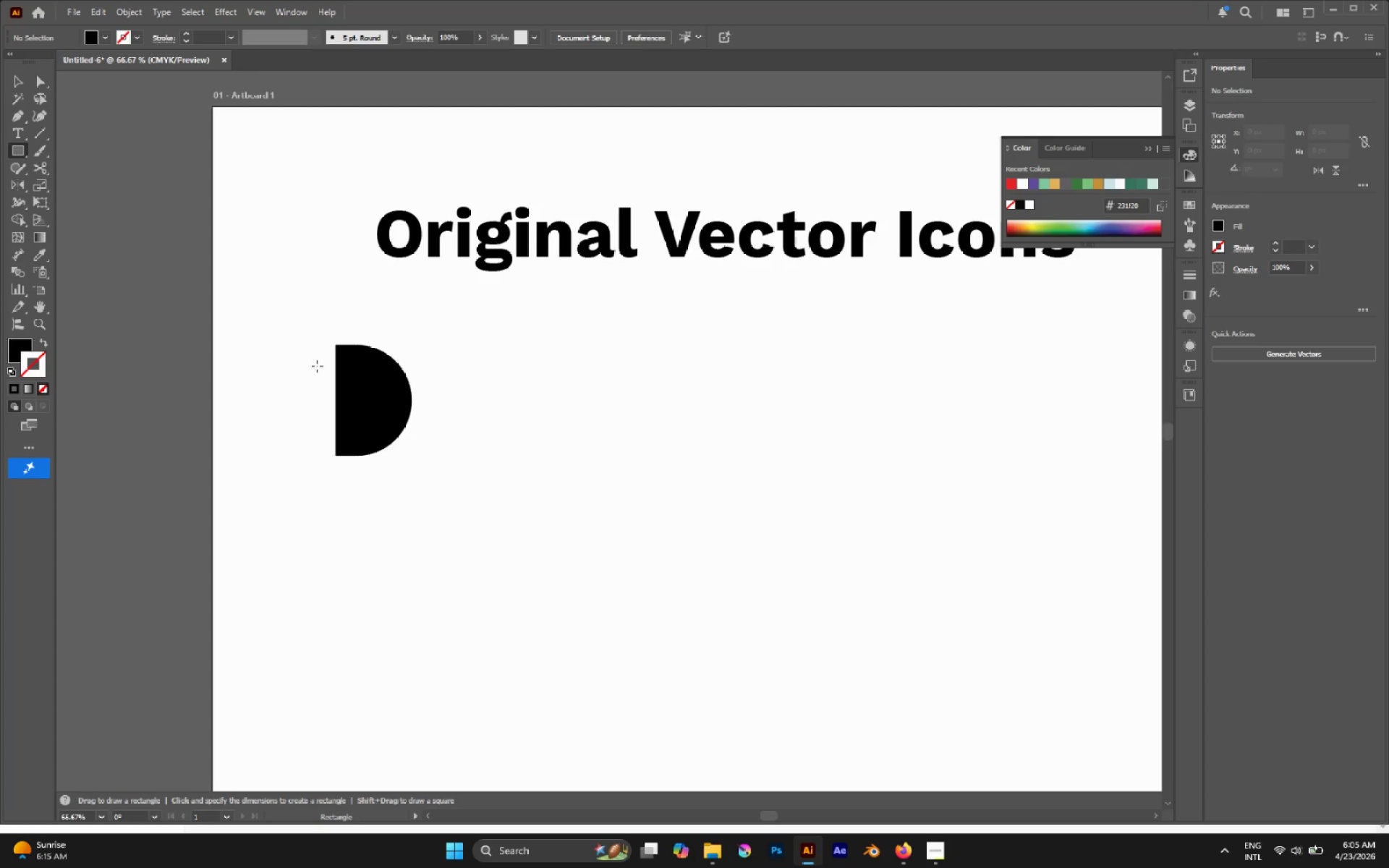 
left_click_drag(start_coordinate=[313, 366], to_coordinate=[361, 378])
 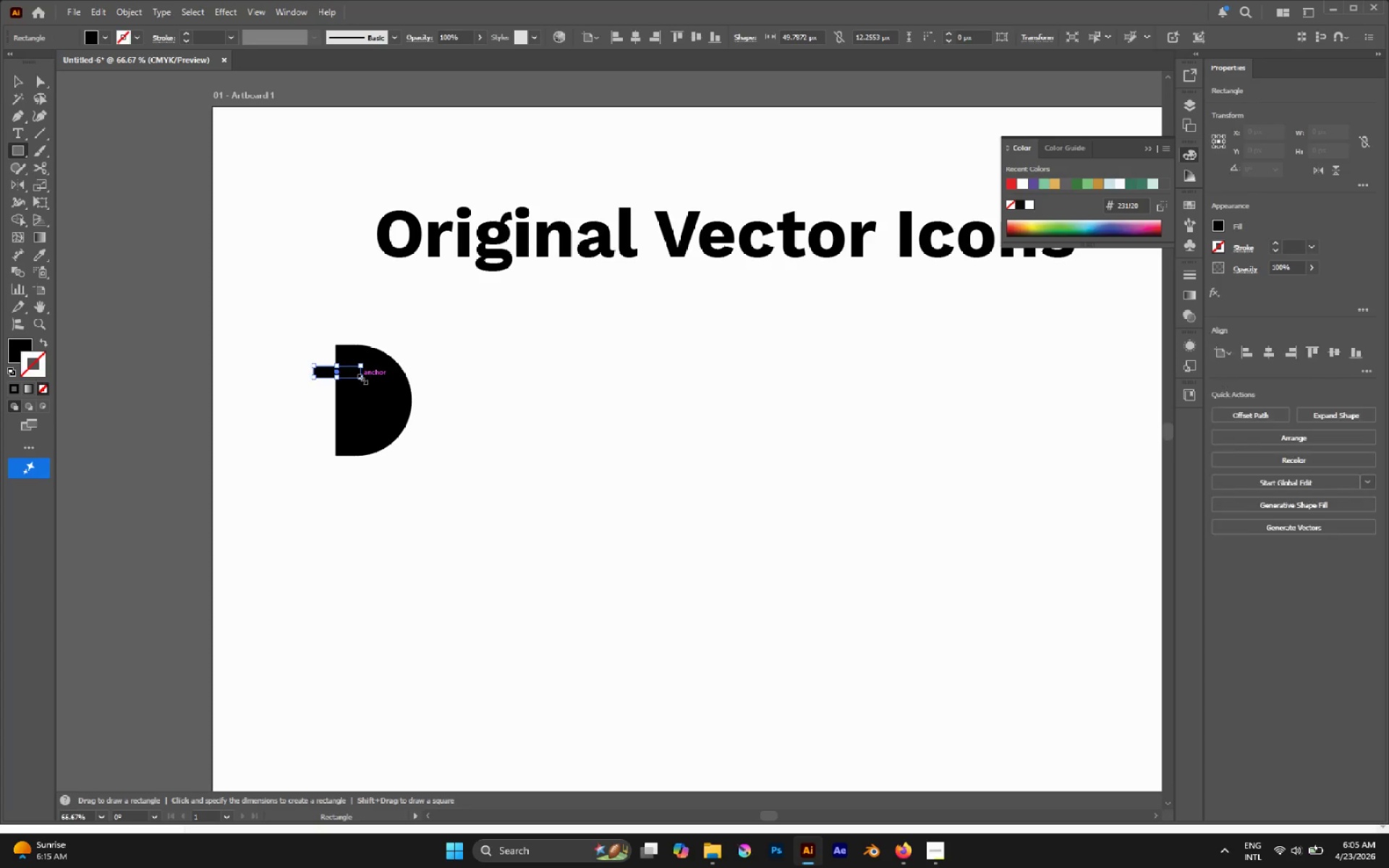 
hold_key(key=AltLeft, duration=0.72)
scroll: coordinate [349, 388], scroll_direction: up, amount: 2.0
 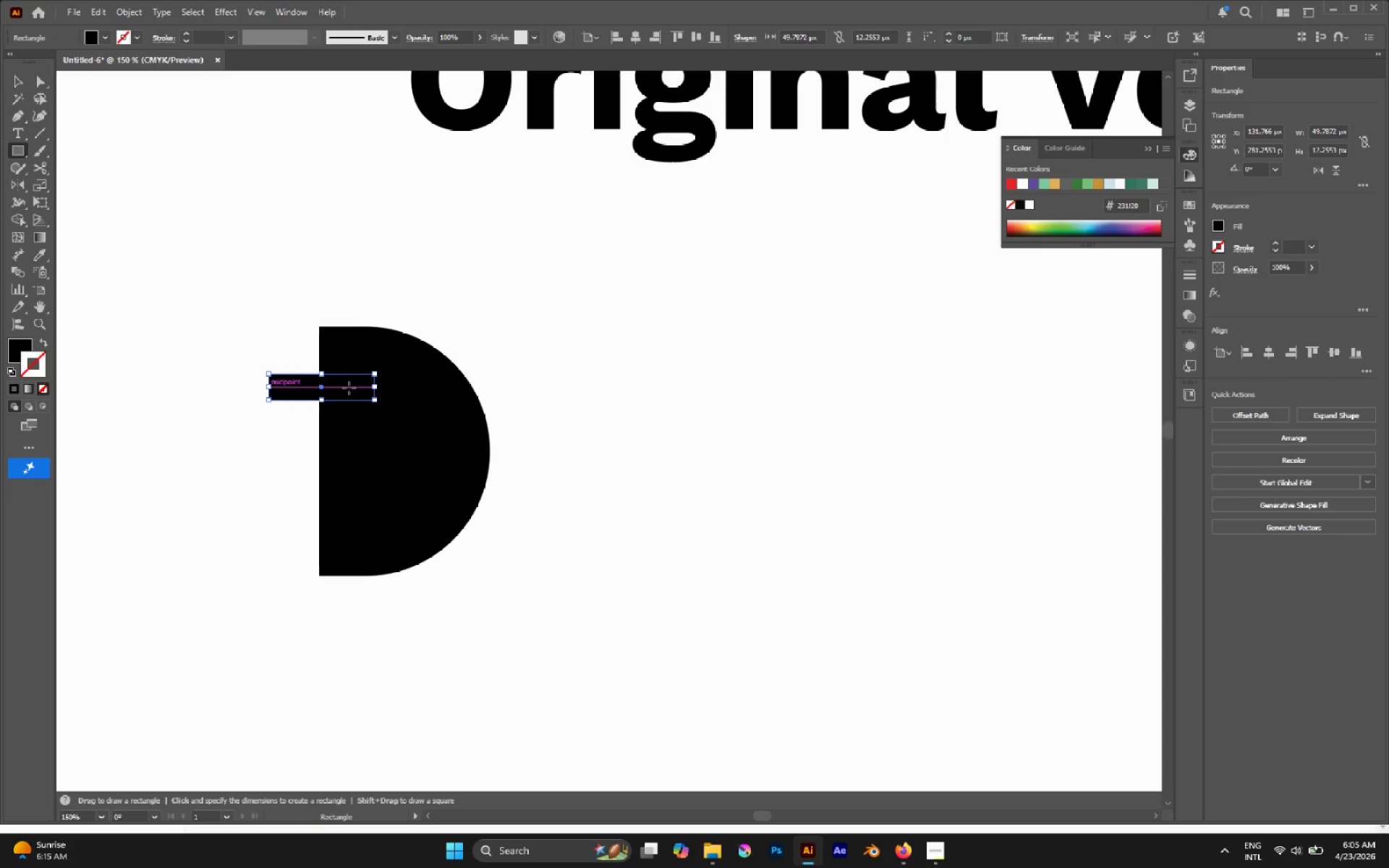 
key(V)
 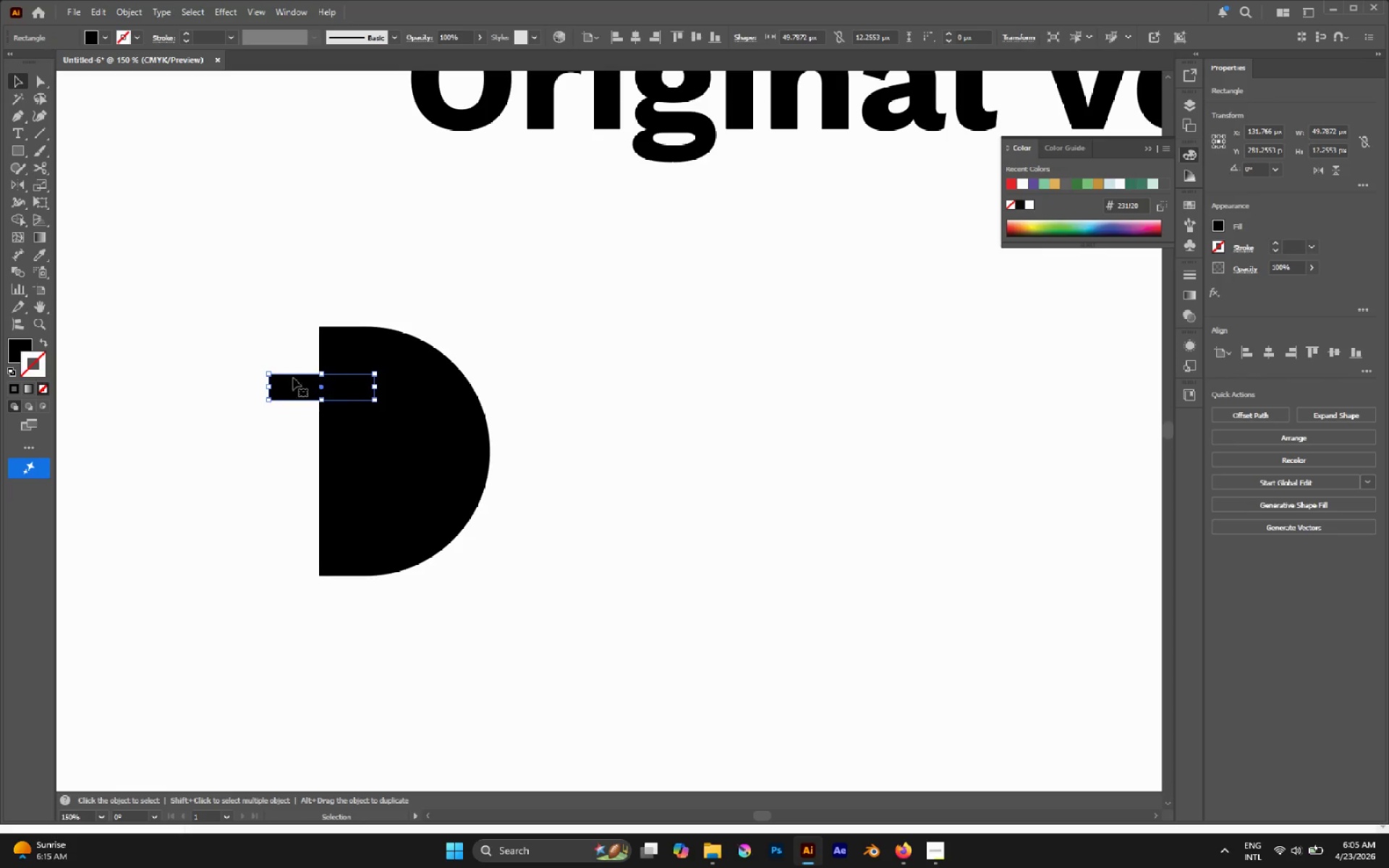 
key(Alt+AltLeft)
 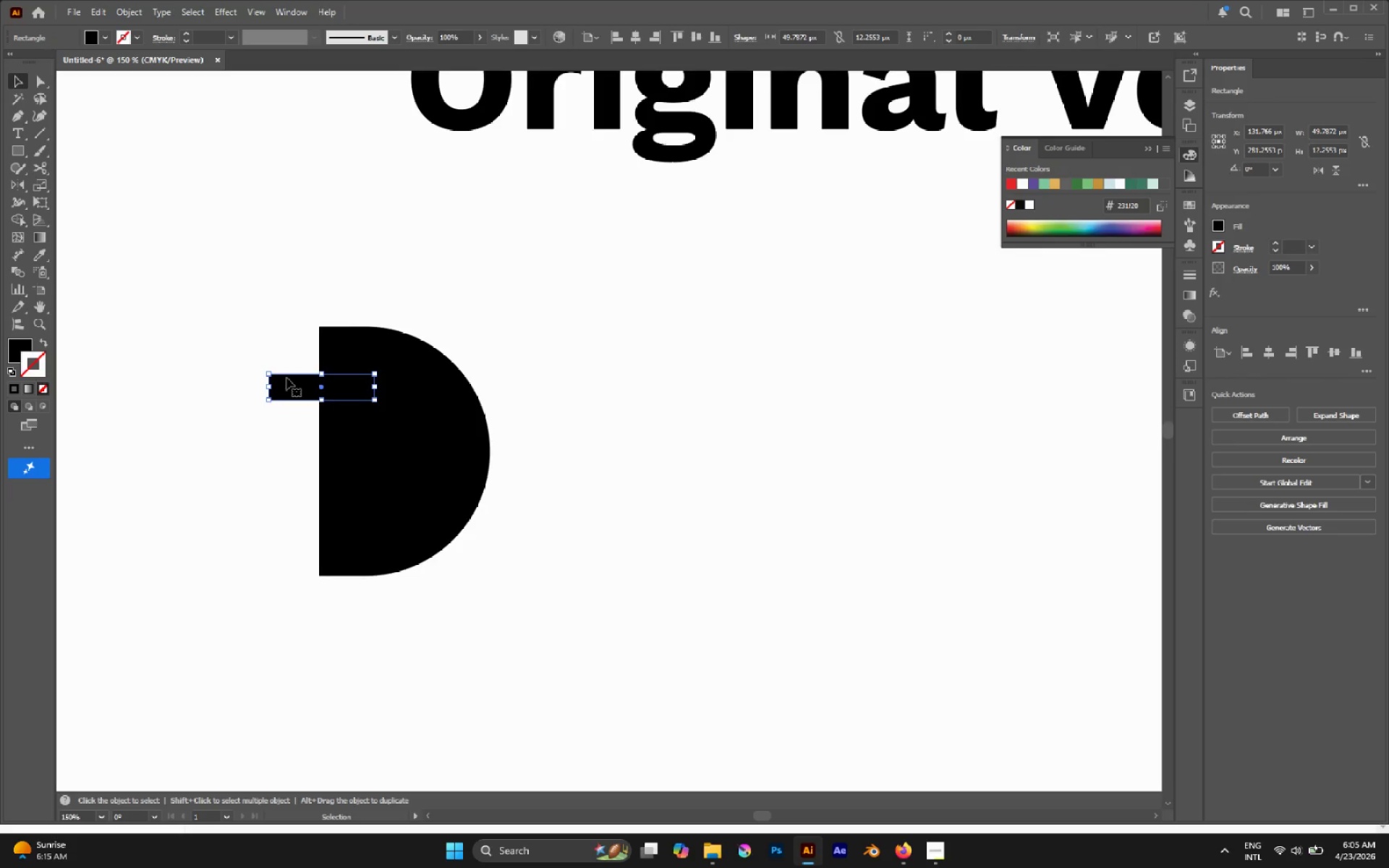 
scroll: coordinate [286, 378], scroll_direction: up, amount: 3.0
 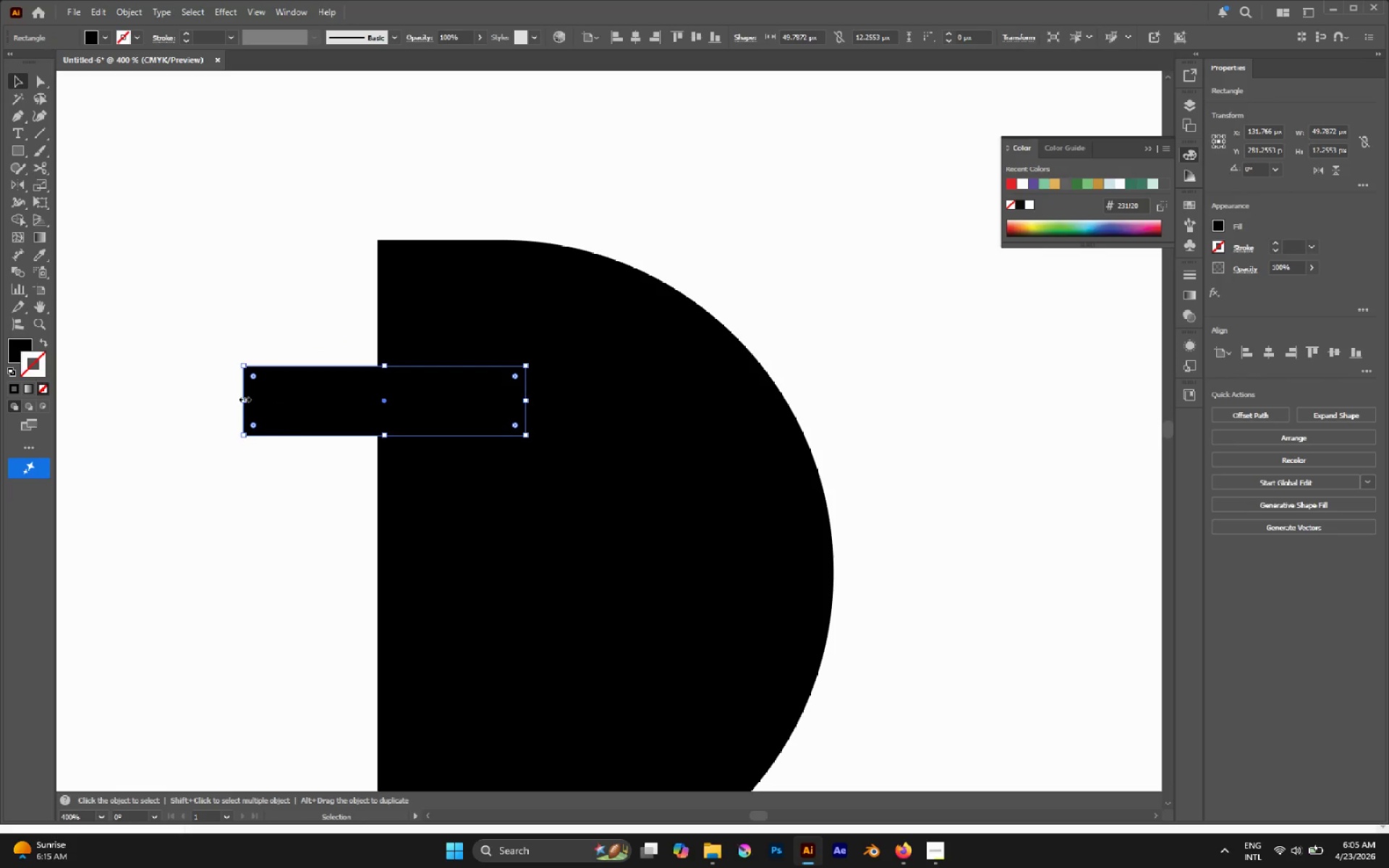 
left_click_drag(start_coordinate=[244, 399], to_coordinate=[225, 396])
 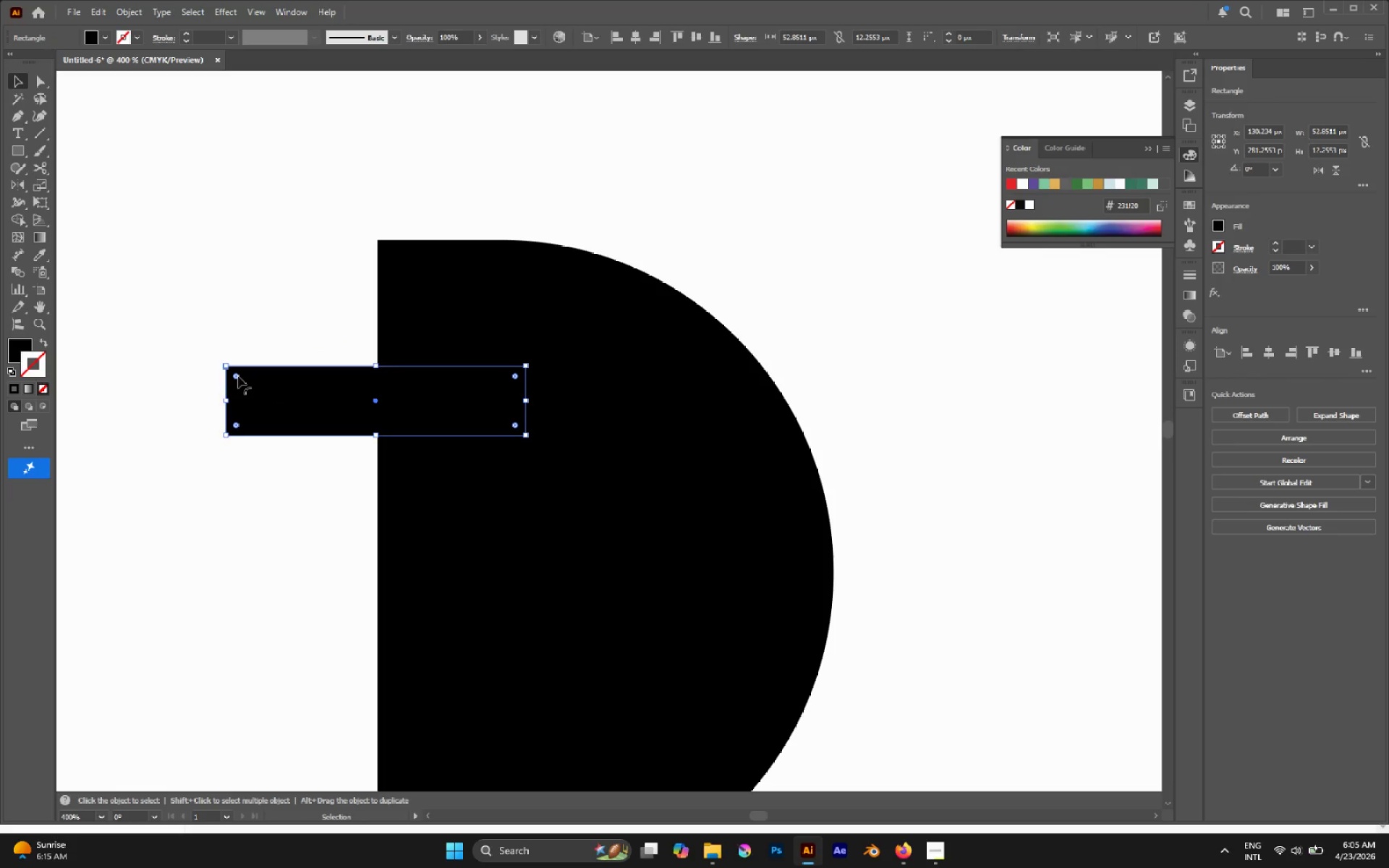 
left_click_drag(start_coordinate=[238, 375], to_coordinate=[413, 388])
 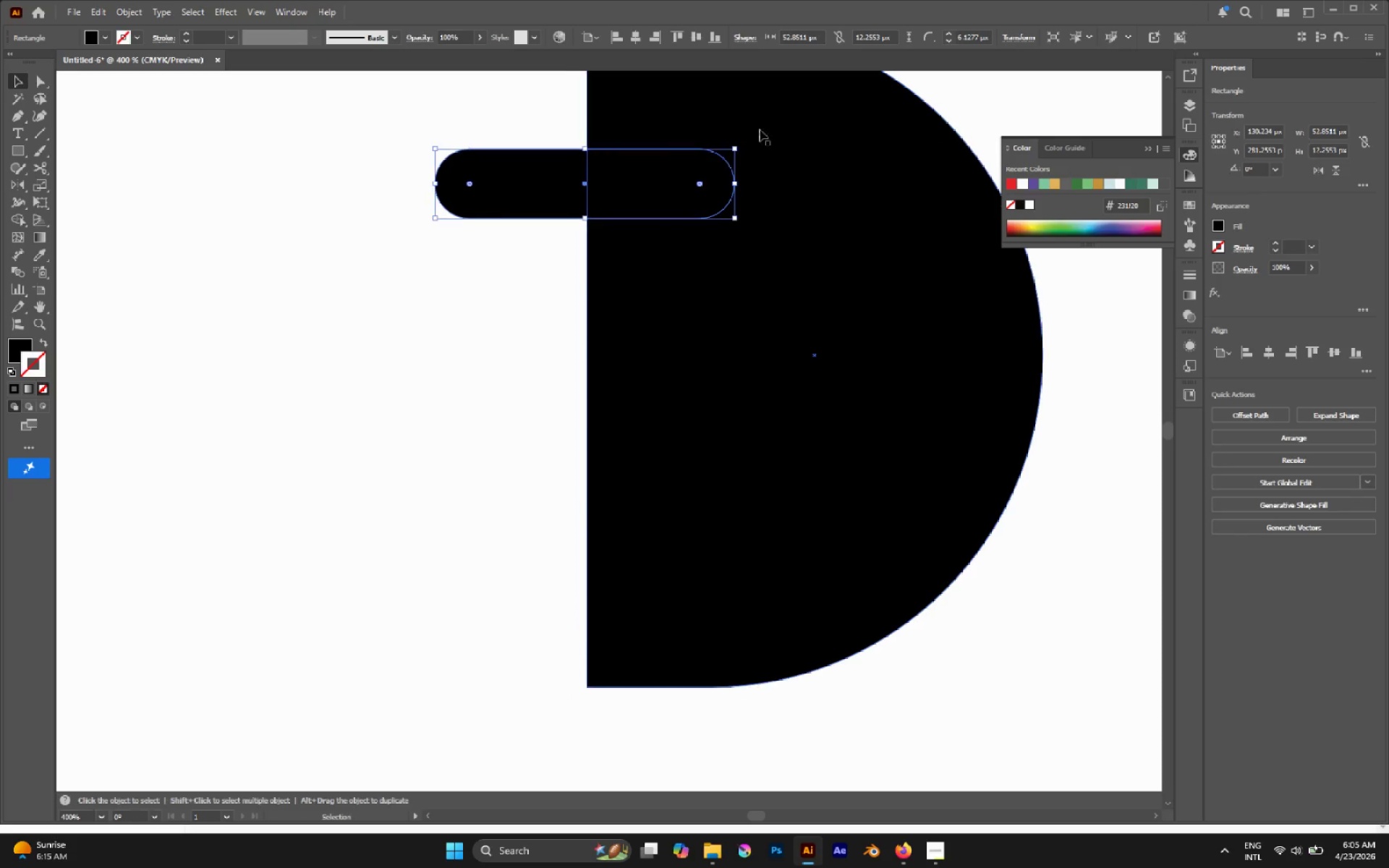 
hold_key(key=AltLeft, duration=1.16)
left_click_drag(start_coordinate=[546, 203], to_coordinate=[530, 481])
 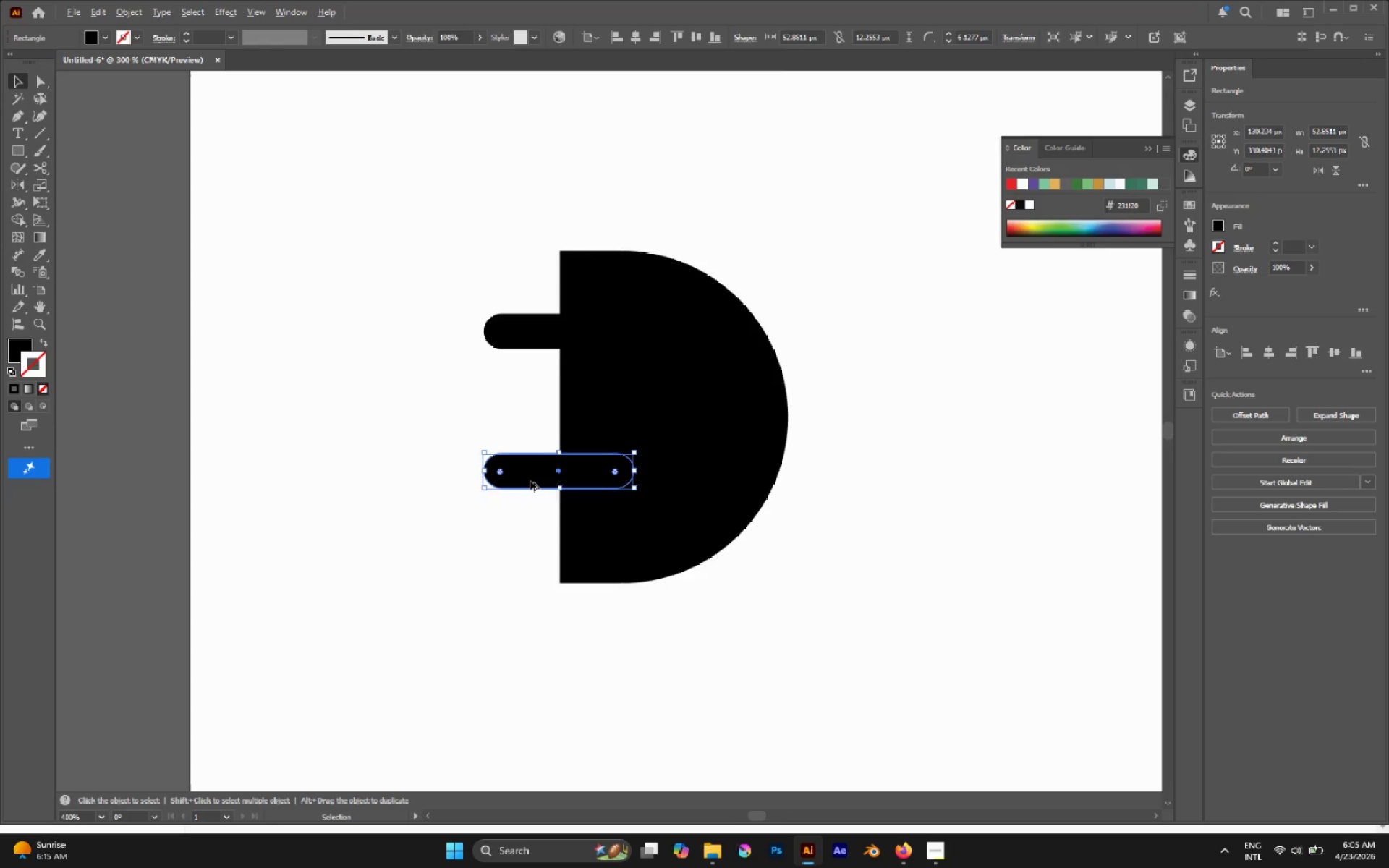 
hold_key(key=ShiftLeft, duration=0.75)
 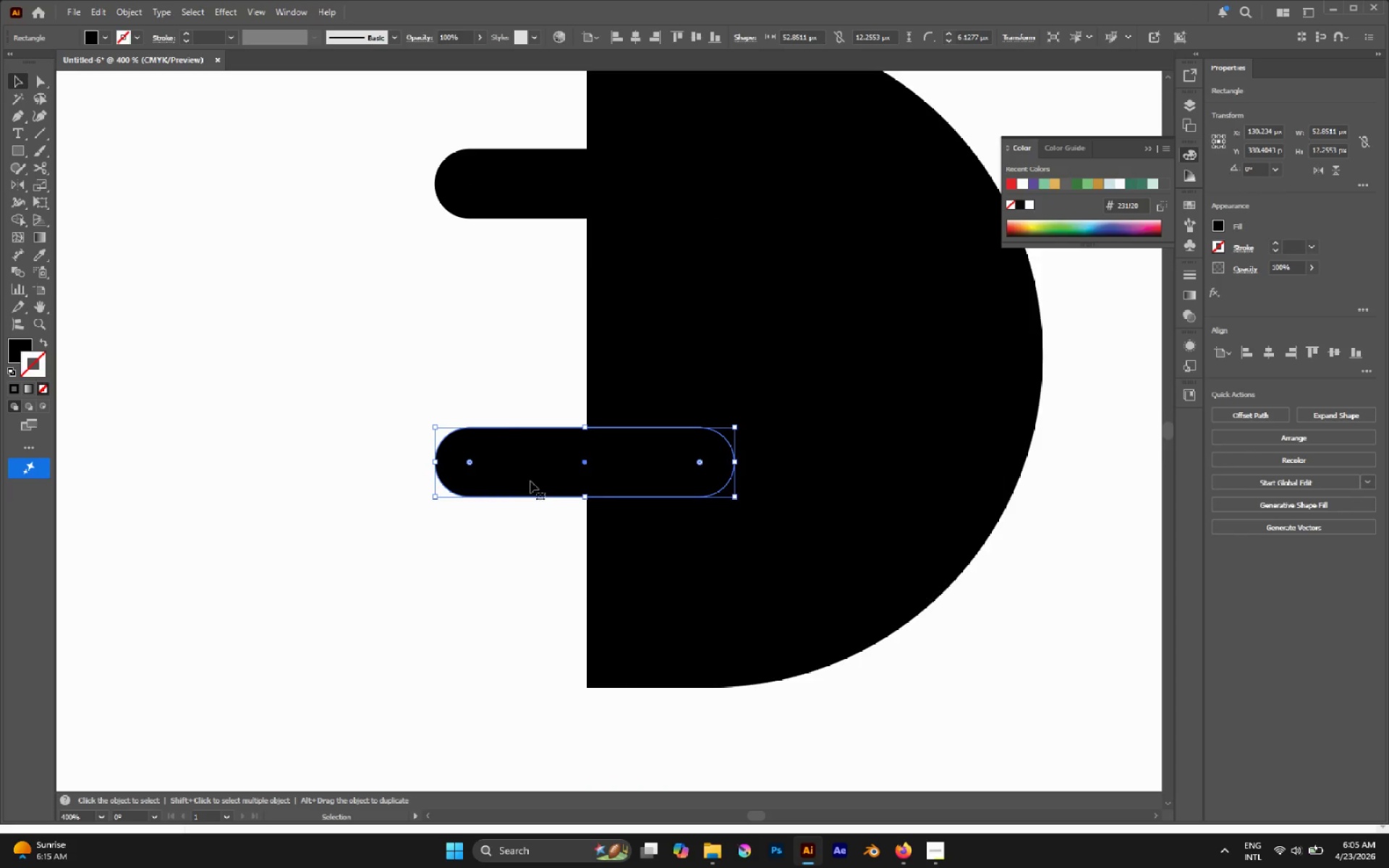 
hold_key(key=AltLeft, duration=0.31)
scroll: coordinate [530, 481], scroll_direction: down, amount: 3.0
 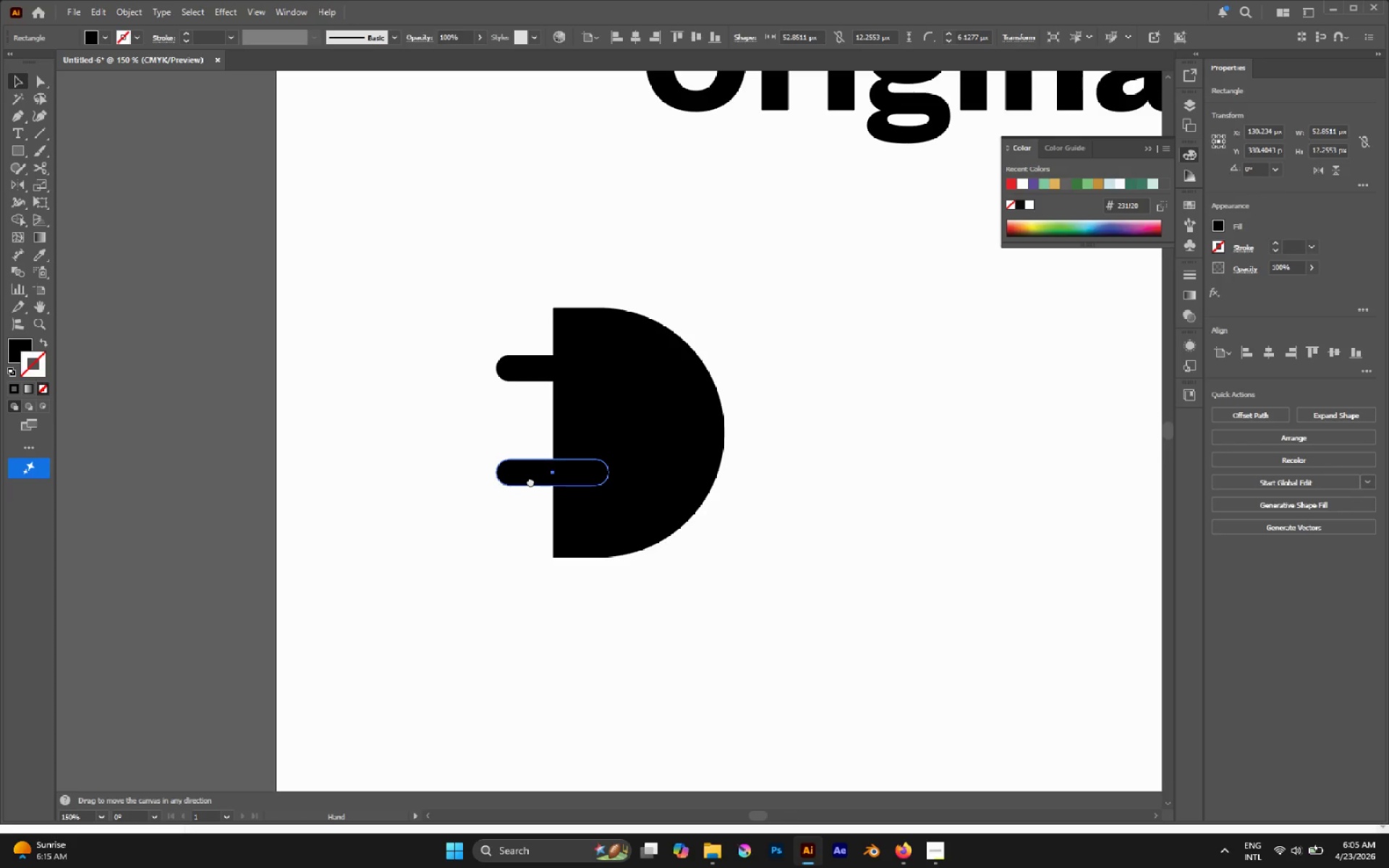 
middle_click([530, 481])
 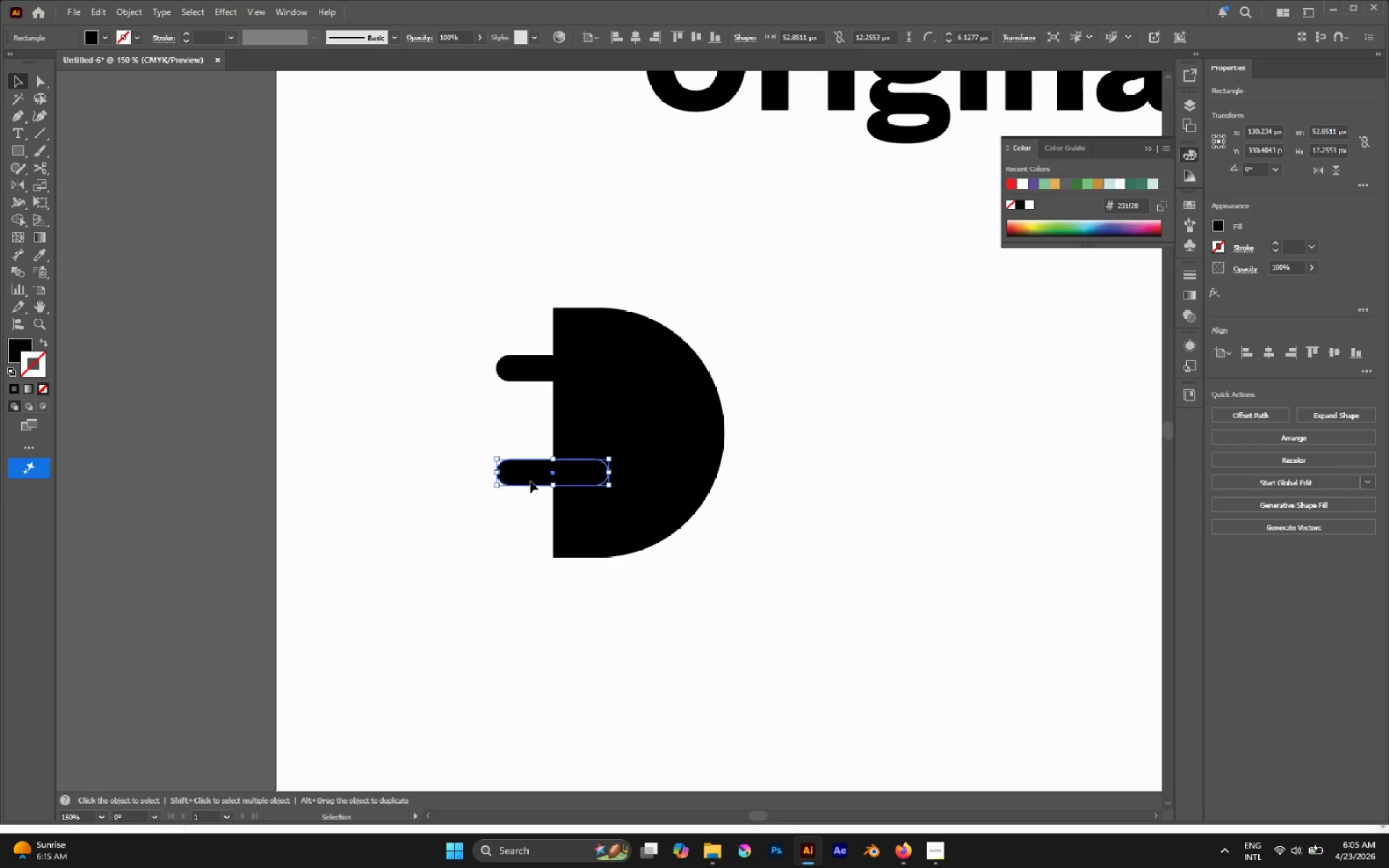 
left_click_drag(start_coordinate=[530, 481], to_coordinate=[527, 511])
 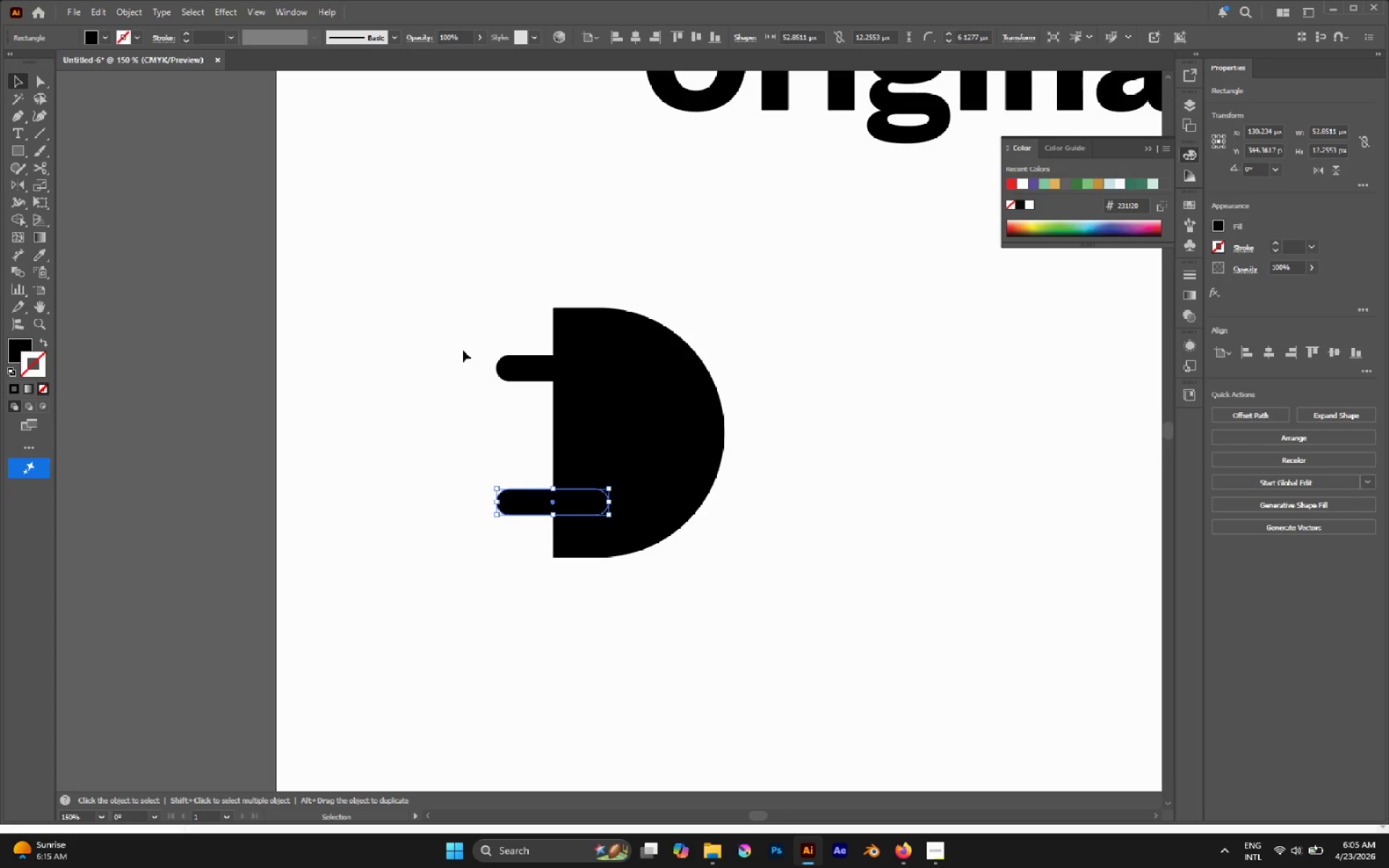 
hold_key(key=ShiftLeft, duration=0.91)
 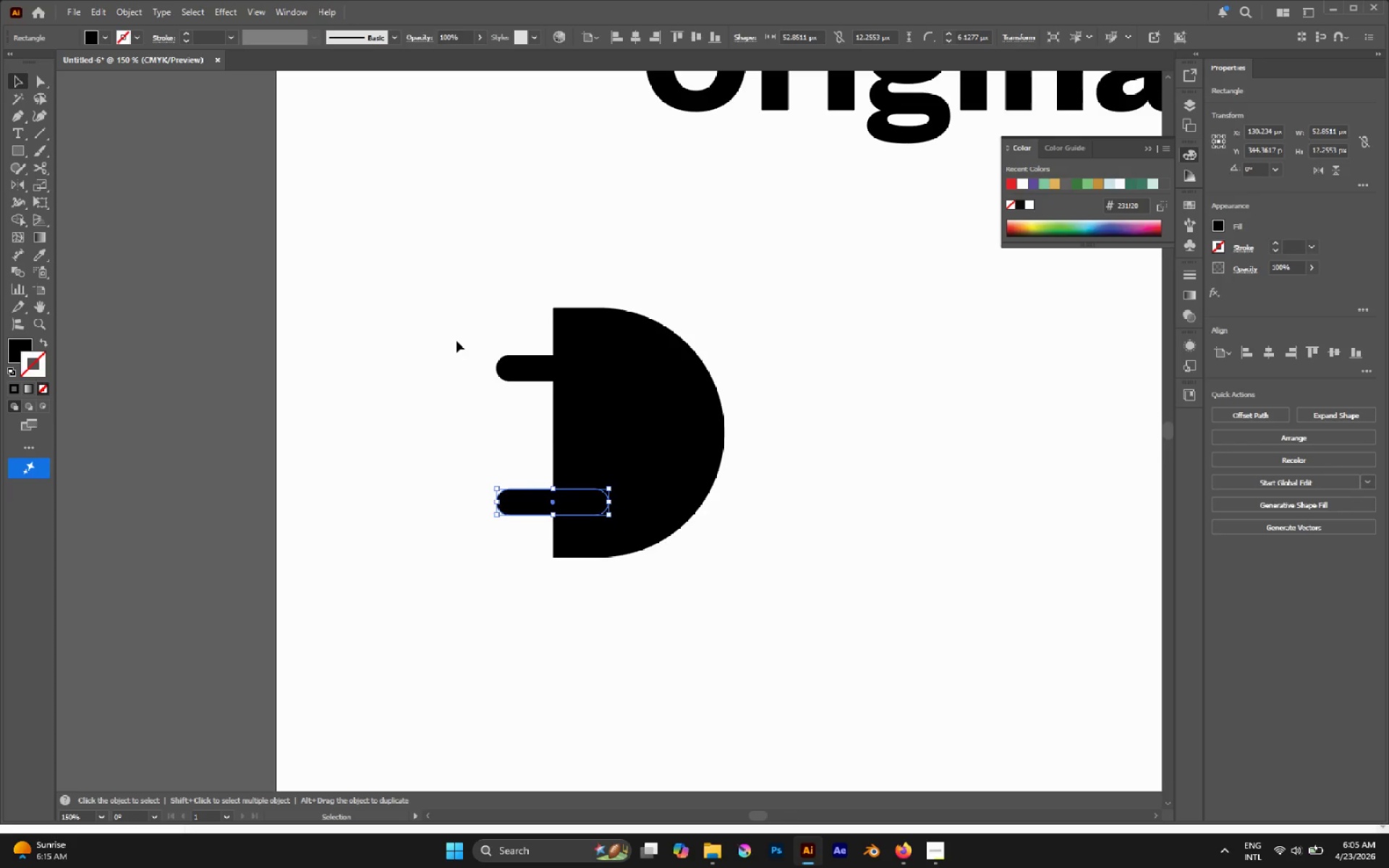 
left_click_drag(start_coordinate=[456, 341], to_coordinate=[543, 543])
 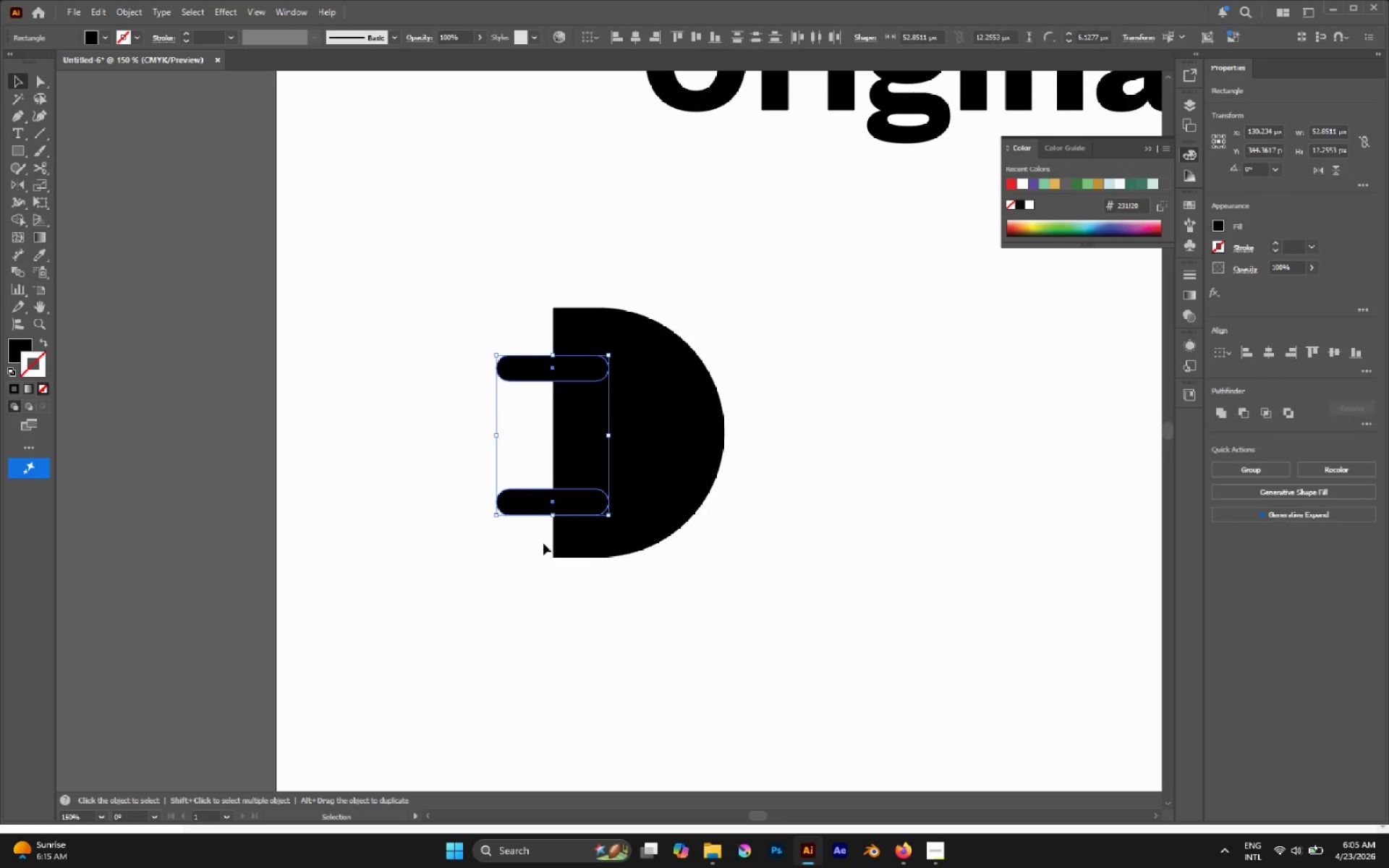 
key(Control+G)
 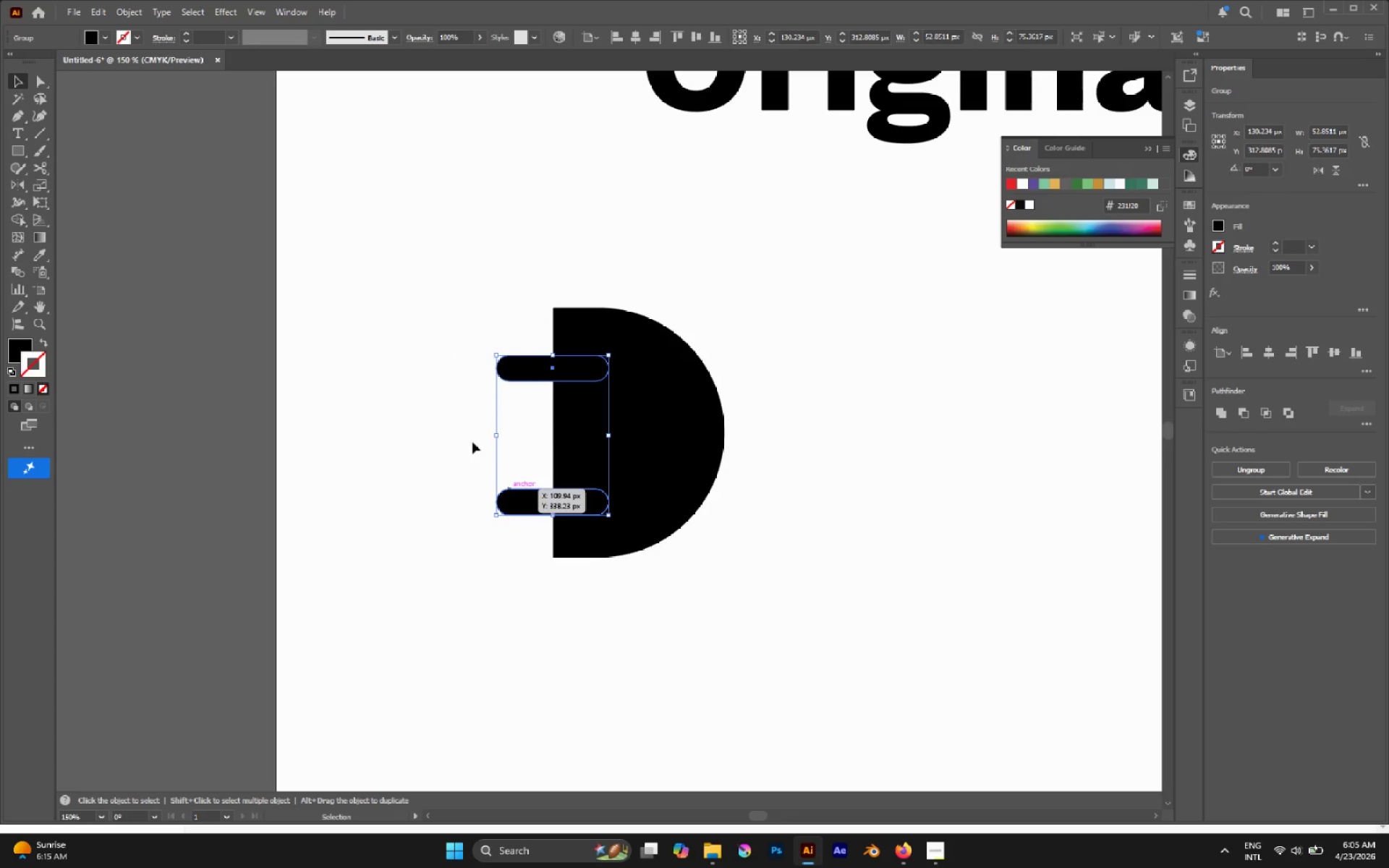 
left_click_drag(start_coordinate=[411, 339], to_coordinate=[635, 605])
 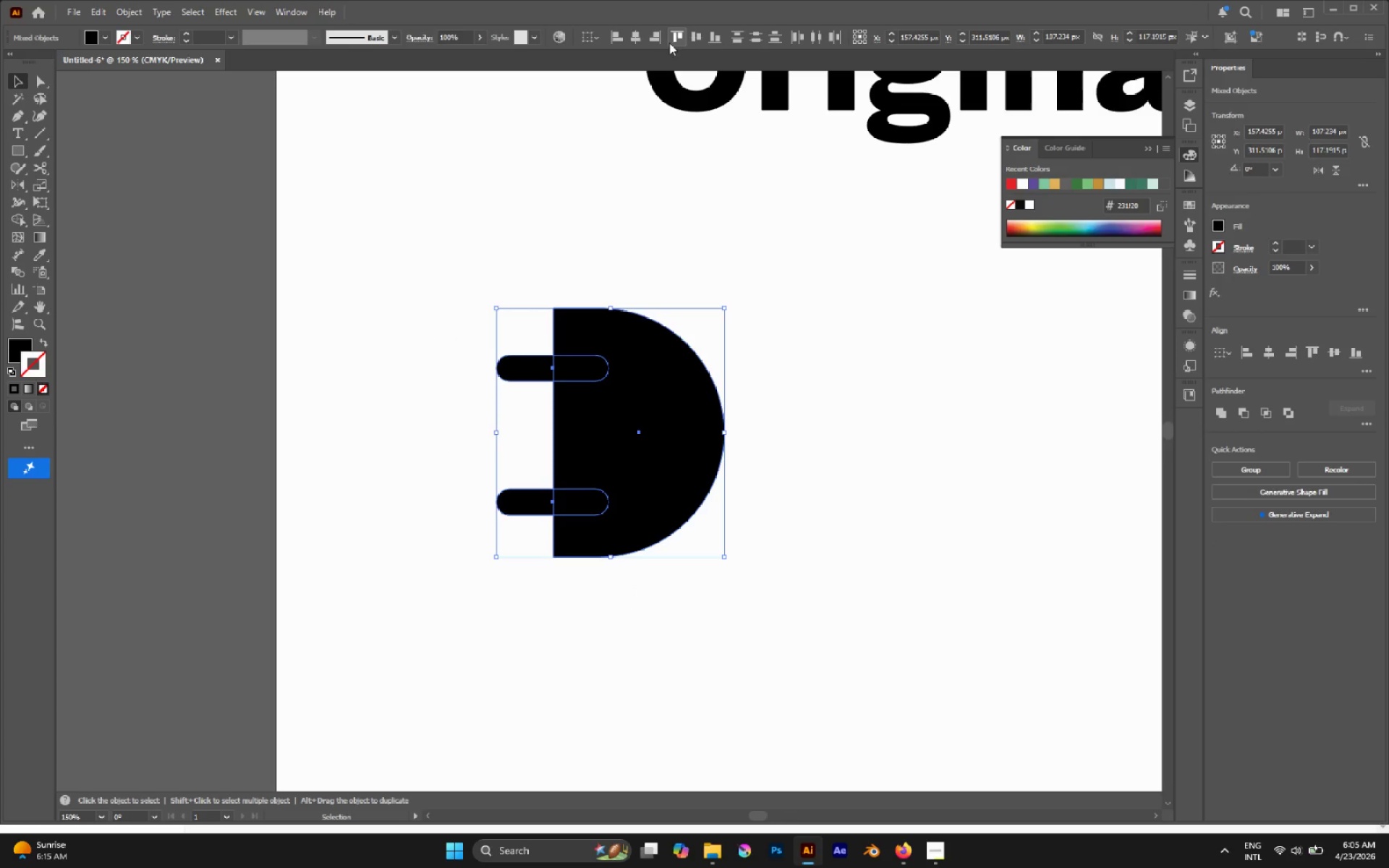 
left_click([699, 35])
 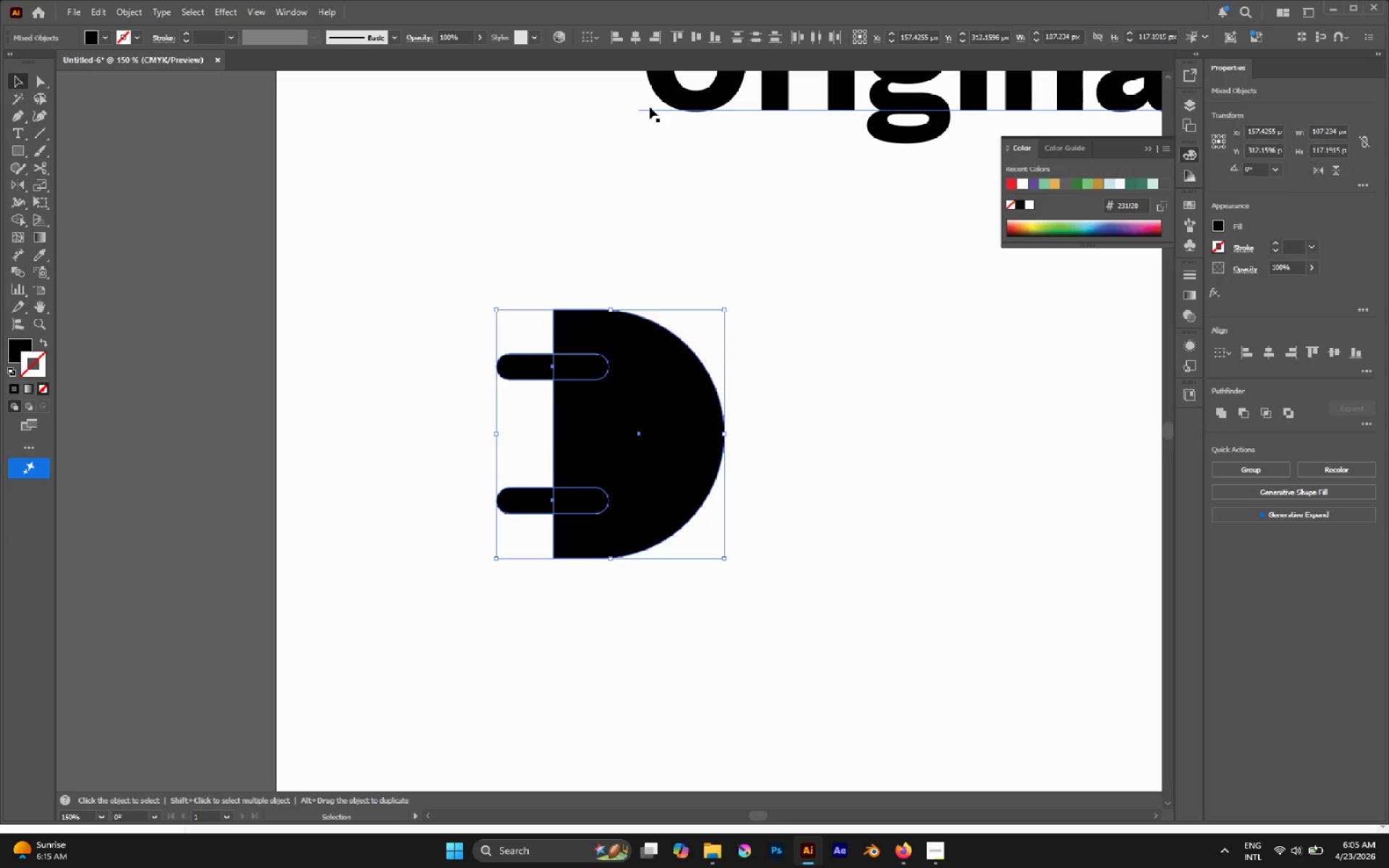 
left_click([518, 238])
 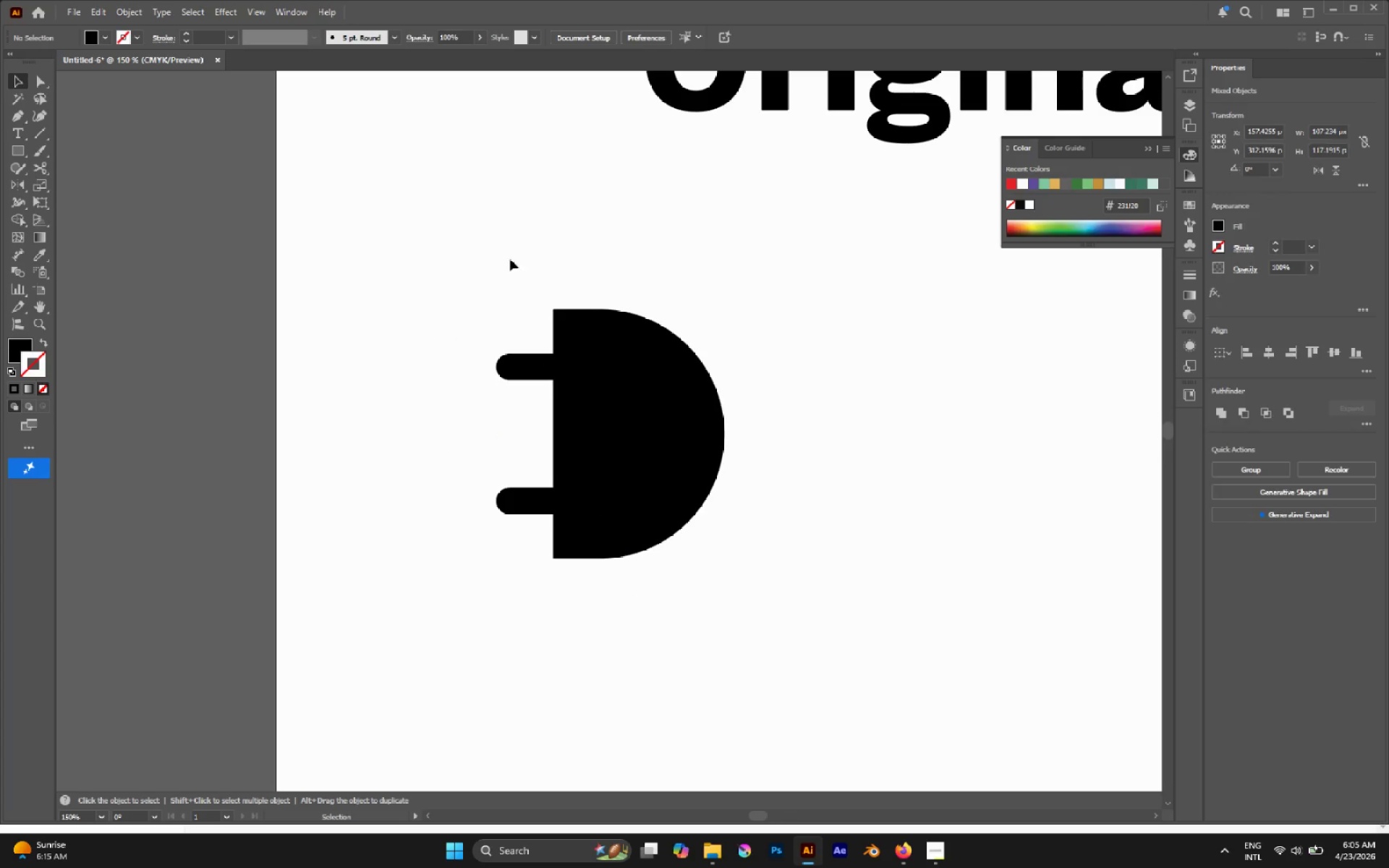 
hold_key(key=AltLeft, duration=0.39)
scroll: coordinate [465, 326], scroll_direction: down, amount: 2.0
 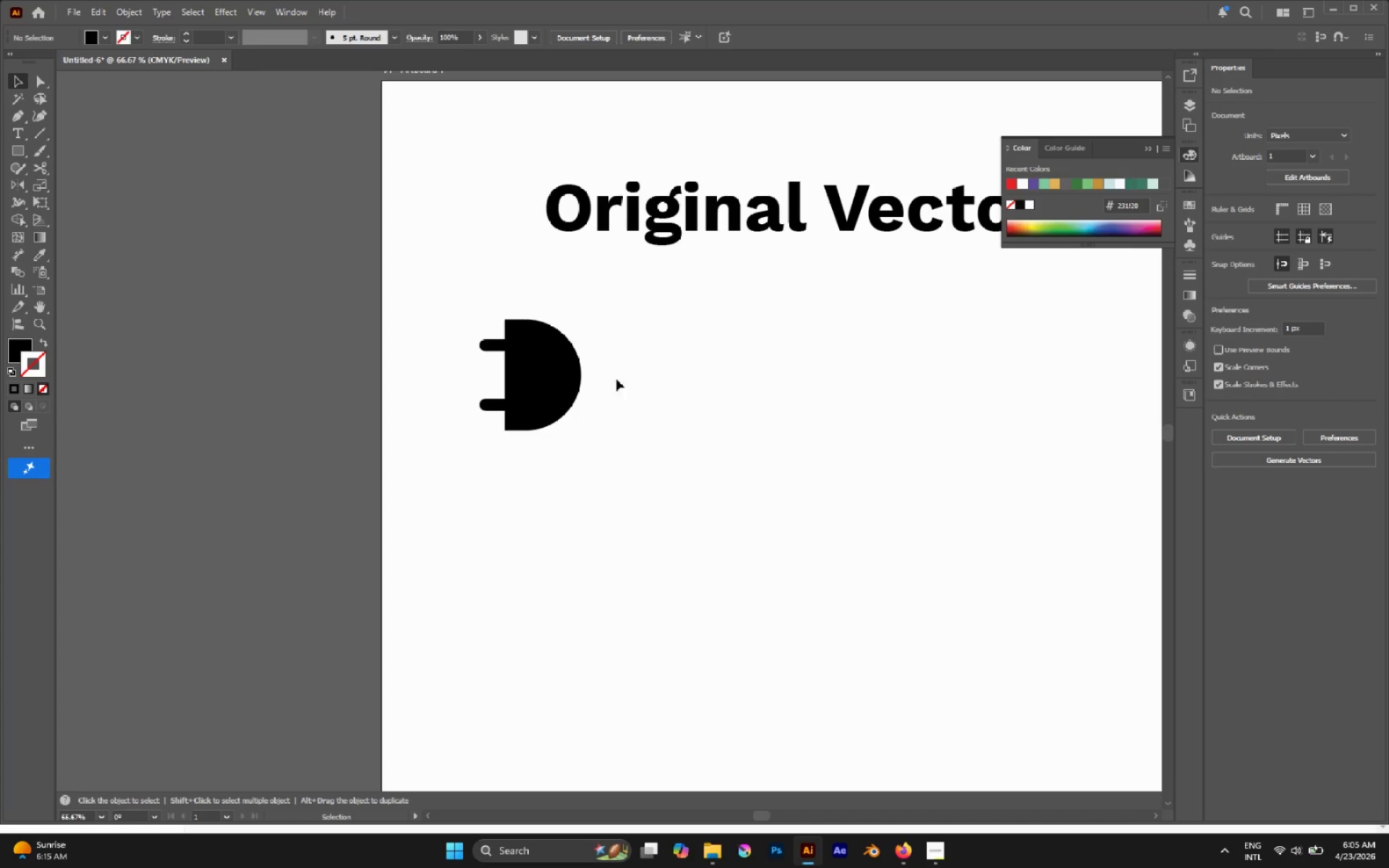 
hold_key(key=AltLeft, duration=0.97)
scroll: coordinate [557, 344], scroll_direction: up, amount: 1.0
 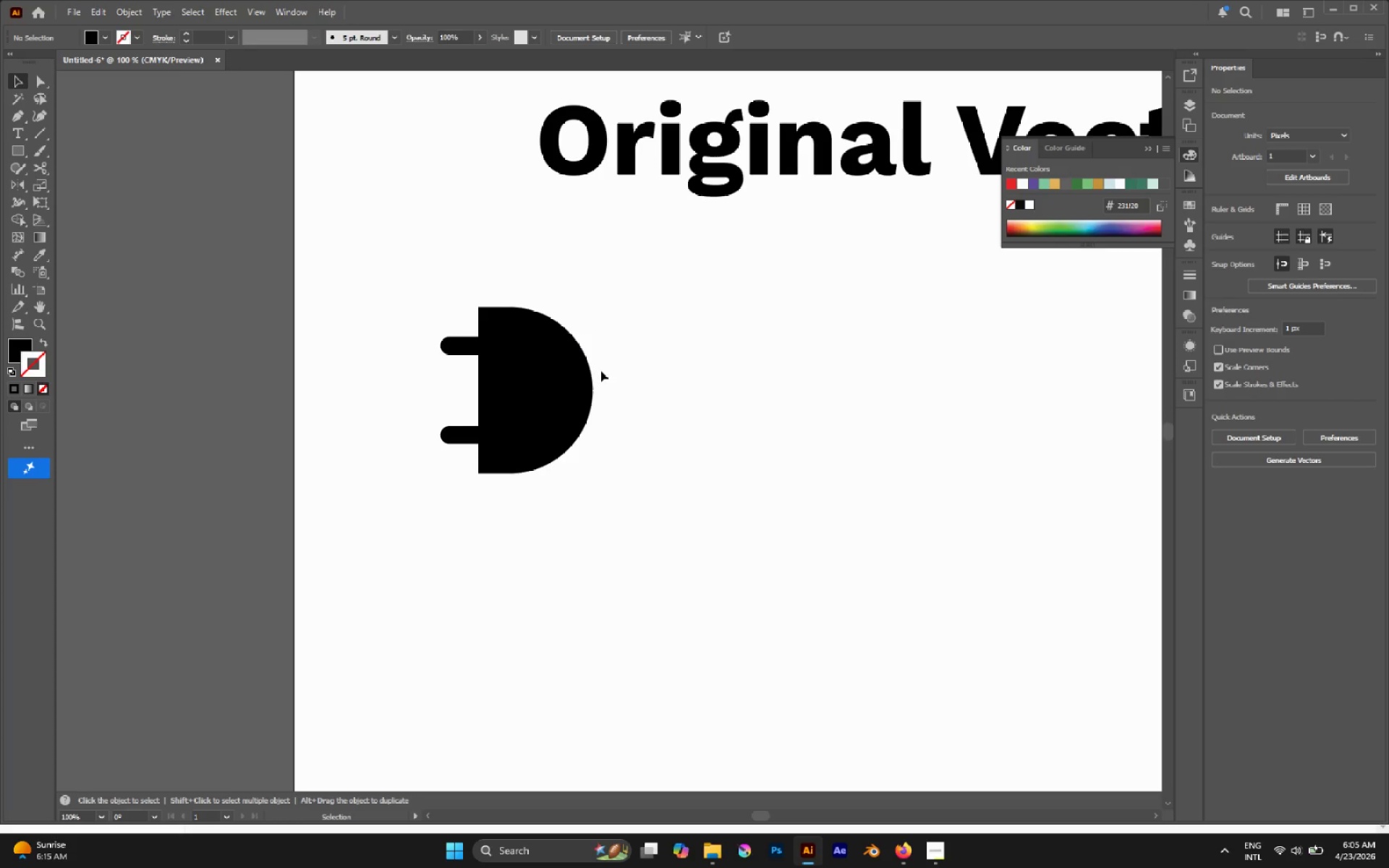 
hold_key(key=AltLeft, duration=0.53)
scroll: coordinate [601, 389], scroll_direction: down, amount: 1.0
 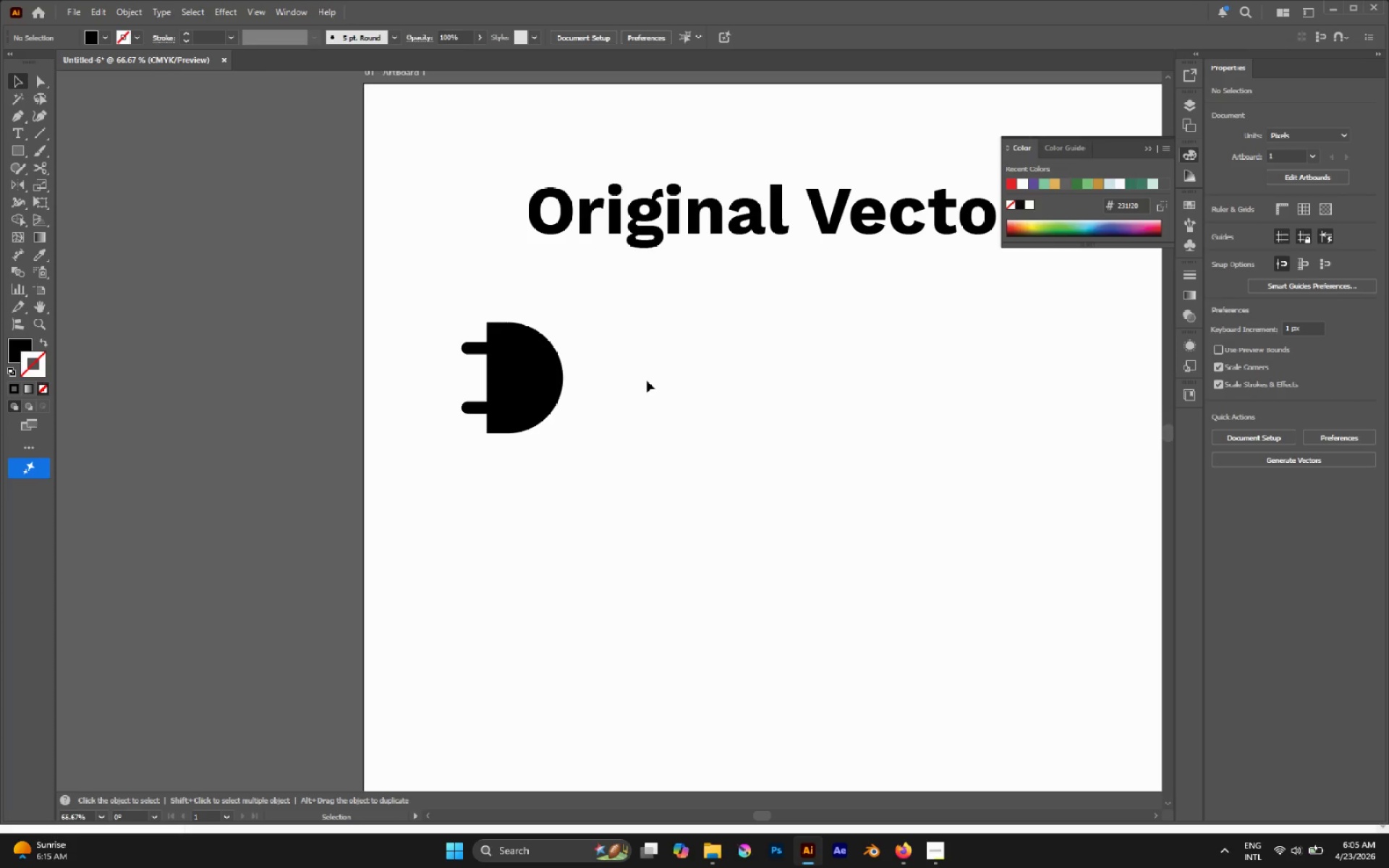 
key(M)
 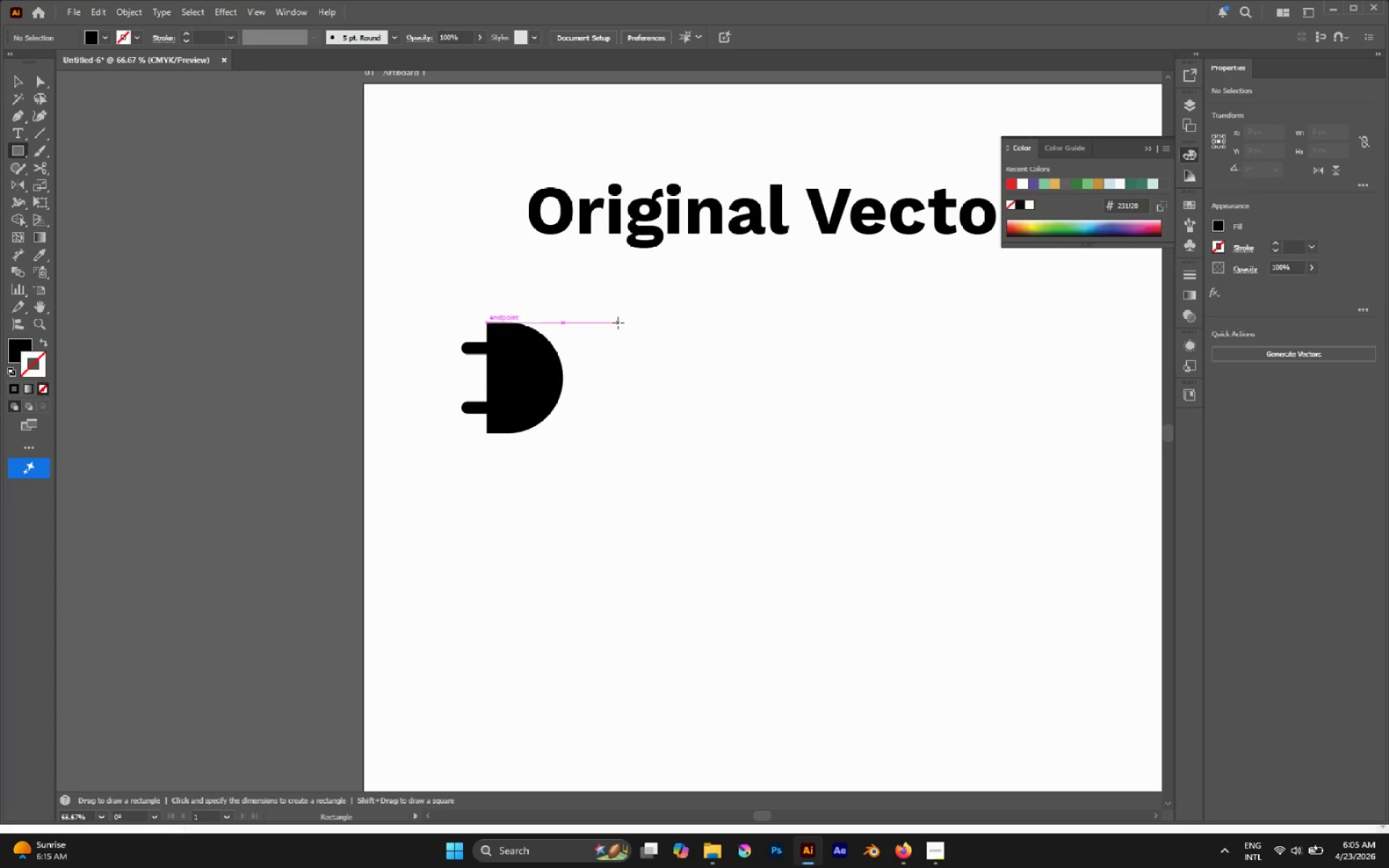 
left_click_drag(start_coordinate=[613, 315], to_coordinate=[726, 435])
 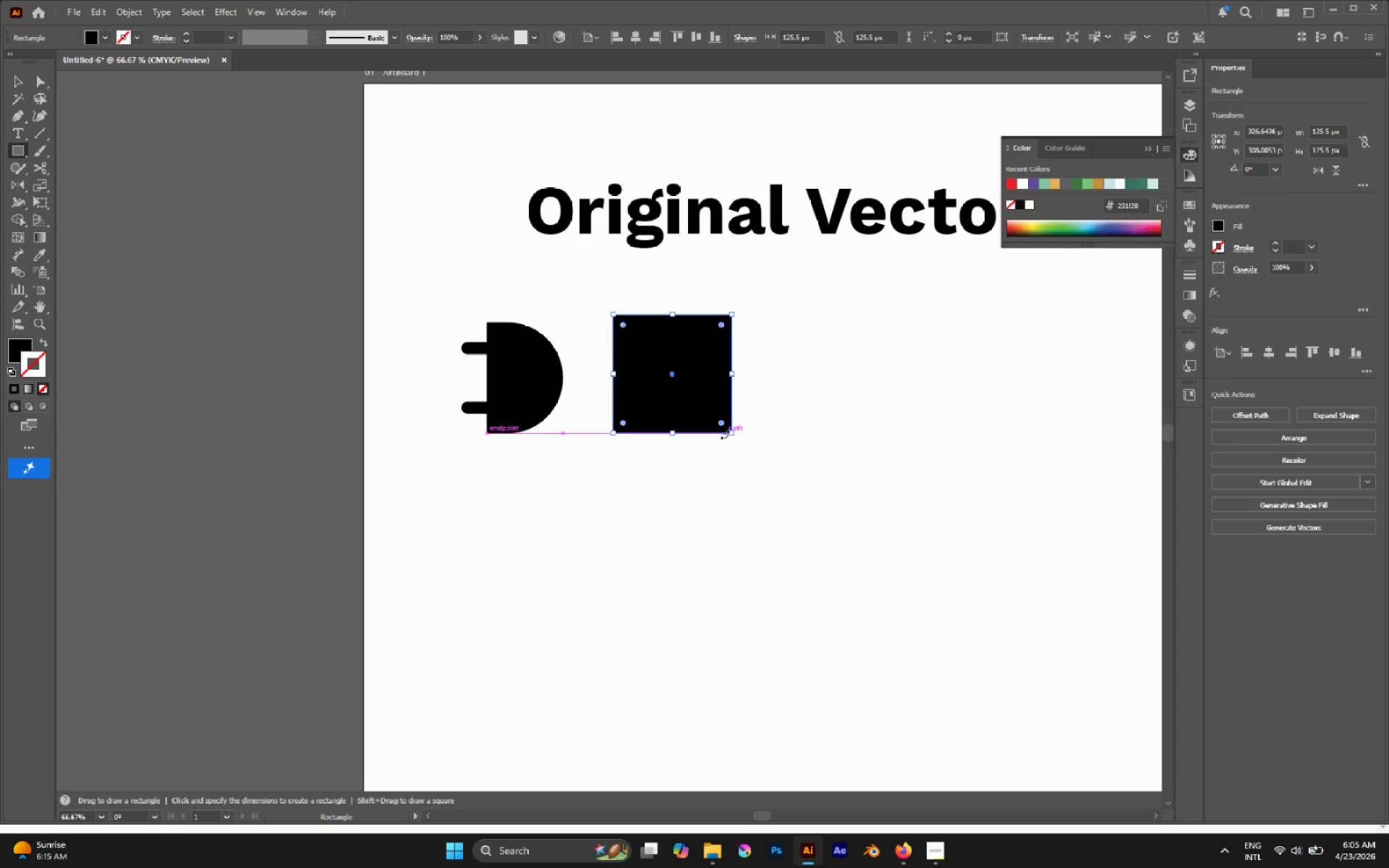 
hold_key(key=ShiftLeft, duration=1.38)
 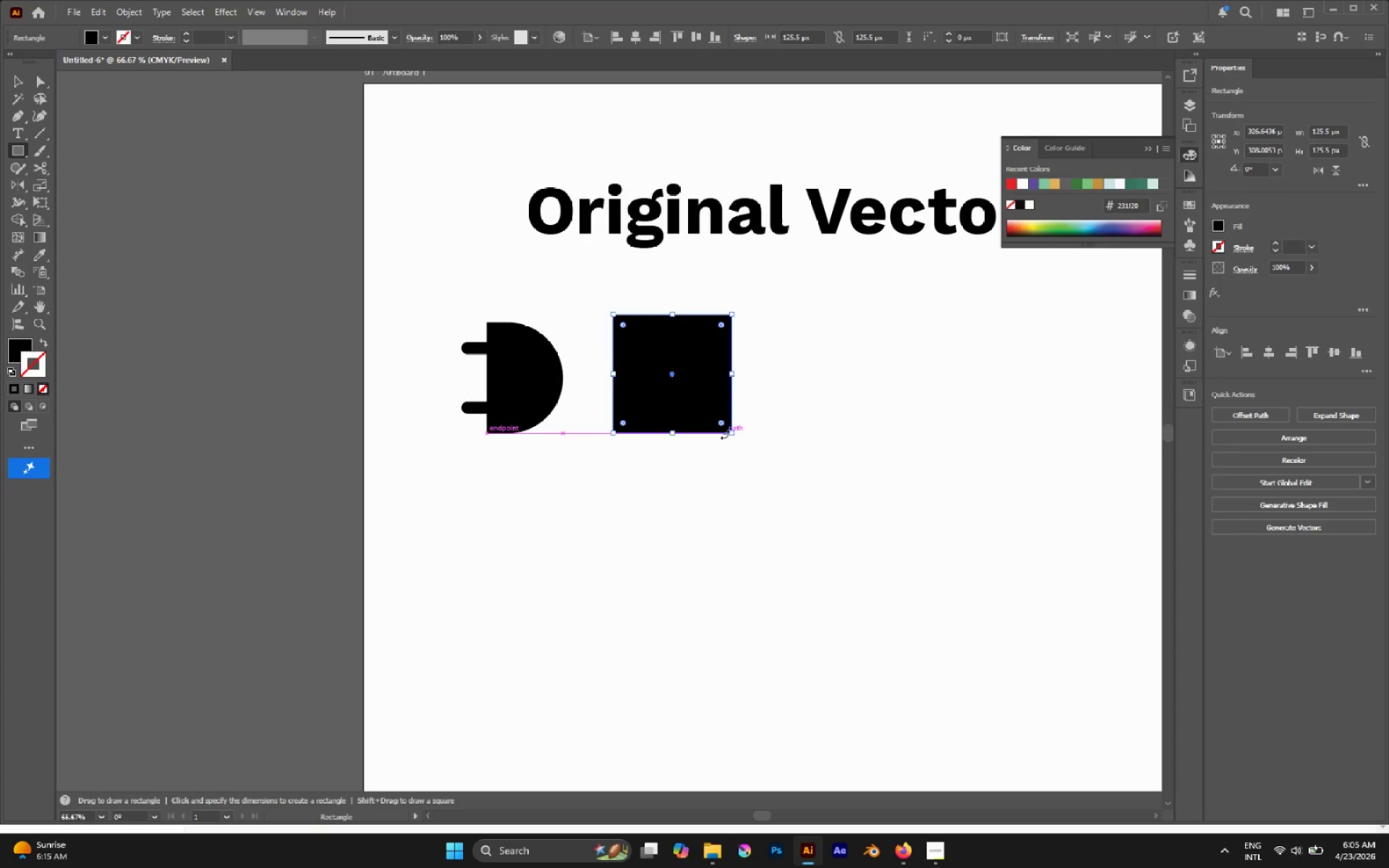 
key(A)
 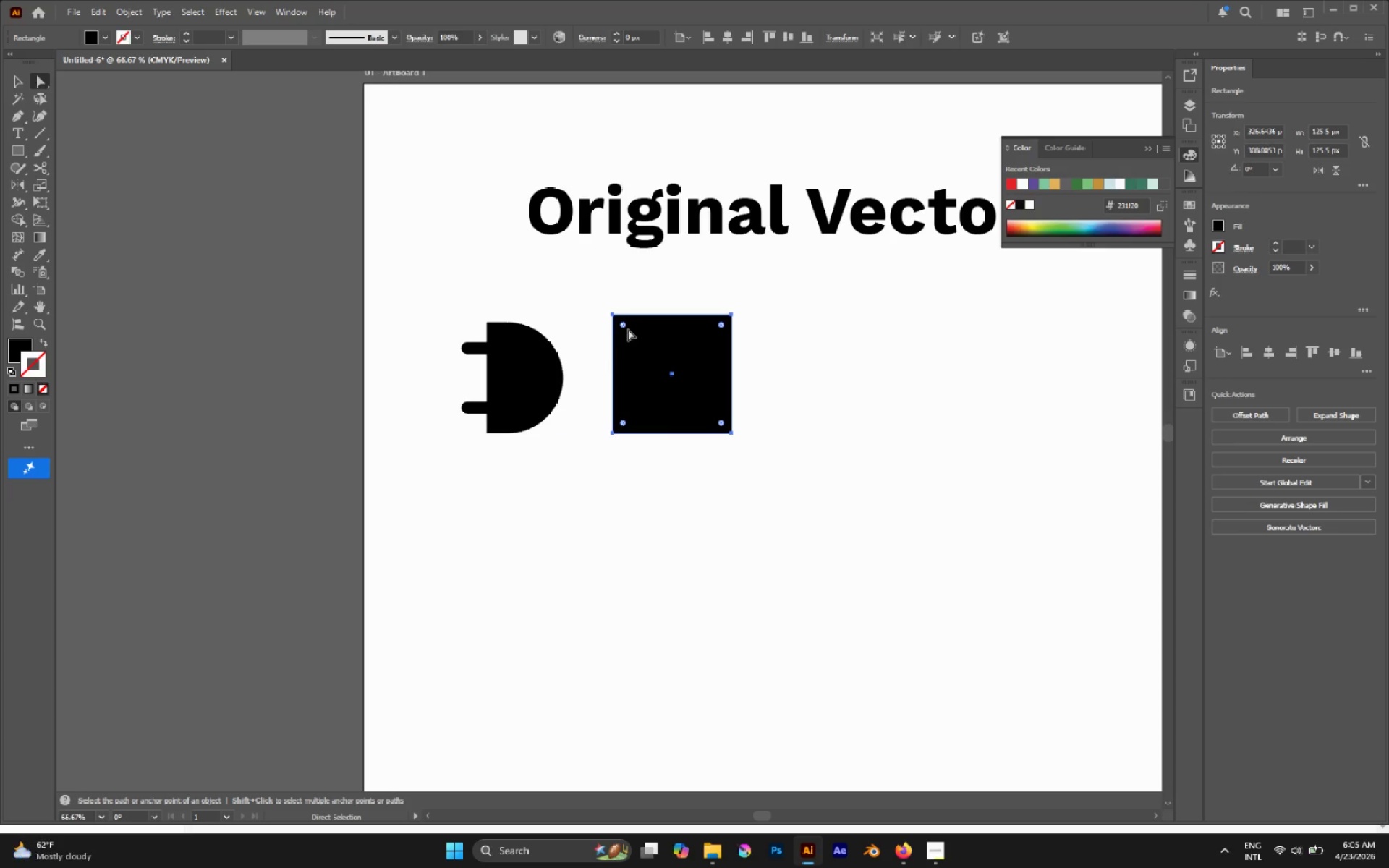 
left_click_drag(start_coordinate=[627, 328], to_coordinate=[633, 335])
 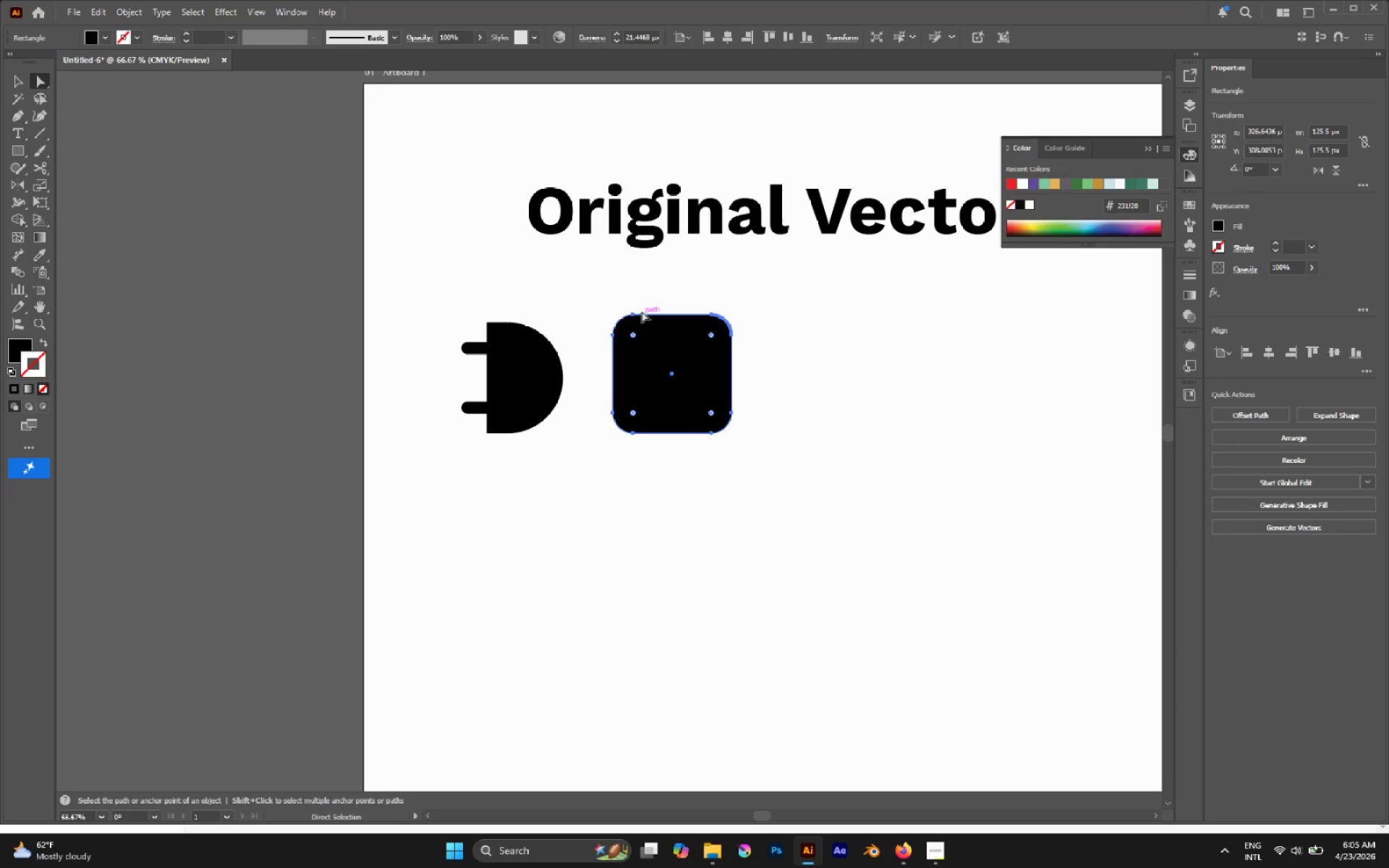 
left_click([643, 299])
 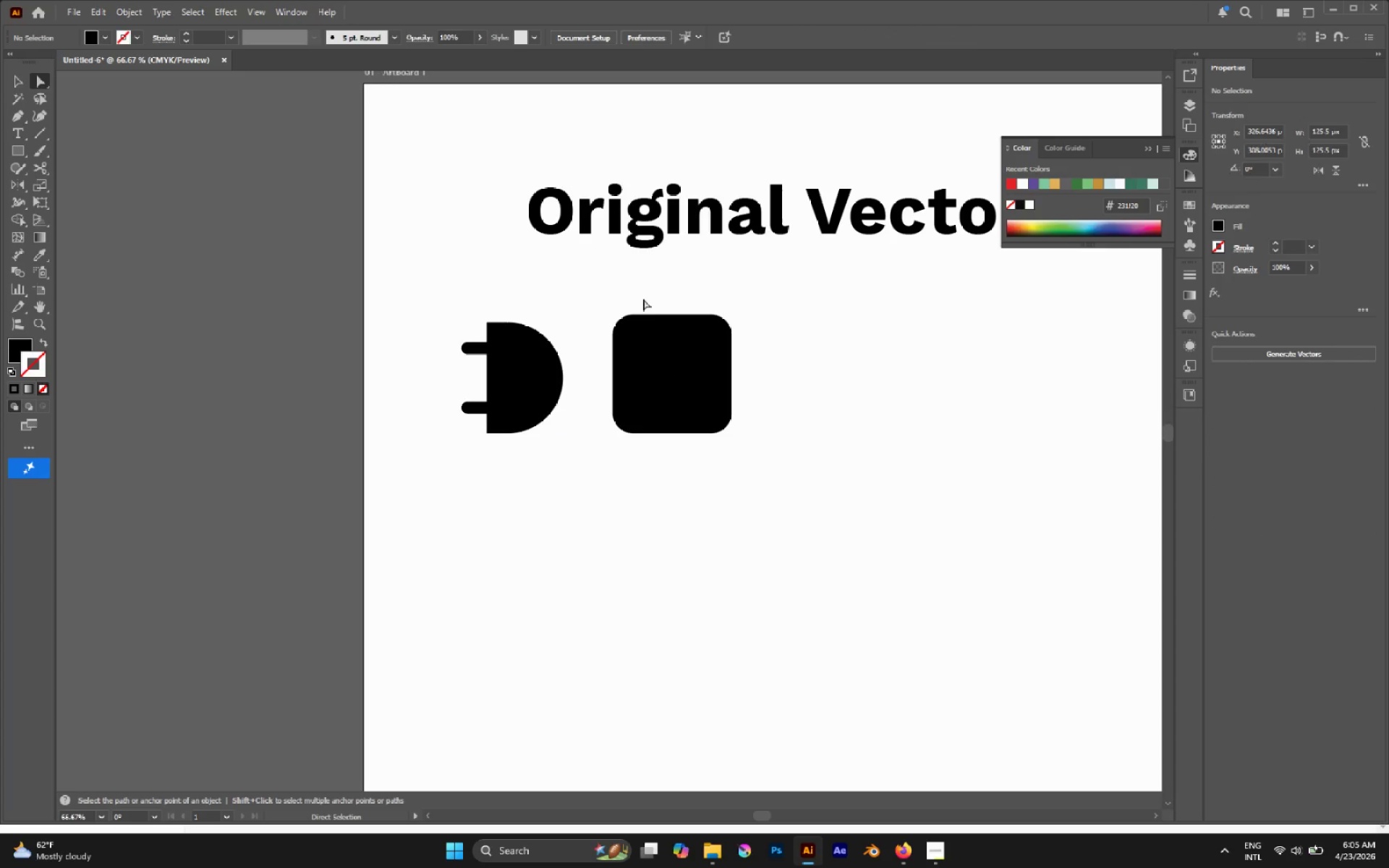 
hold_key(key=AltLeft, duration=0.47)
scroll: coordinate [654, 307], scroll_direction: up, amount: 1.0
 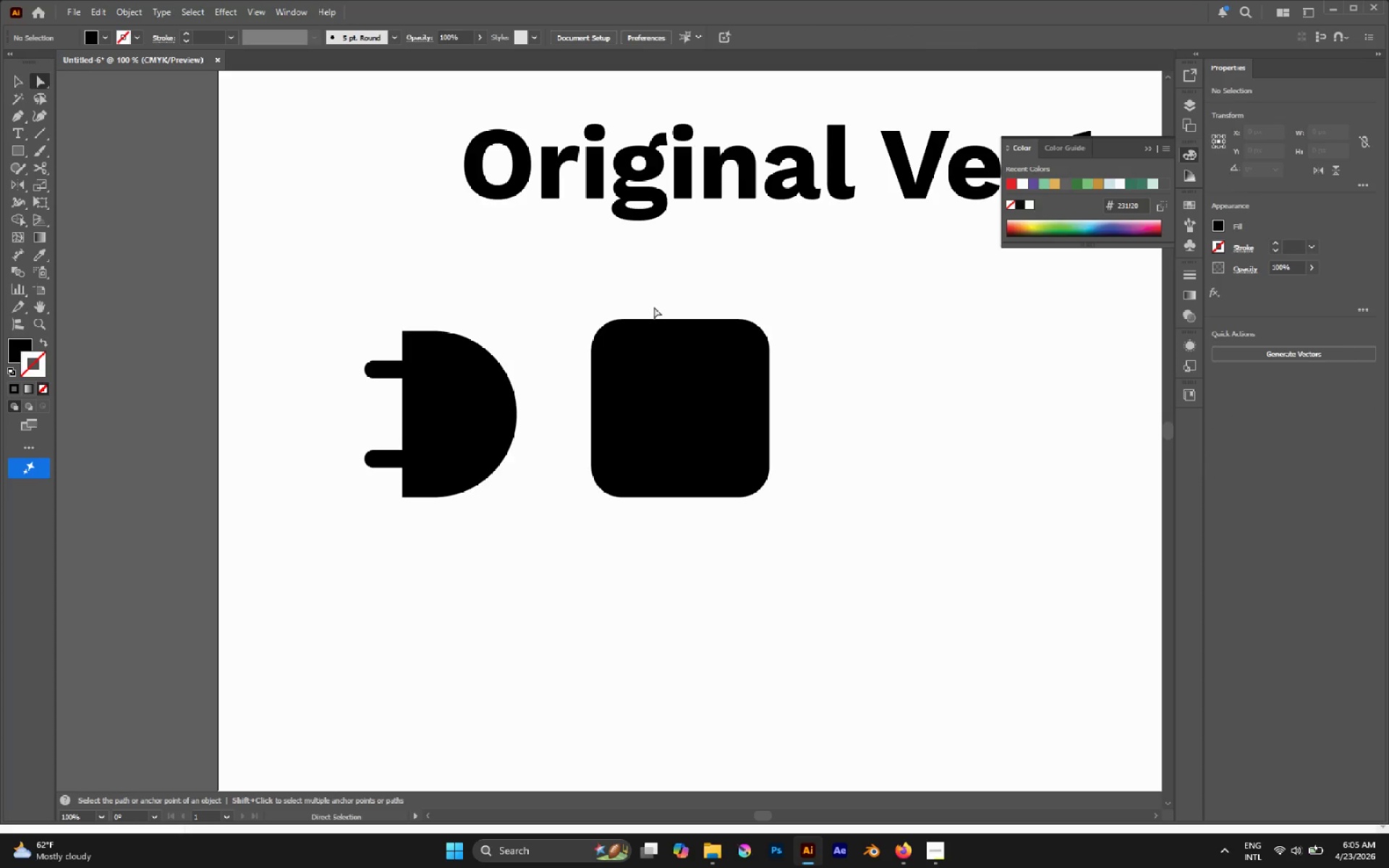 
key(L)
 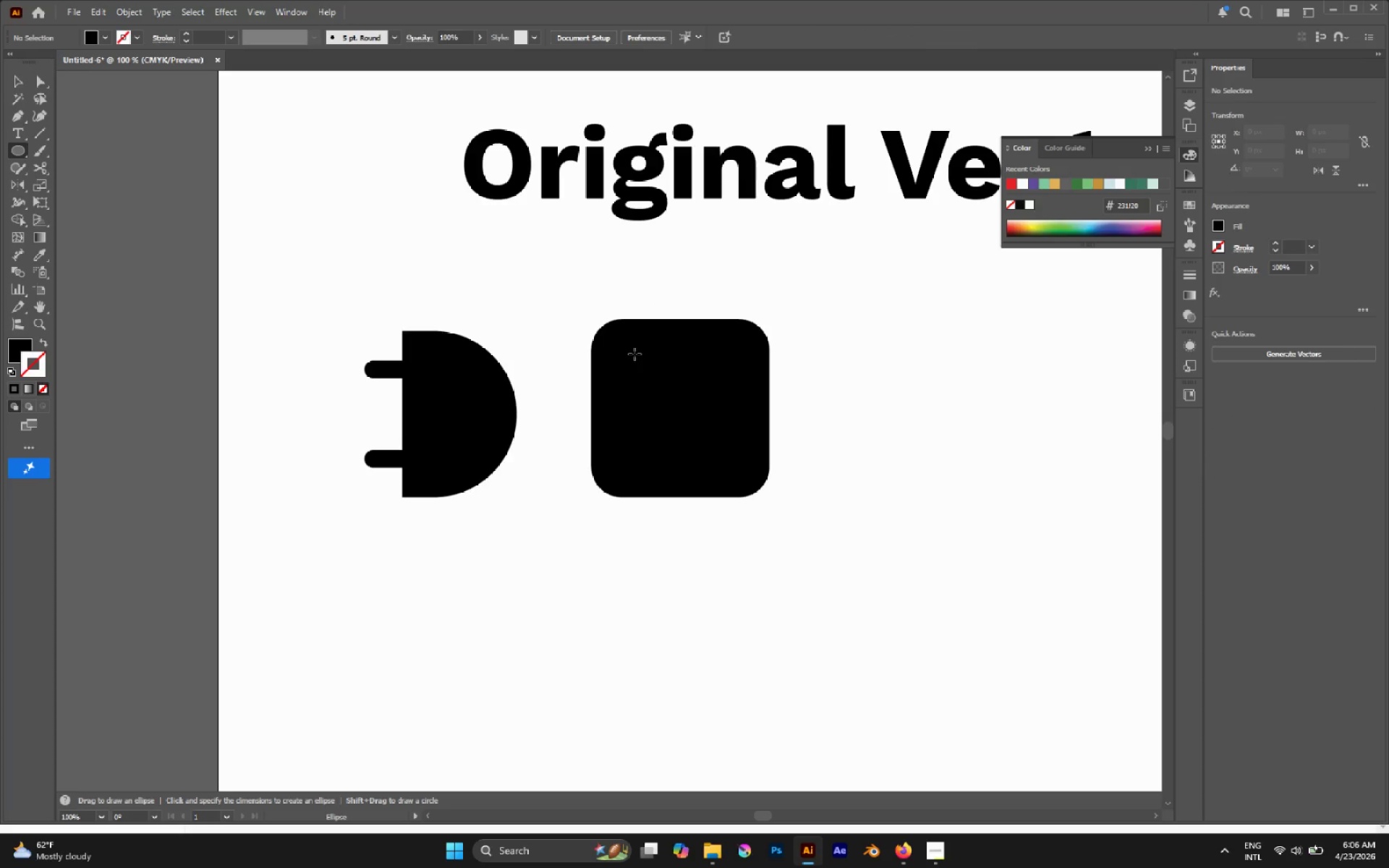 
hold_key(key=ShiftLeft, duration=2.08)
left_click_drag(start_coordinate=[624, 347], to_coordinate=[714, 475])
 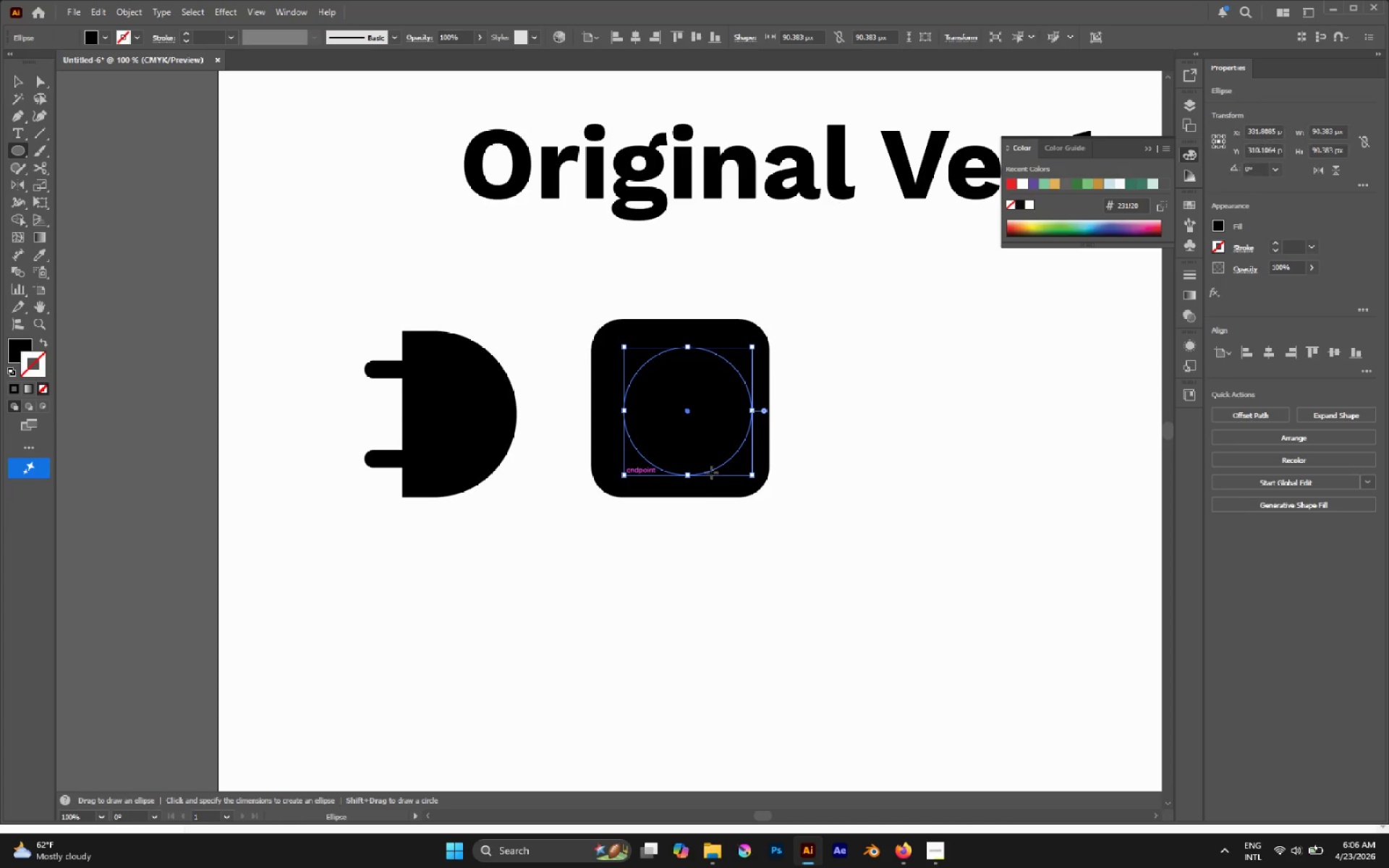 
key(C)
 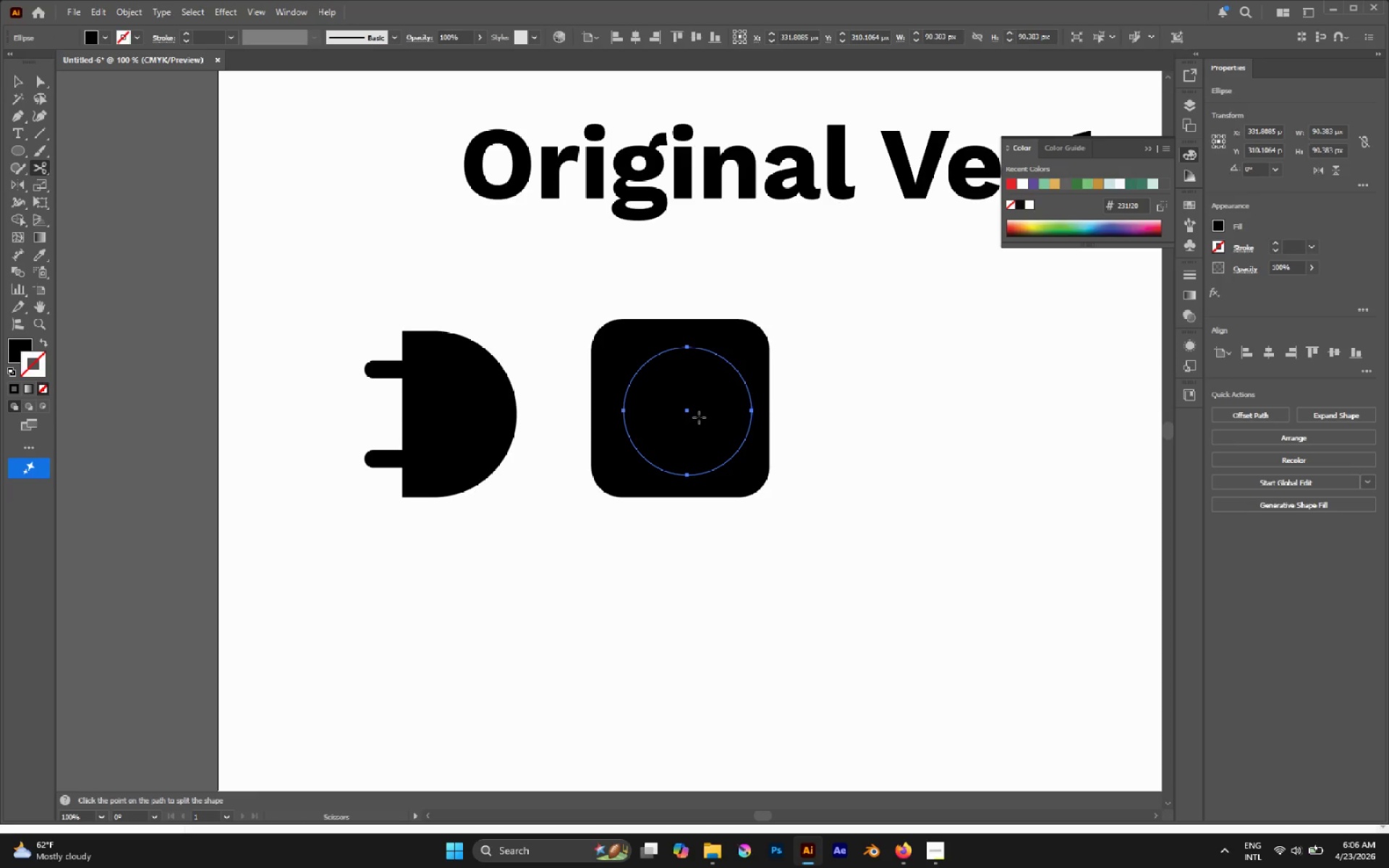 
key(V)
 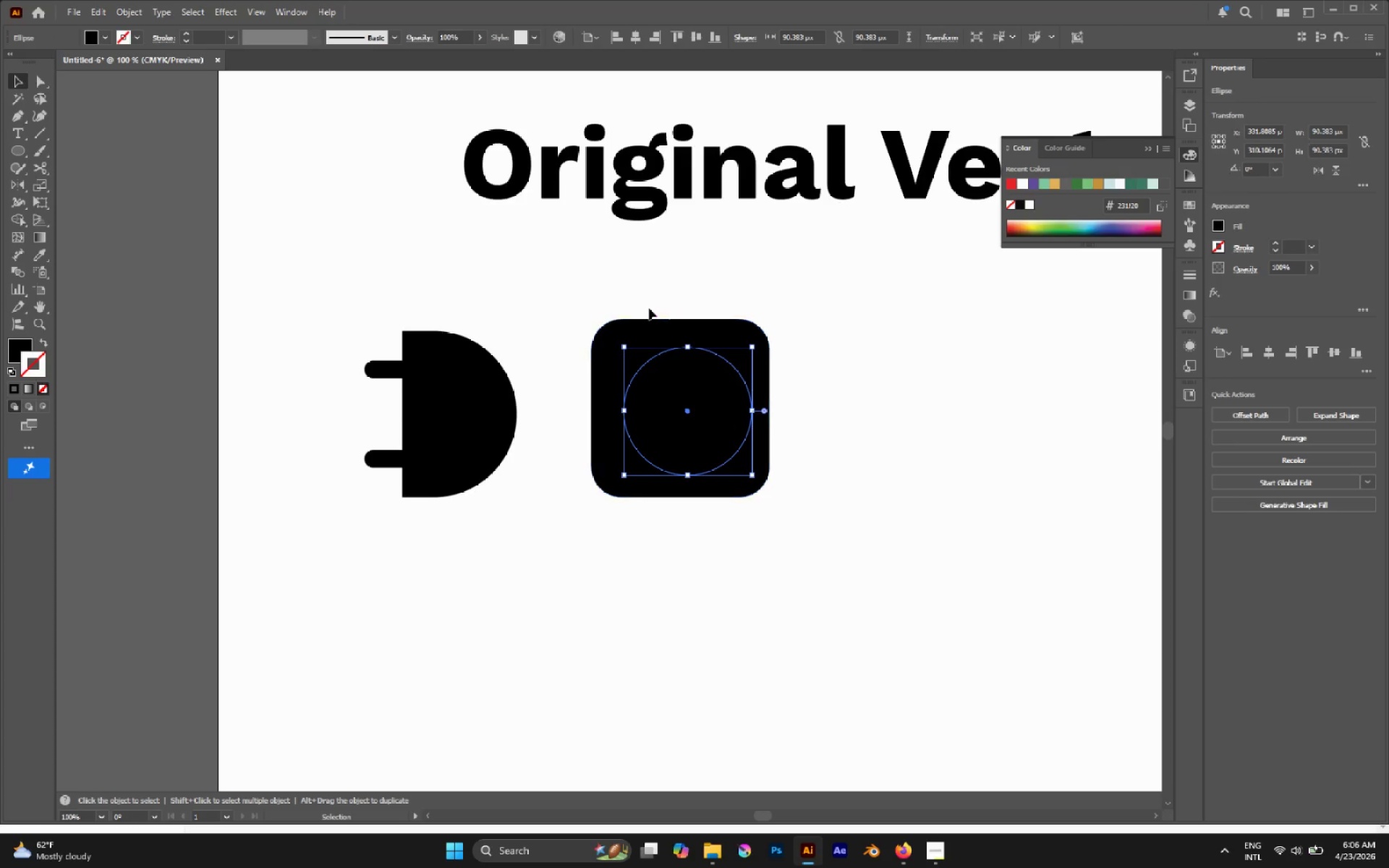 
left_click_drag(start_coordinate=[638, 292], to_coordinate=[723, 410])
 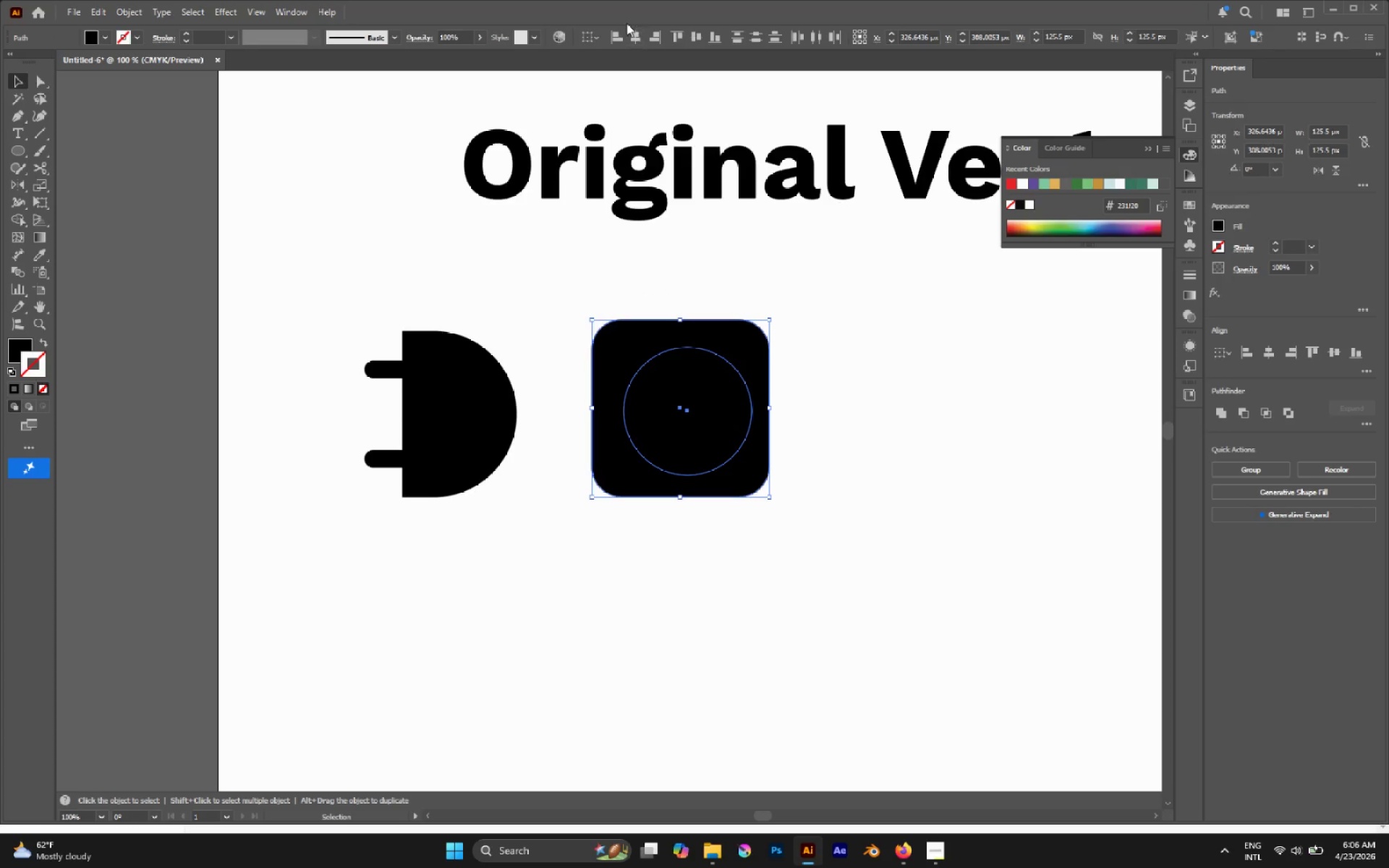 
left_click([642, 39])
 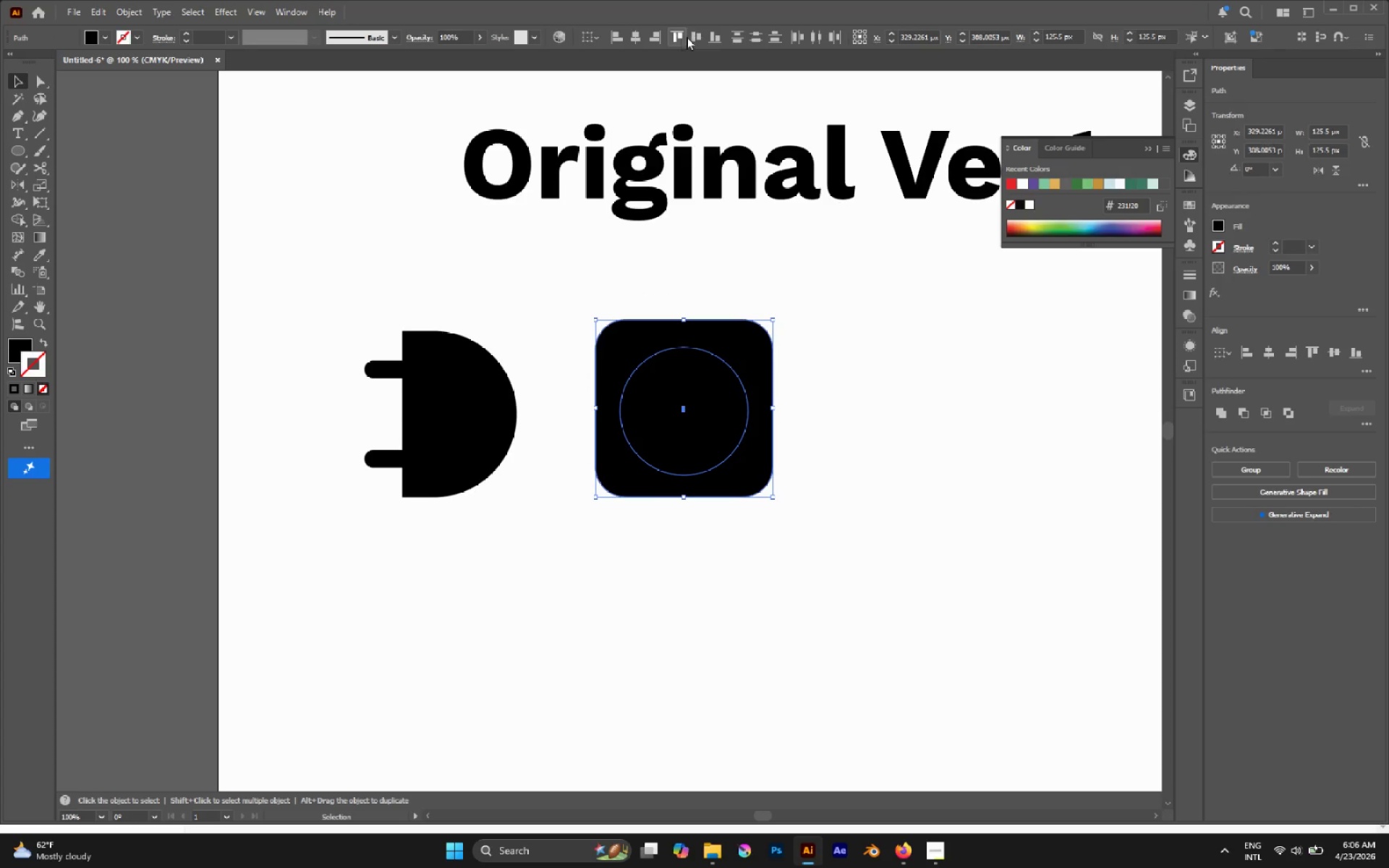 
left_click([694, 35])
 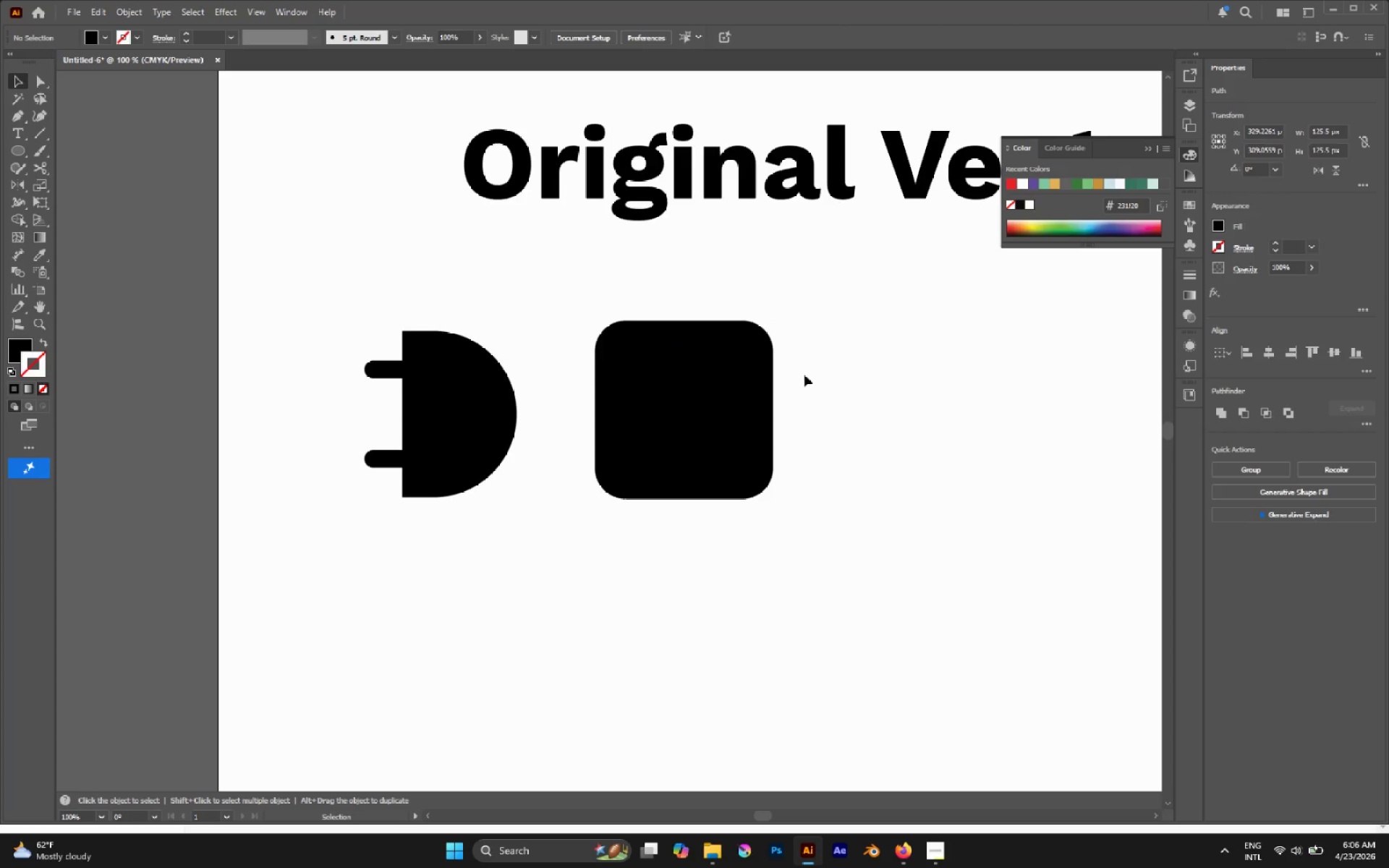 
double_click([759, 375])
 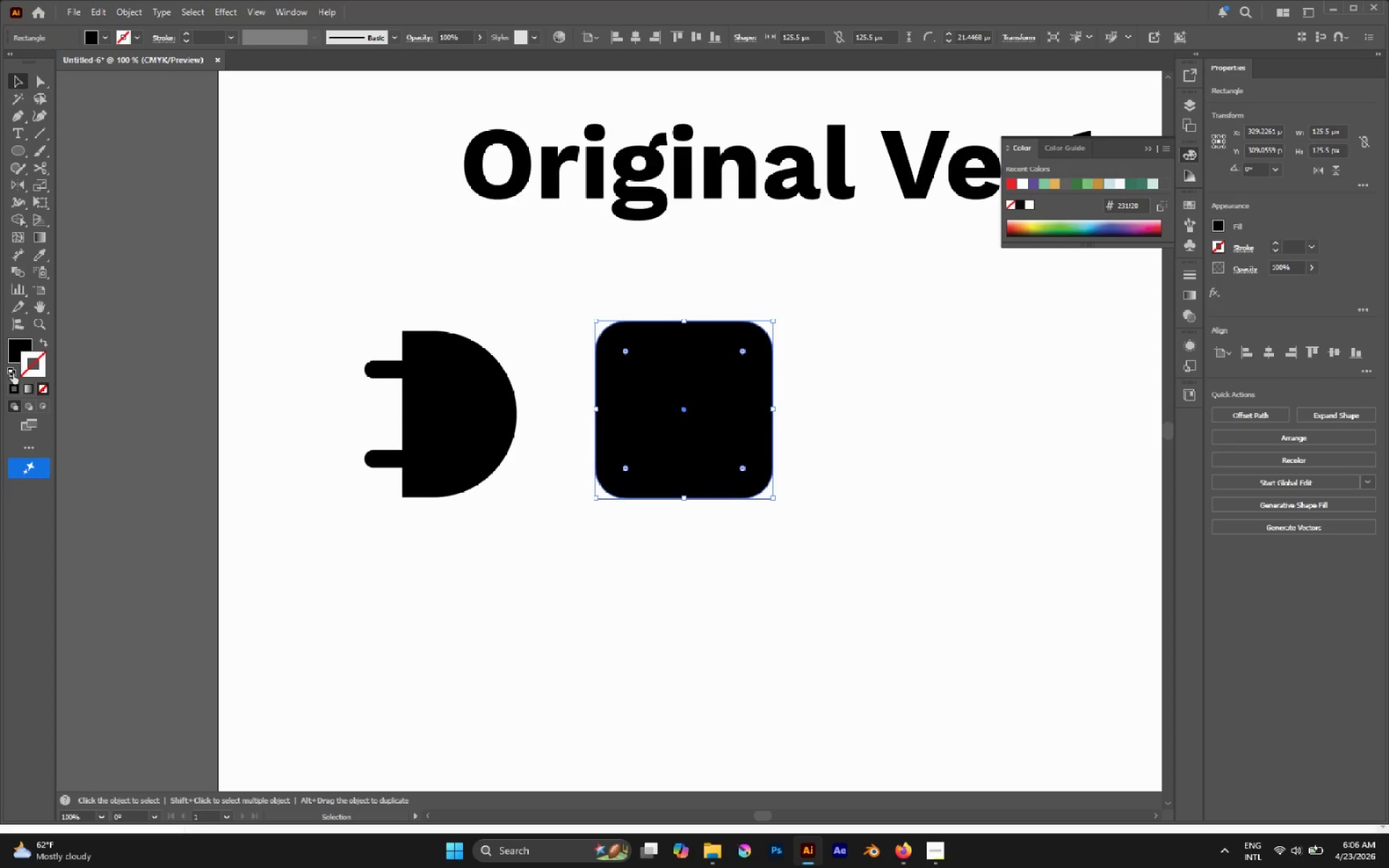 
double_click([15, 347])
 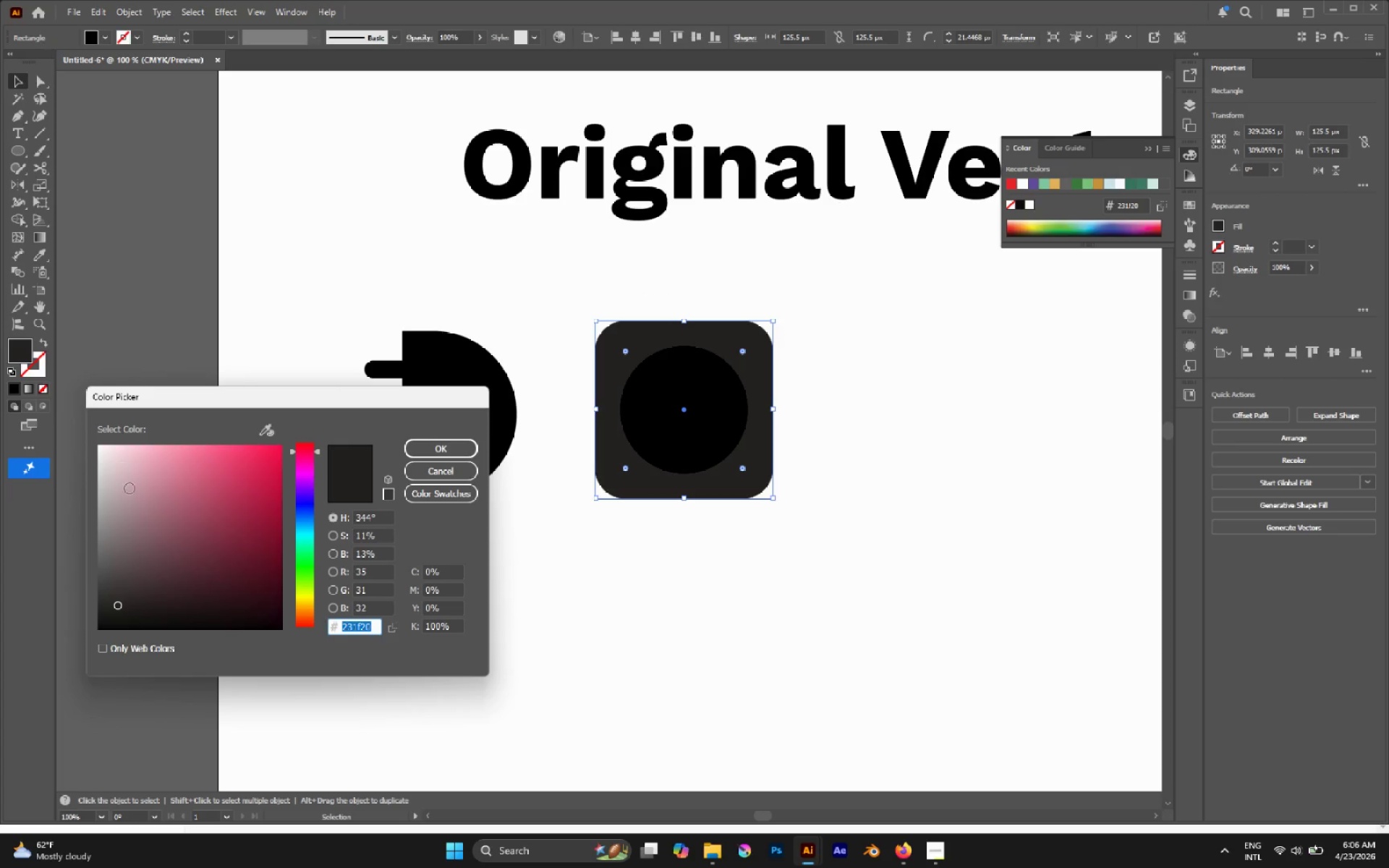 
left_click_drag(start_coordinate=[129, 526], to_coordinate=[62, 614])
 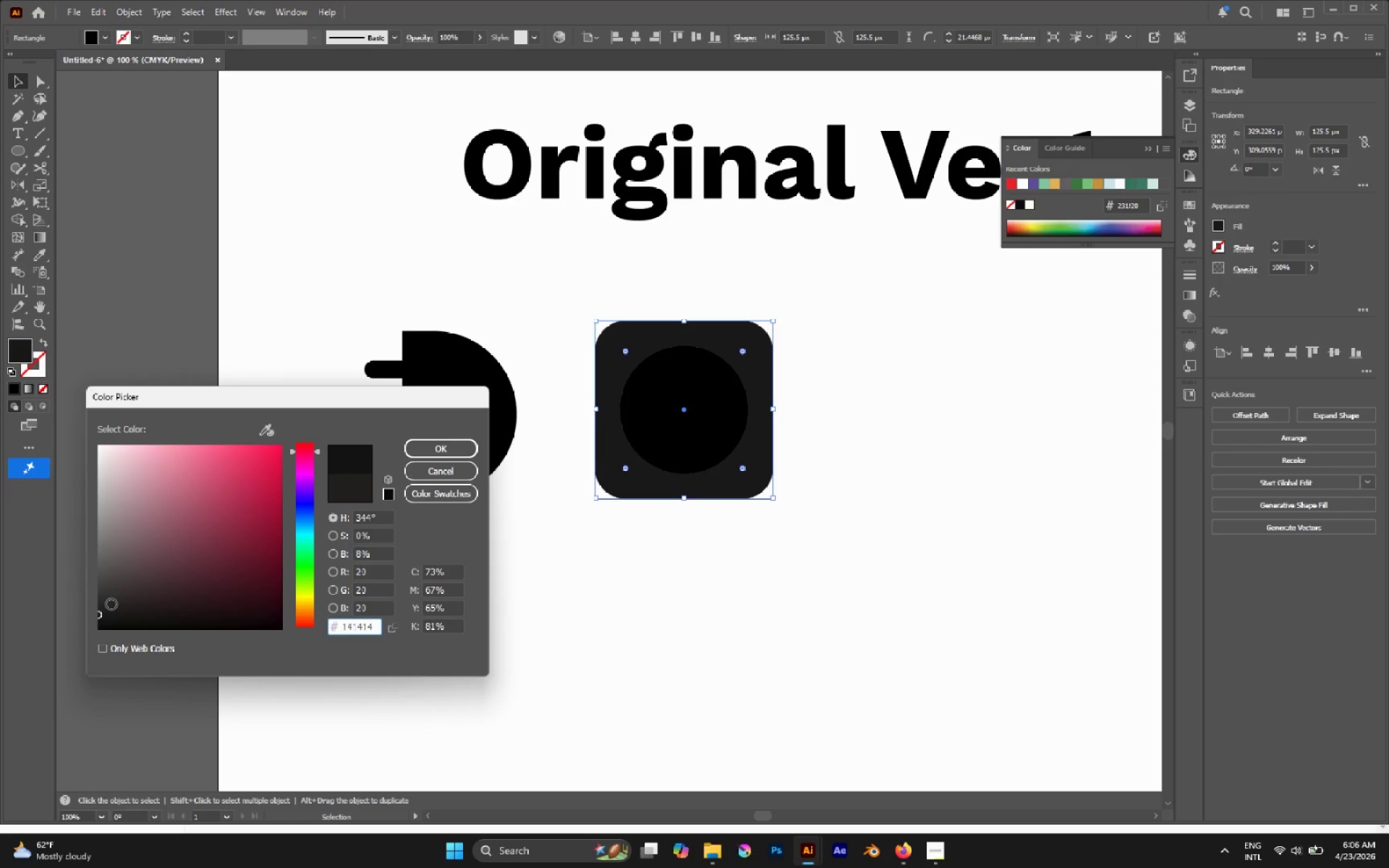 
left_click_drag(start_coordinate=[110, 599], to_coordinate=[80, 592])
 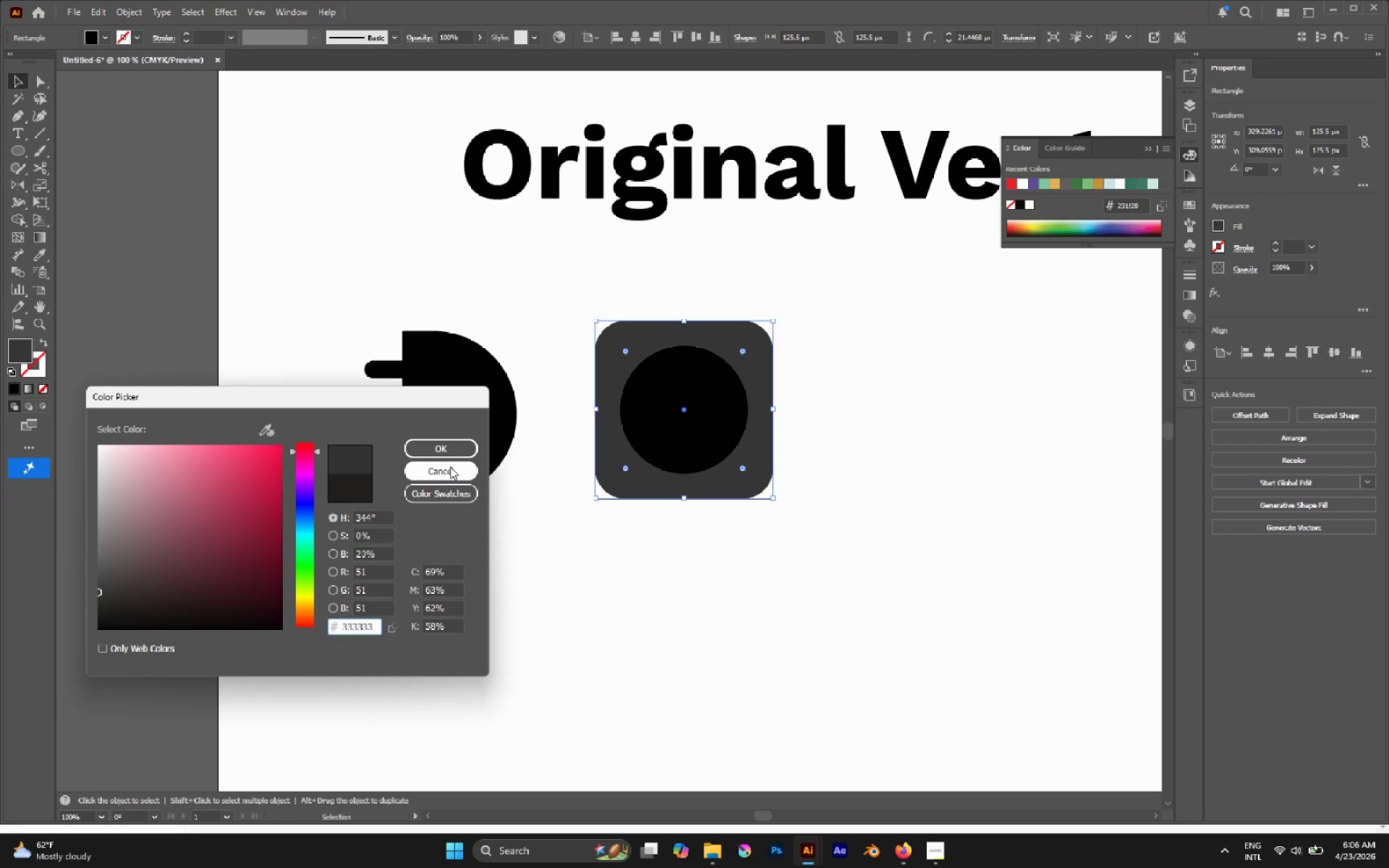 
left_click([455, 448])
 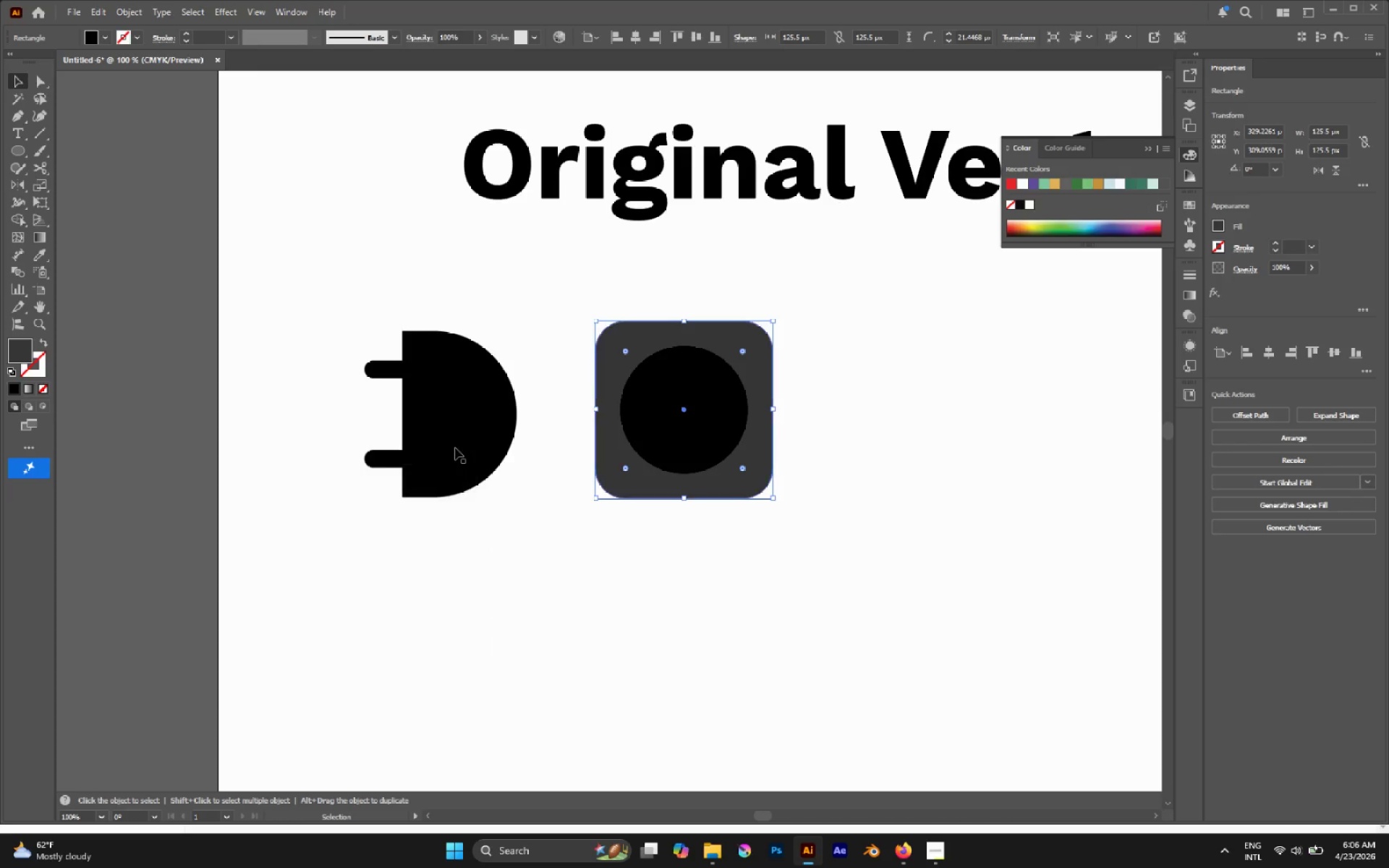 
key(A)
 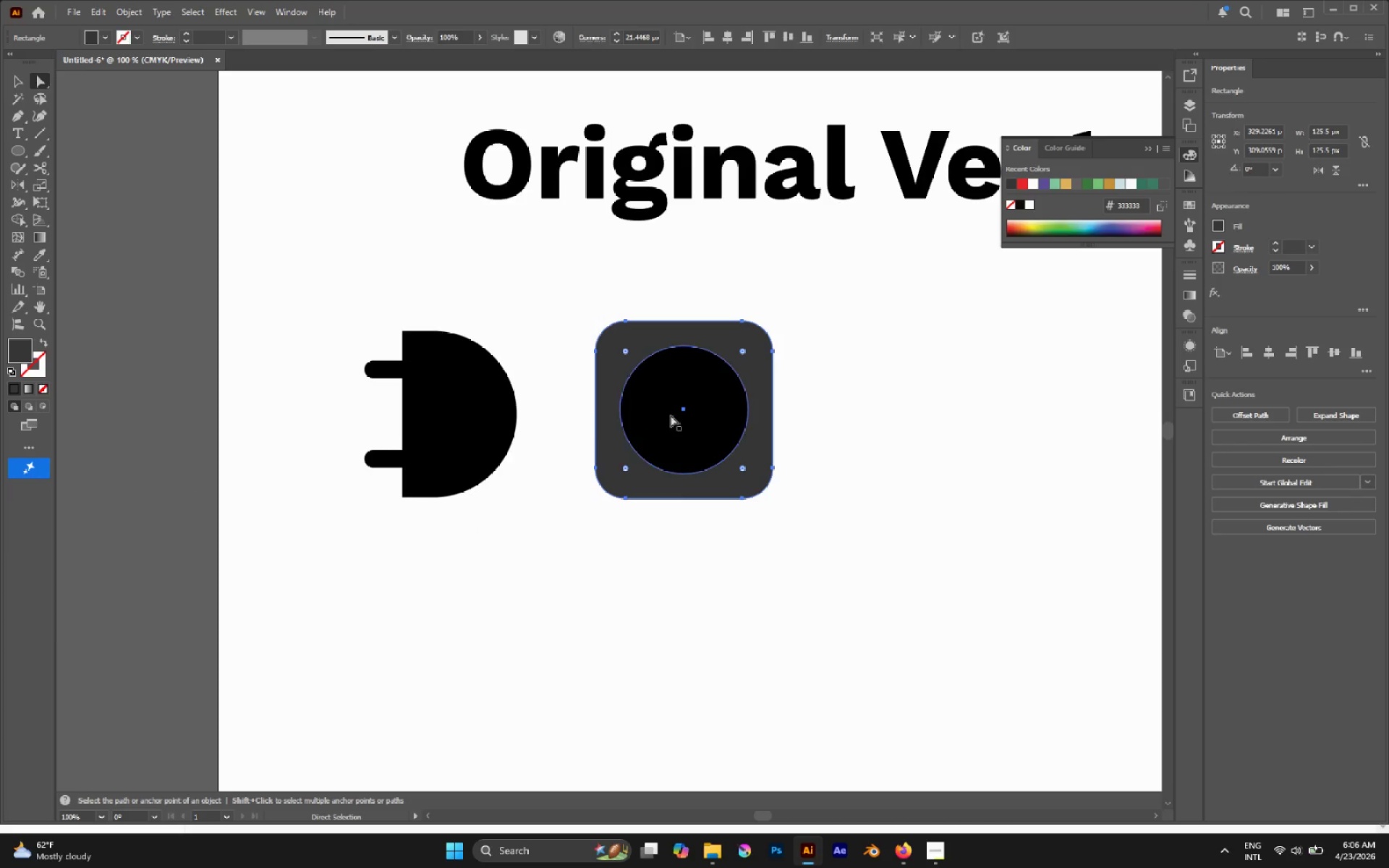 
key(Alt+AltLeft)
 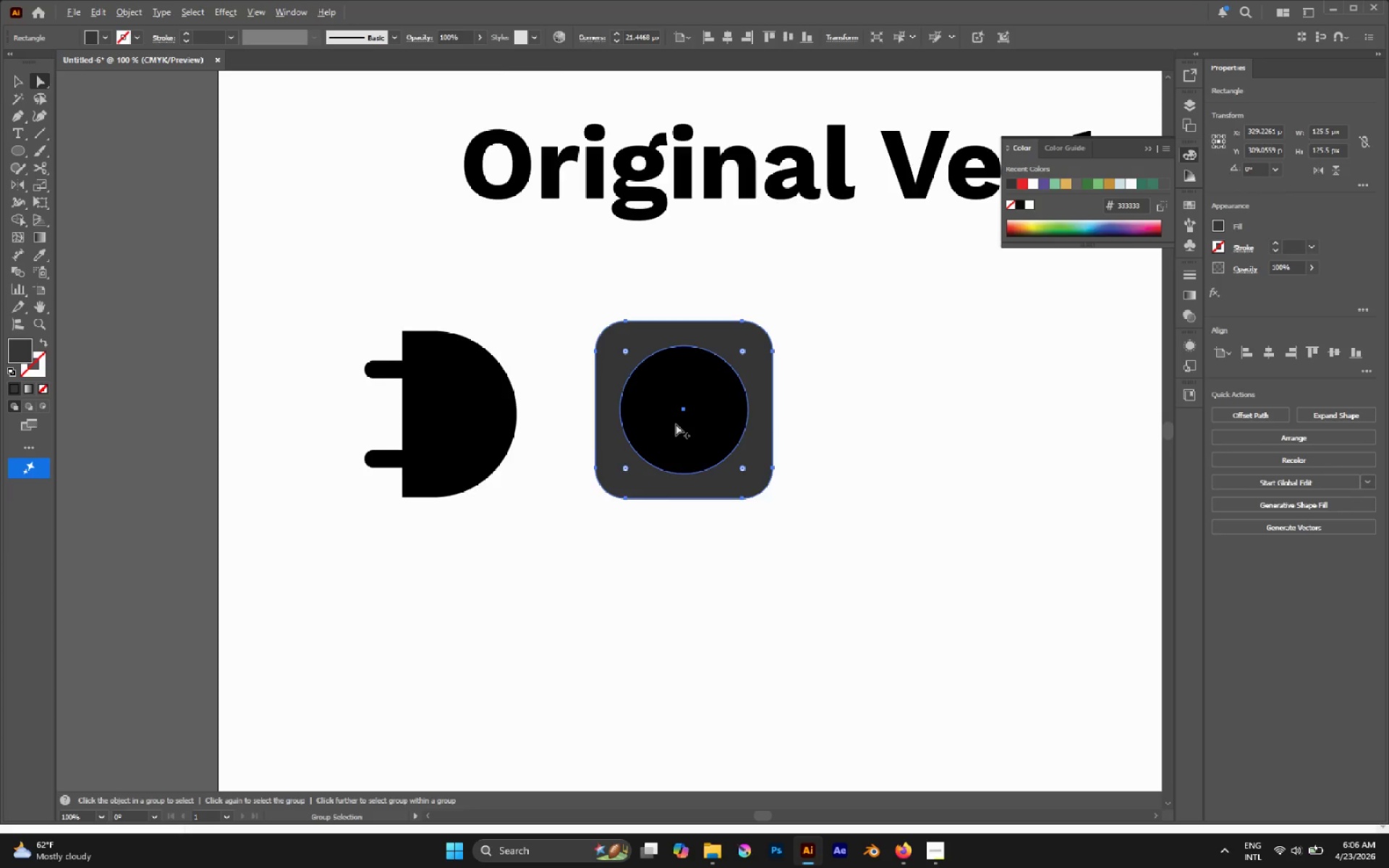 
left_click([676, 424])
 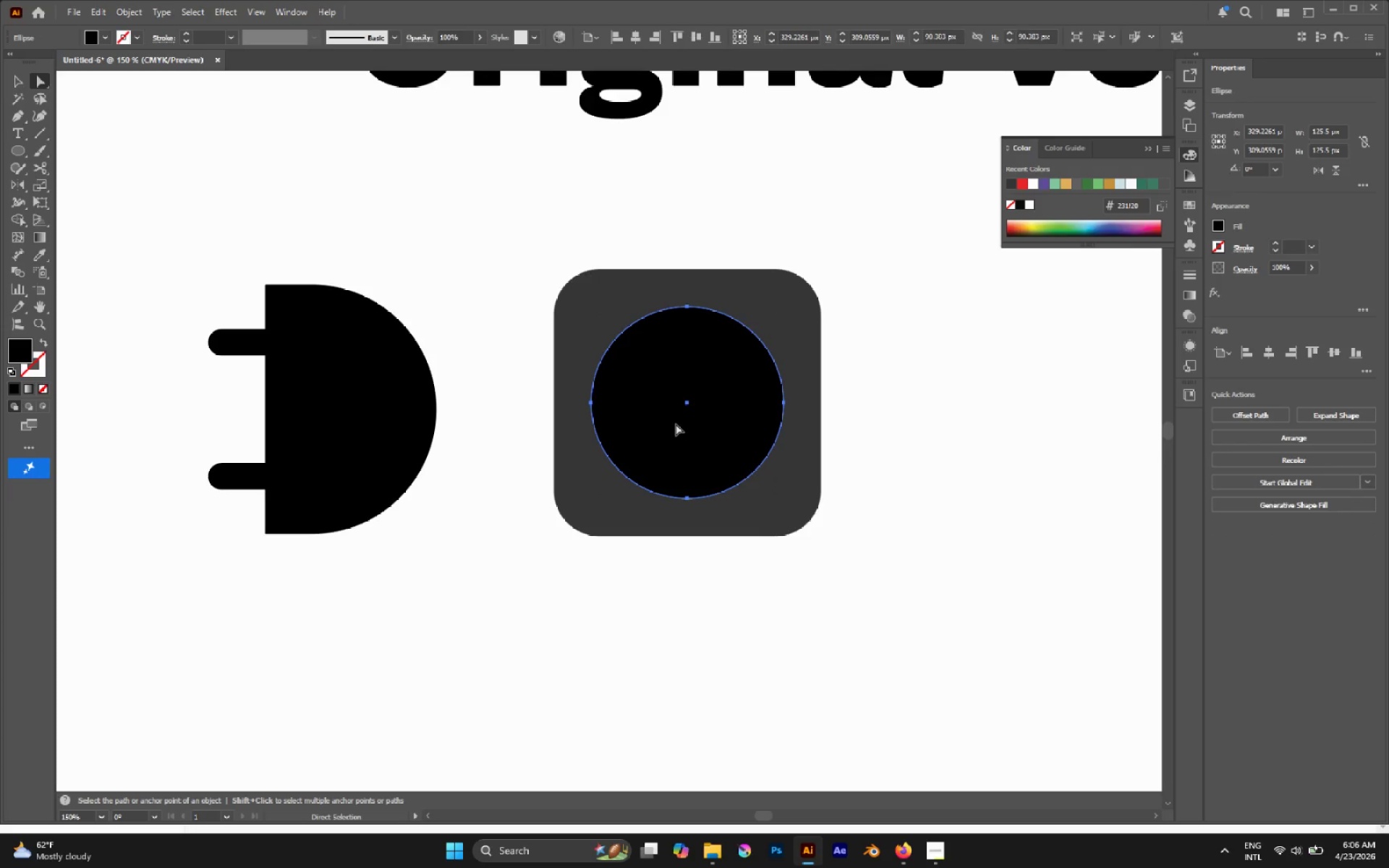 
scroll: coordinate [676, 424], scroll_direction: up, amount: 1.0
 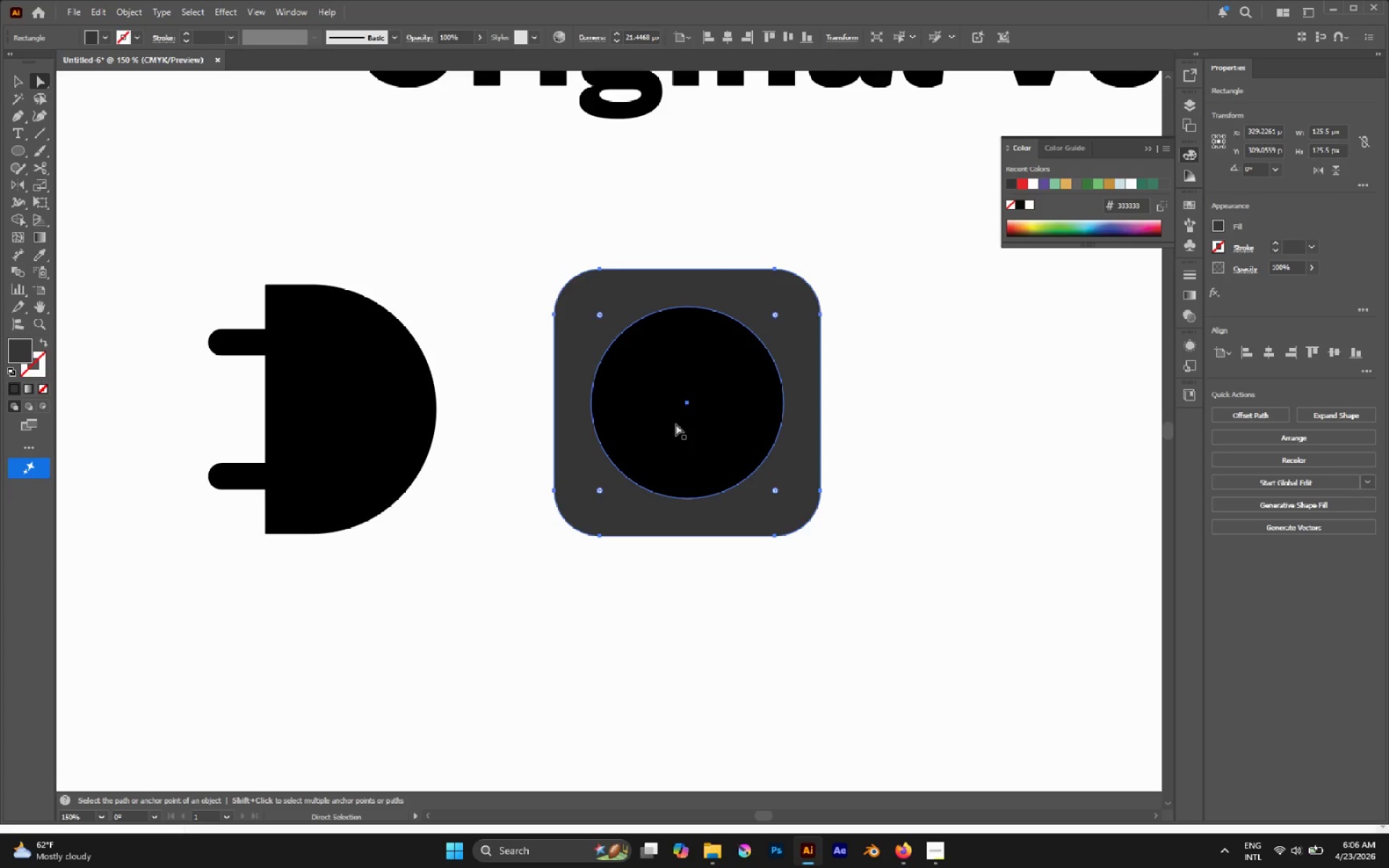 
key(Shift+X)
 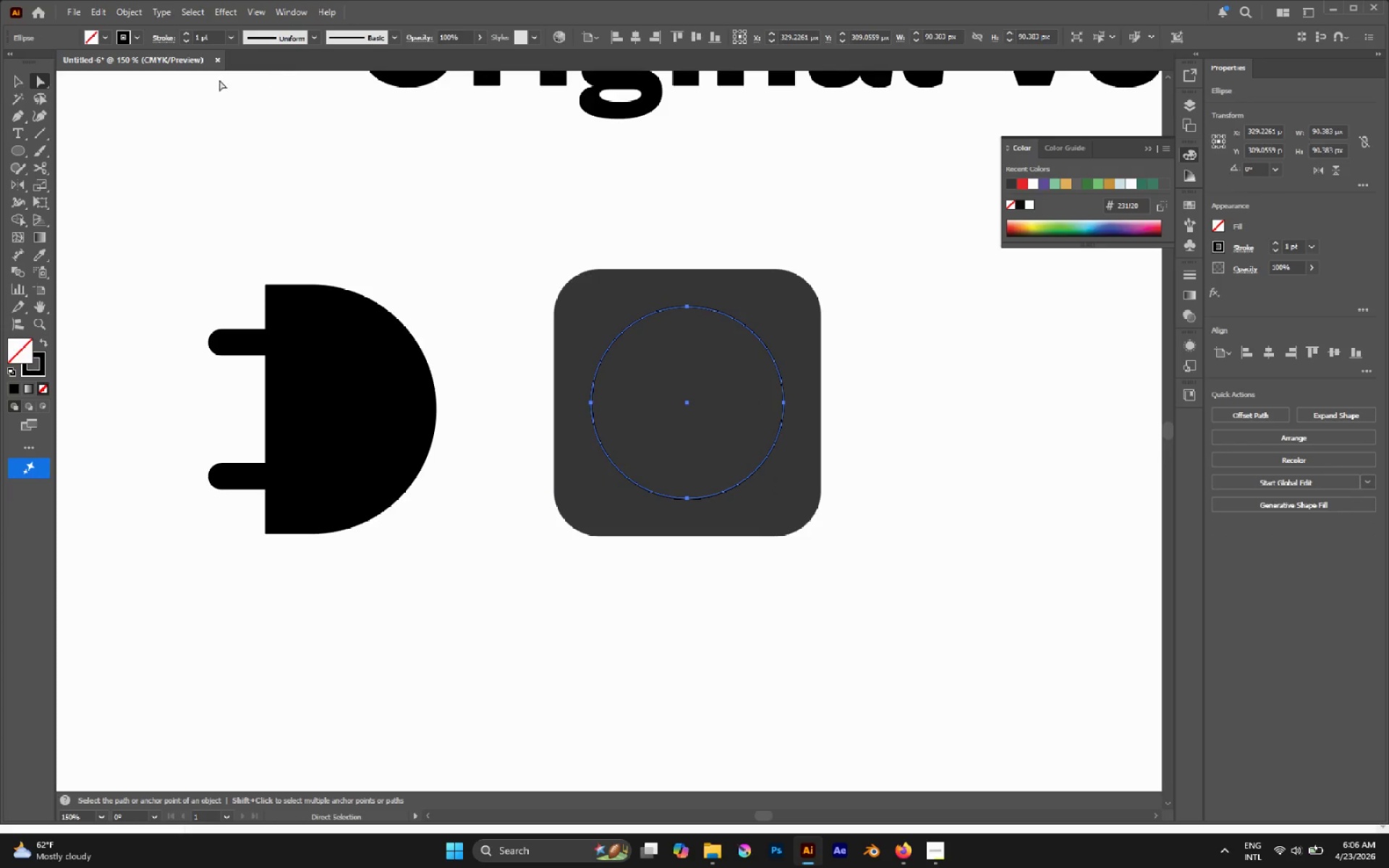 
double_click([190, 33])
 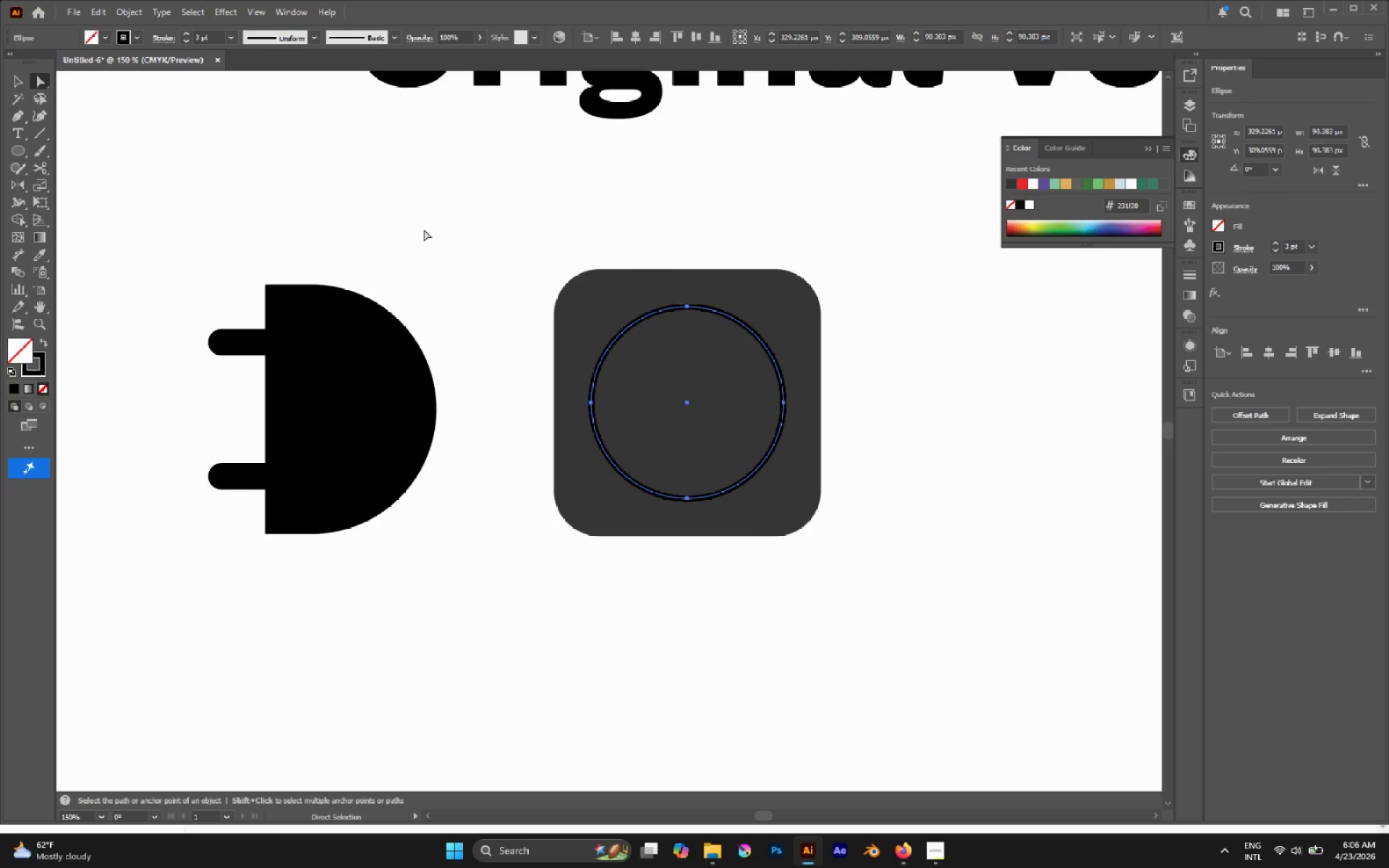 
left_click([424, 229])
 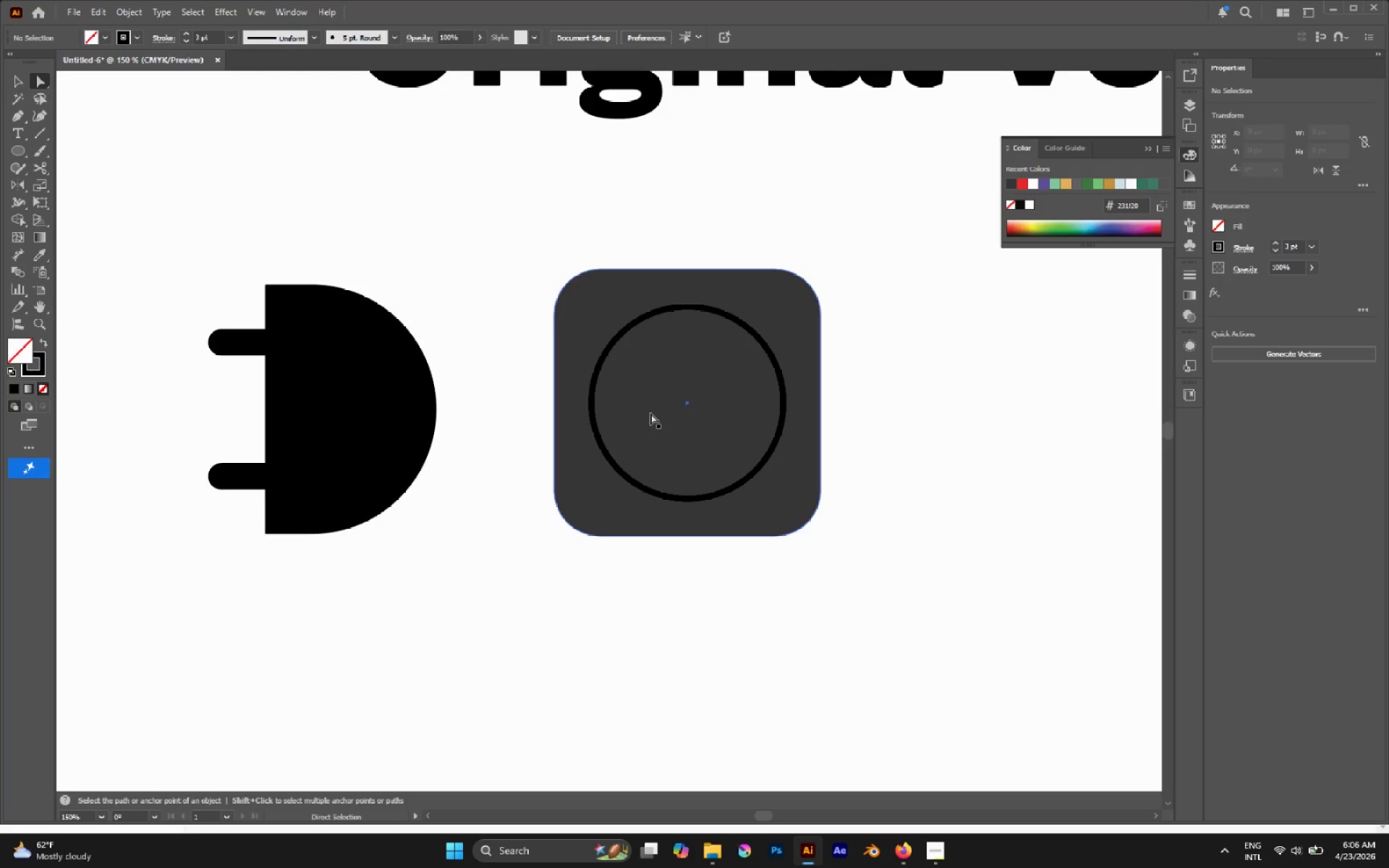 
scroll: coordinate [650, 413], scroll_direction: up, amount: 1.0
 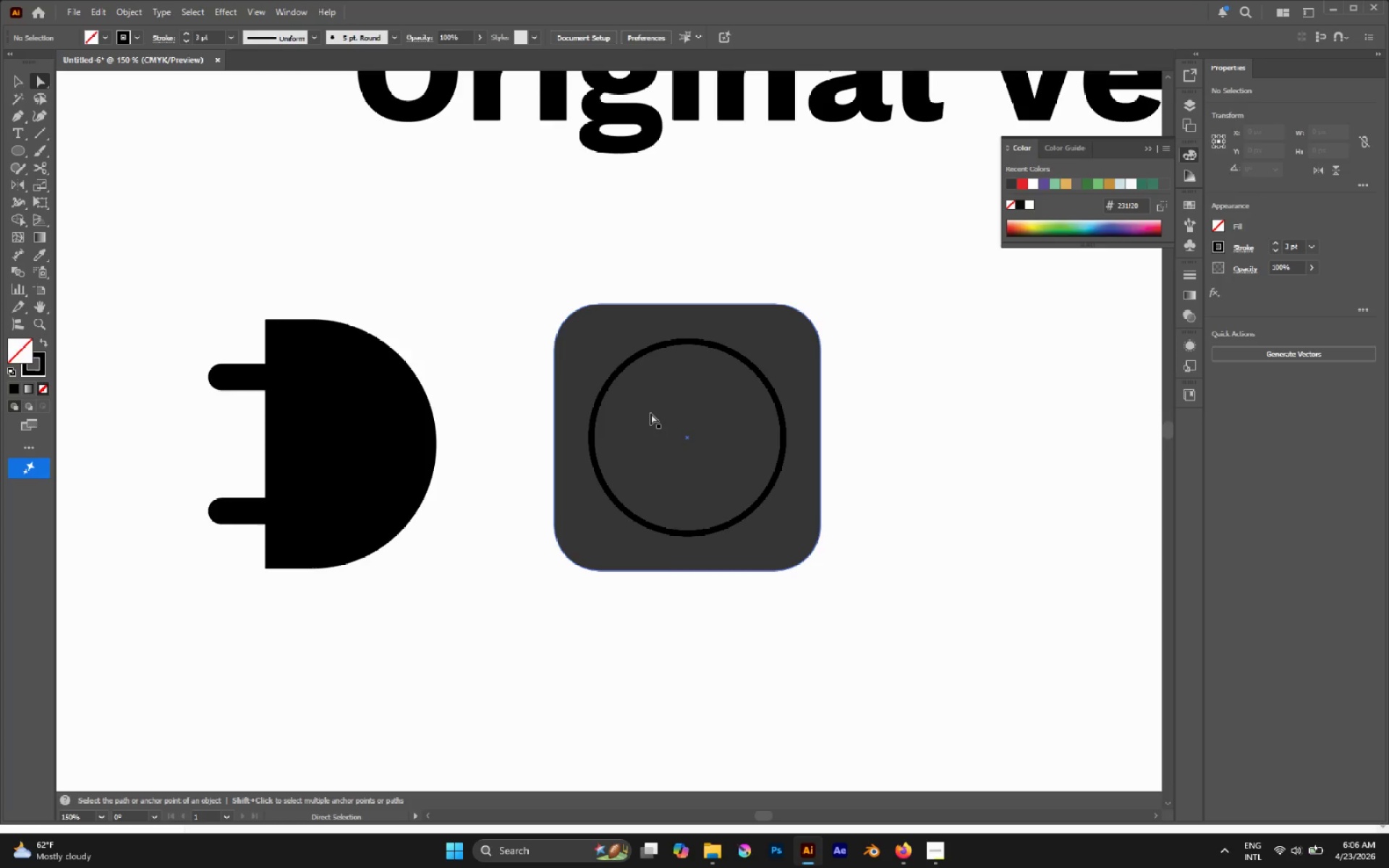 
key(L)
 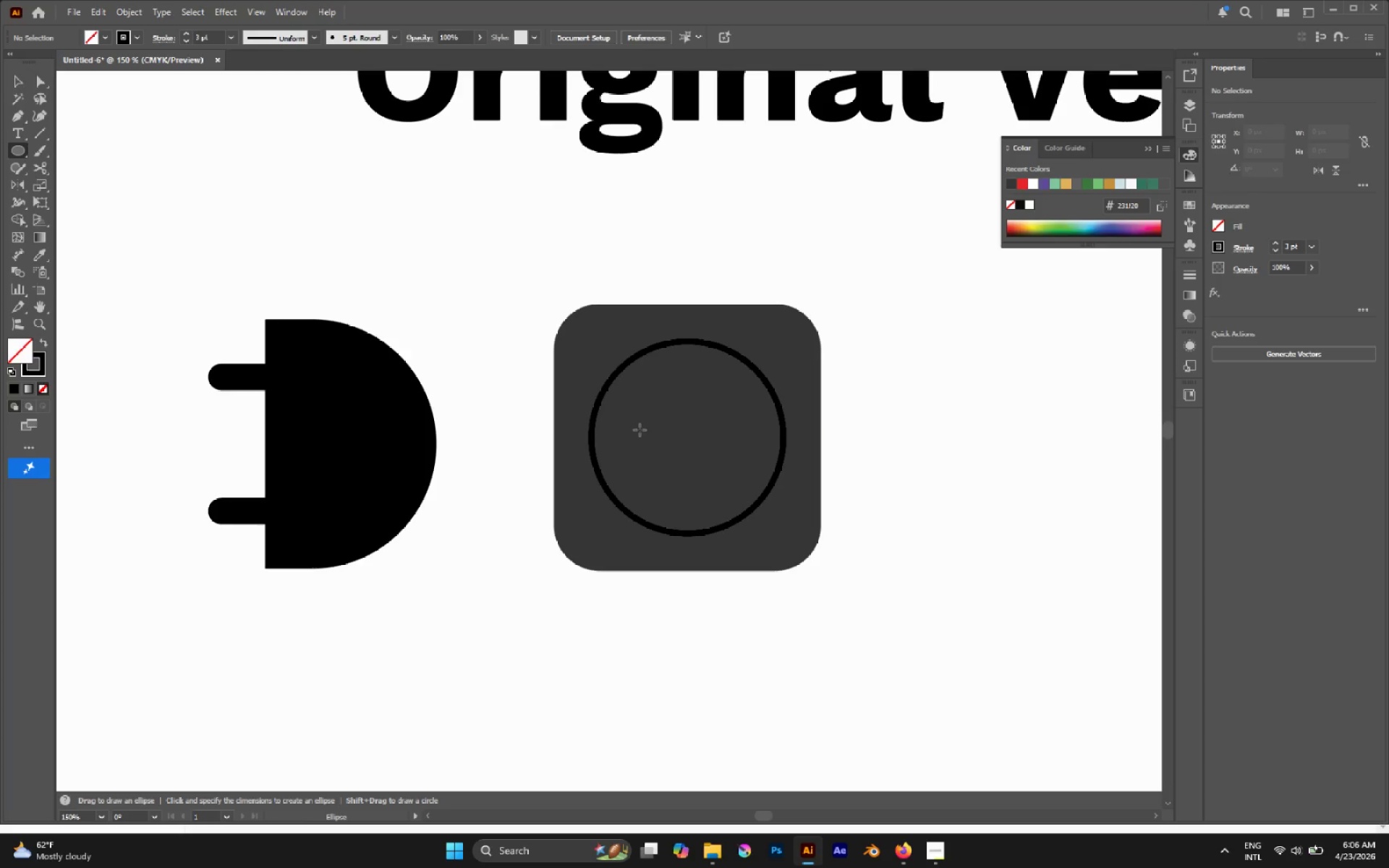 
hold_key(key=ShiftLeft, duration=4.73)
left_click_drag(start_coordinate=[628, 427], to_coordinate=[648, 453])
 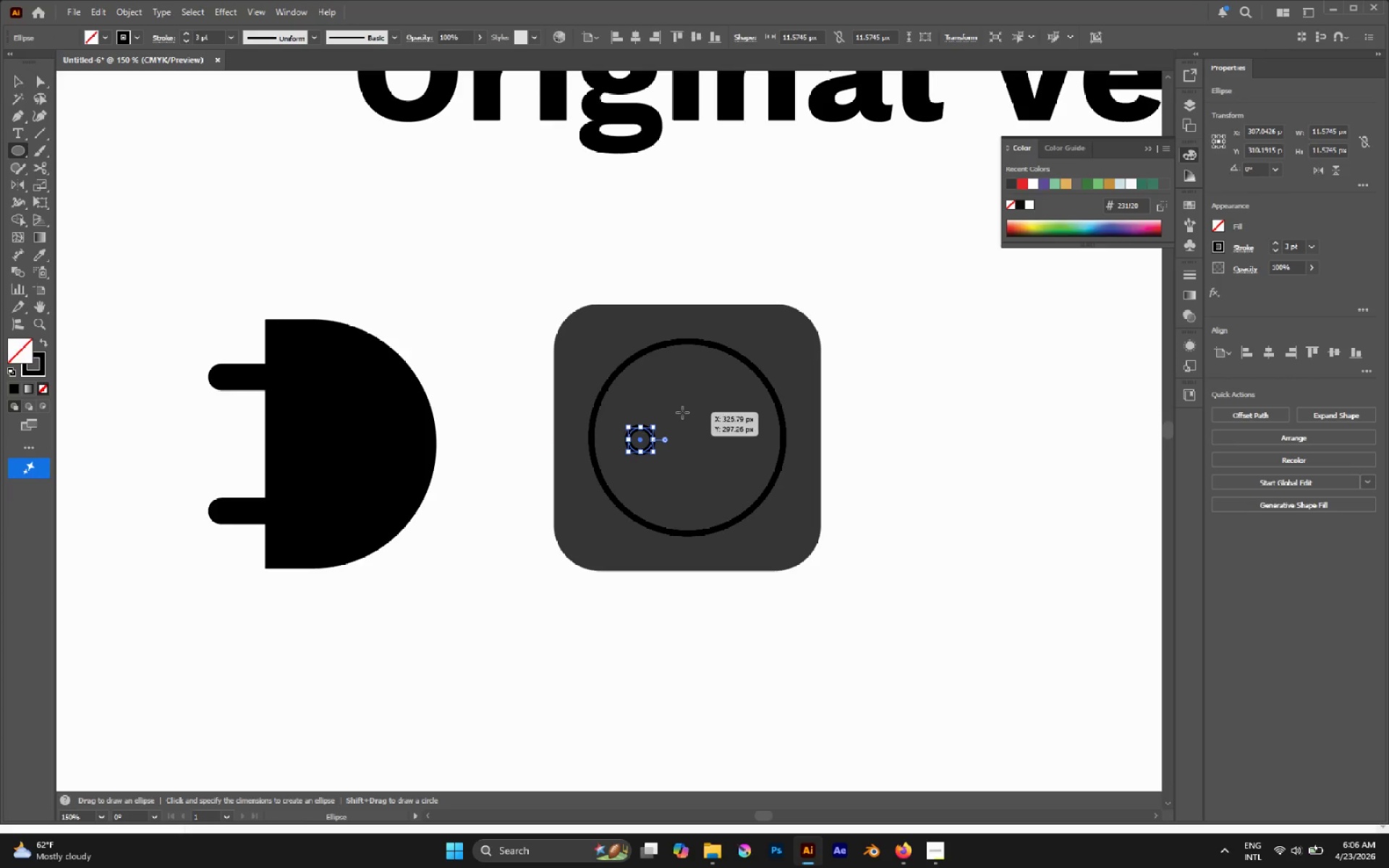 
left_click_drag(start_coordinate=[682, 412], to_coordinate=[708, 439])
 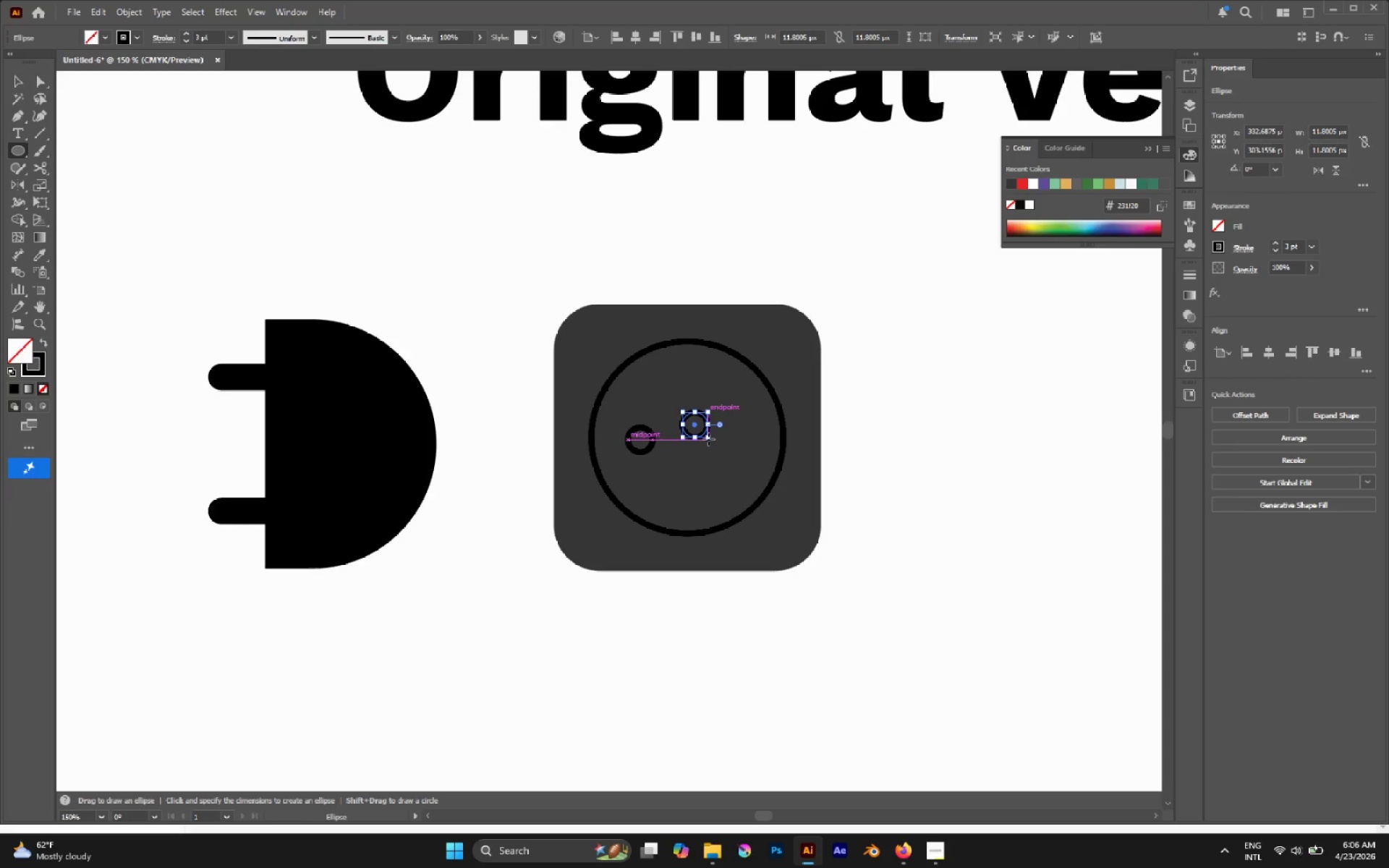 
key(Delete)
 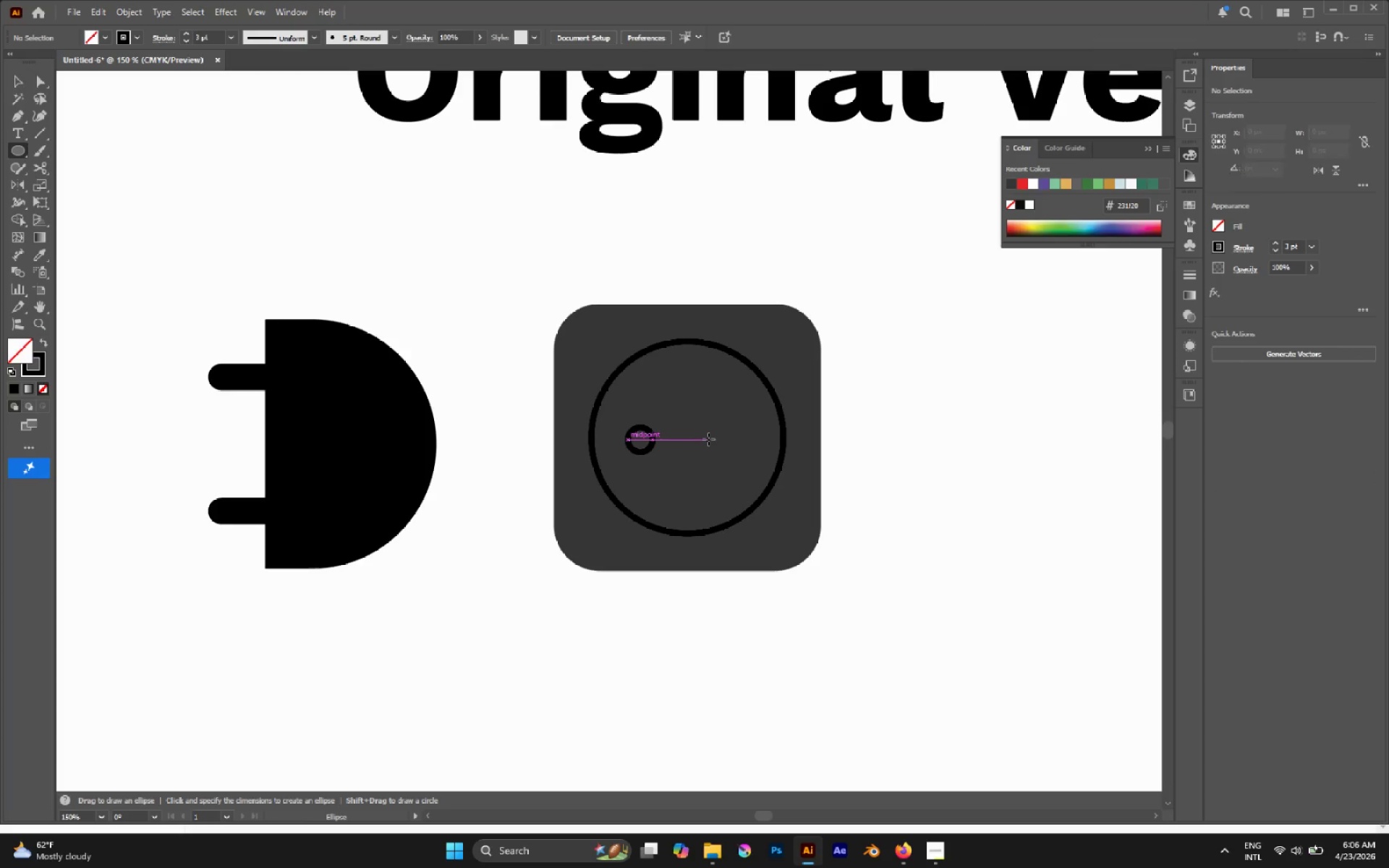 
key(Delete)
 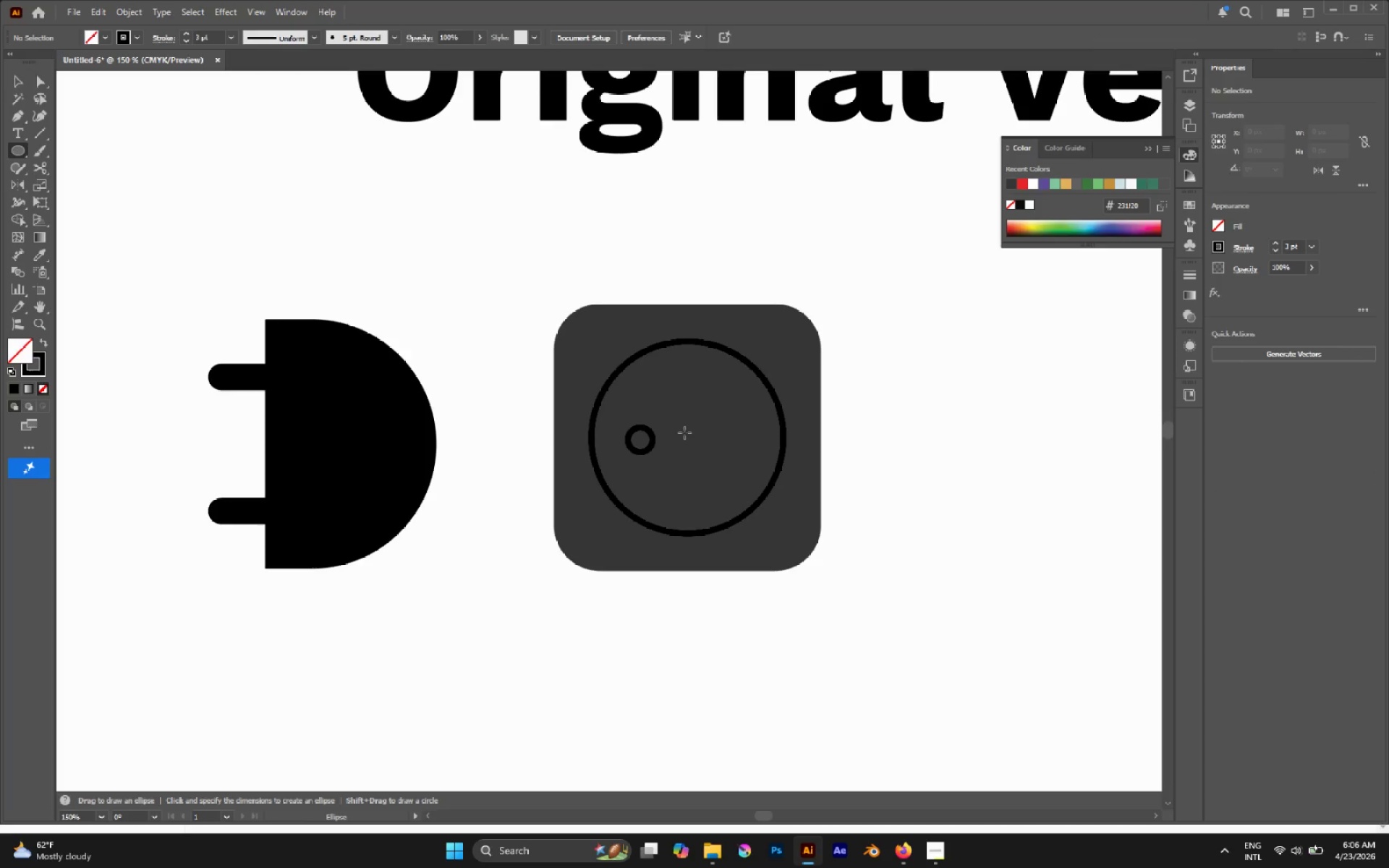 
key(V)
 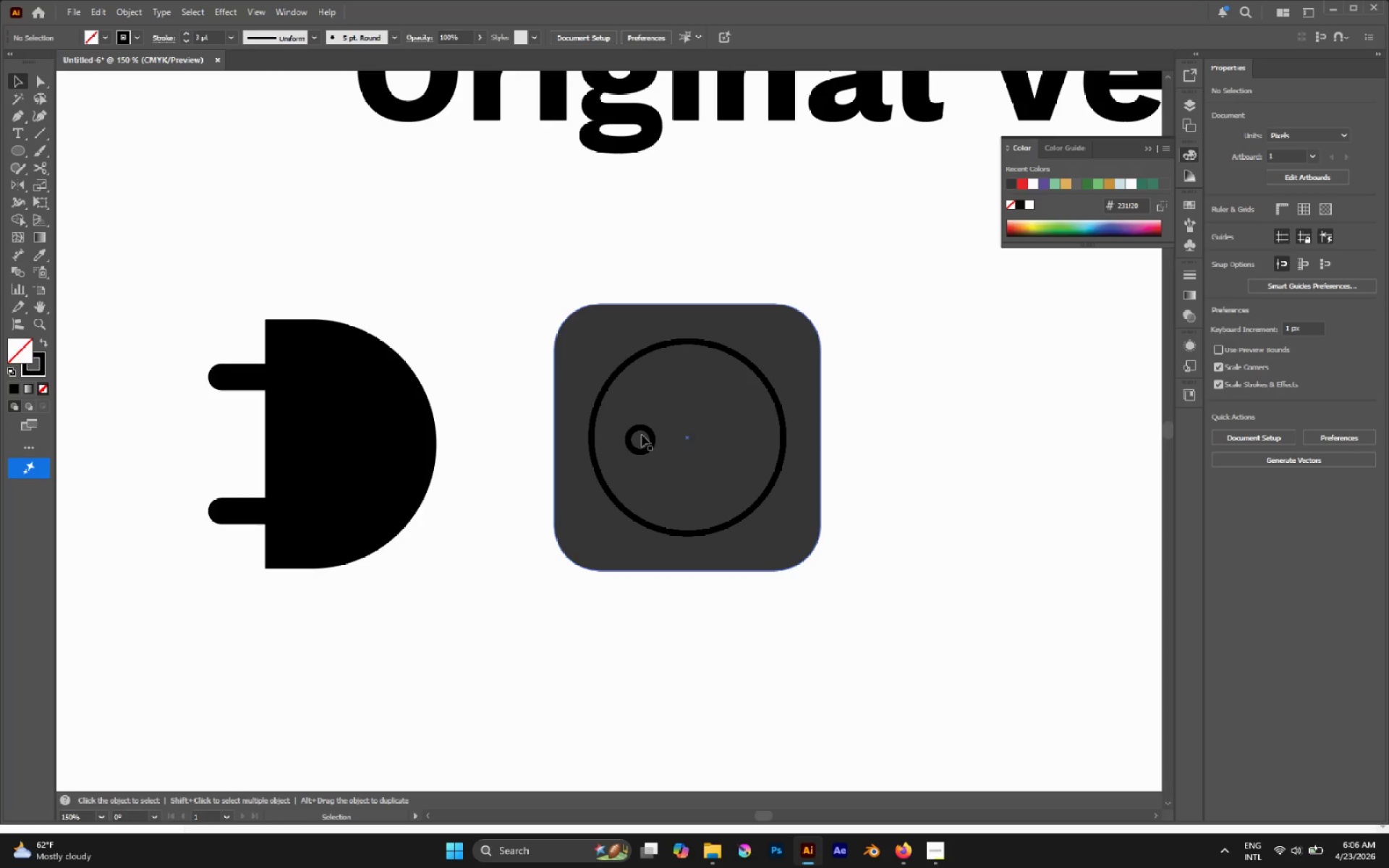 
double_click([644, 427])
 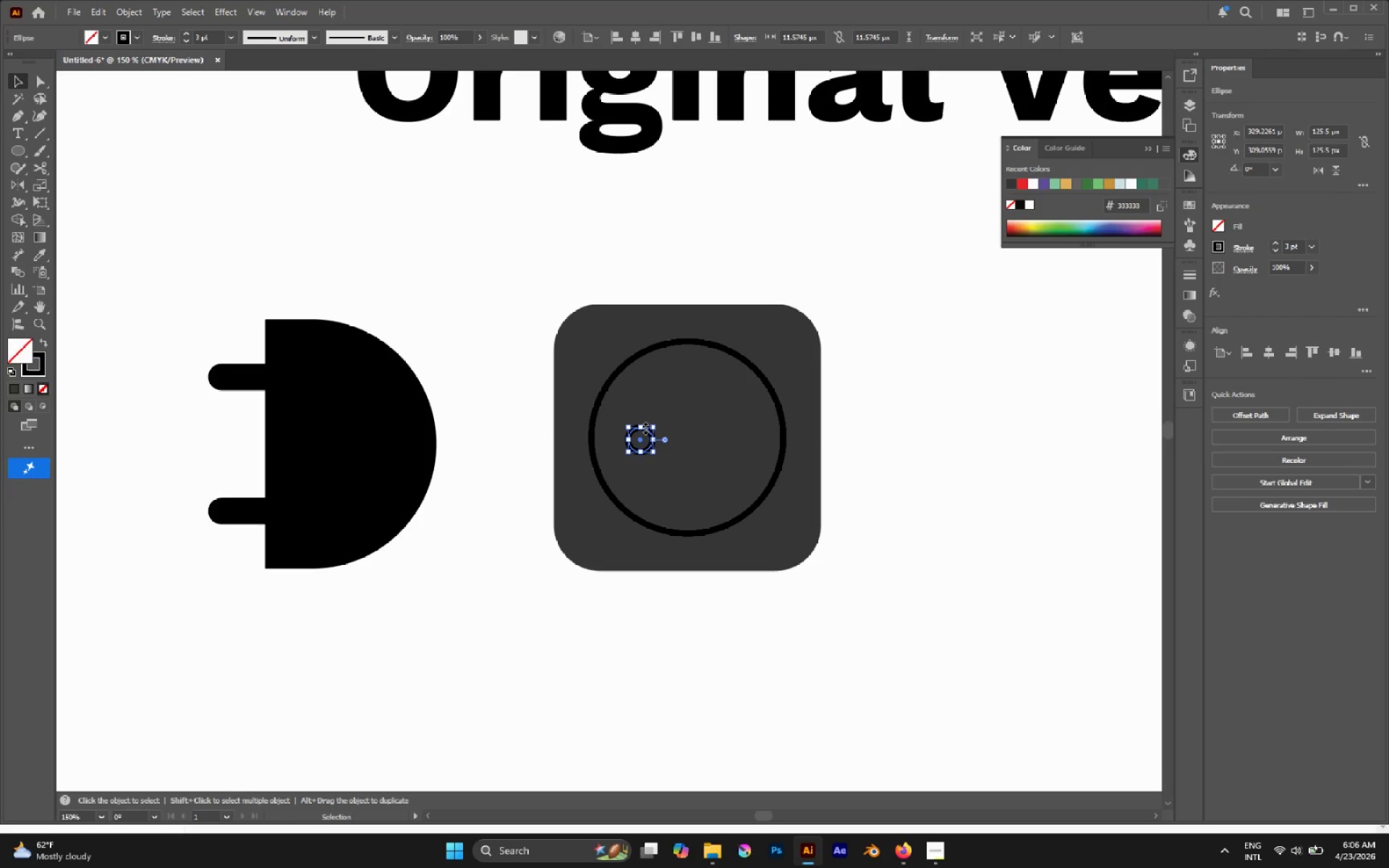 
key(Shift+X)
 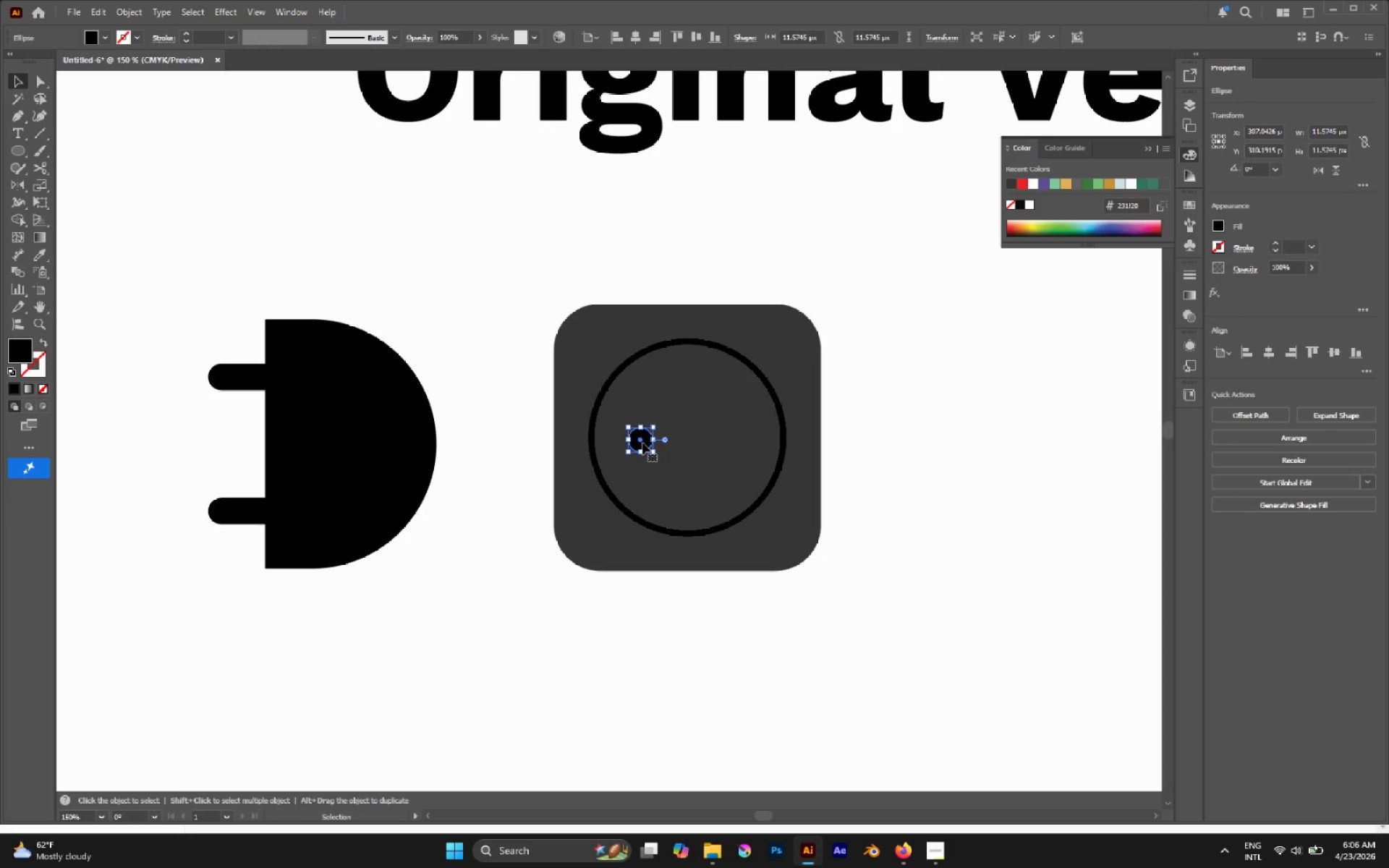 
hold_key(key=ShiftLeft, duration=1.05)
left_click_drag(start_coordinate=[655, 441], to_coordinate=[666, 444])
 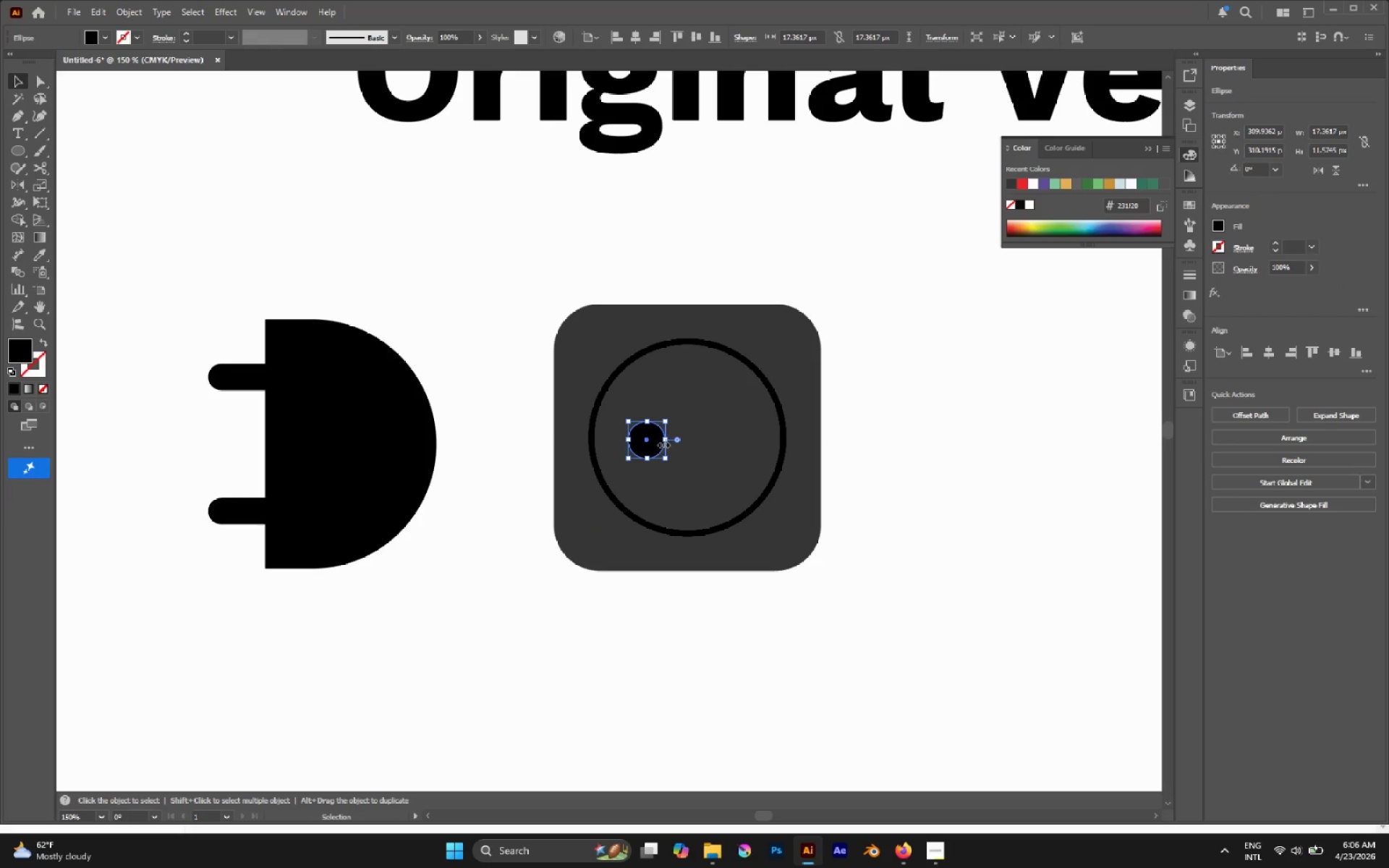 
hold_key(key=AltLeft, duration=2.02)
left_click_drag(start_coordinate=[647, 438], to_coordinate=[721, 448])
 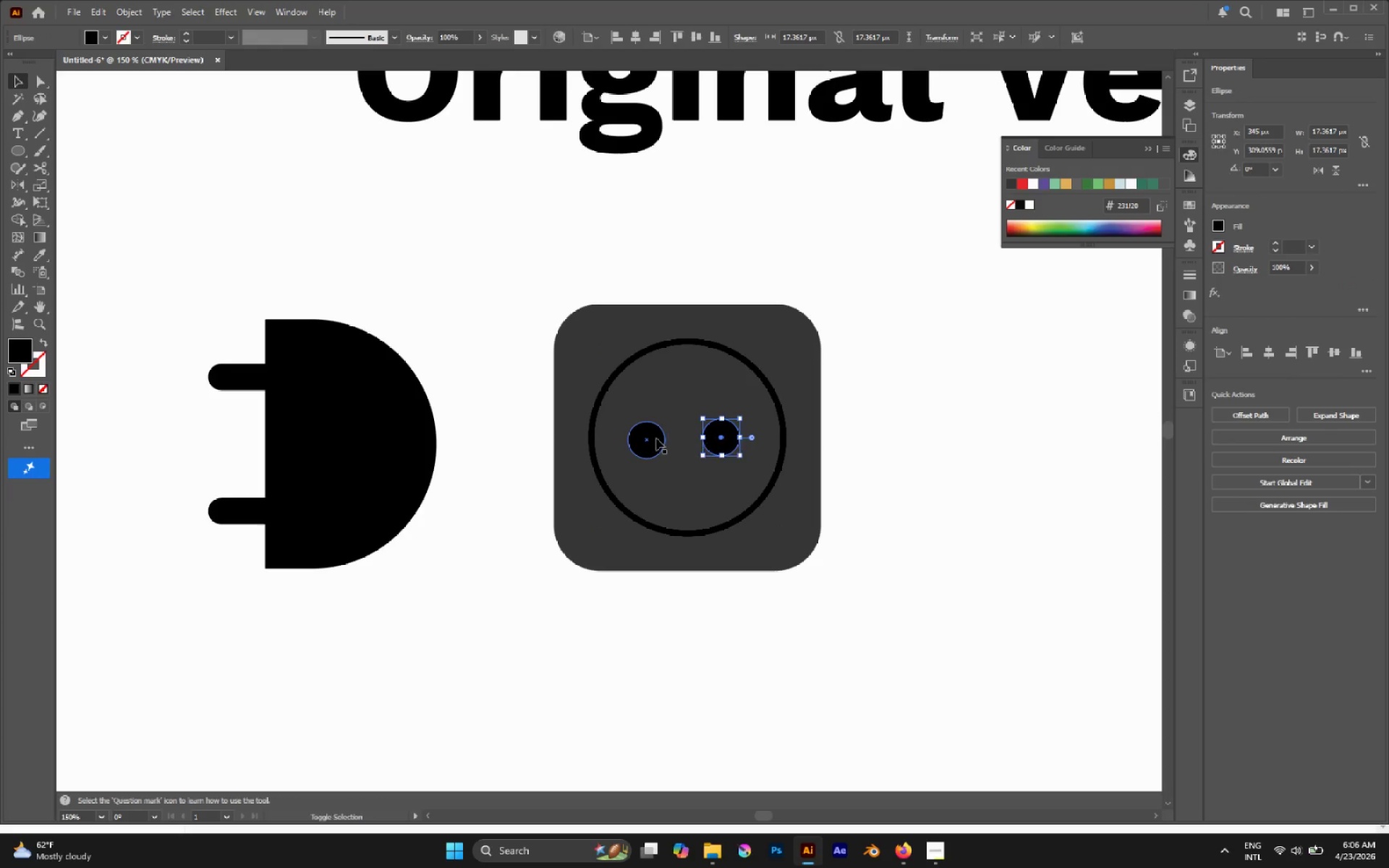 
hold_key(key=ShiftLeft, duration=1.5)
 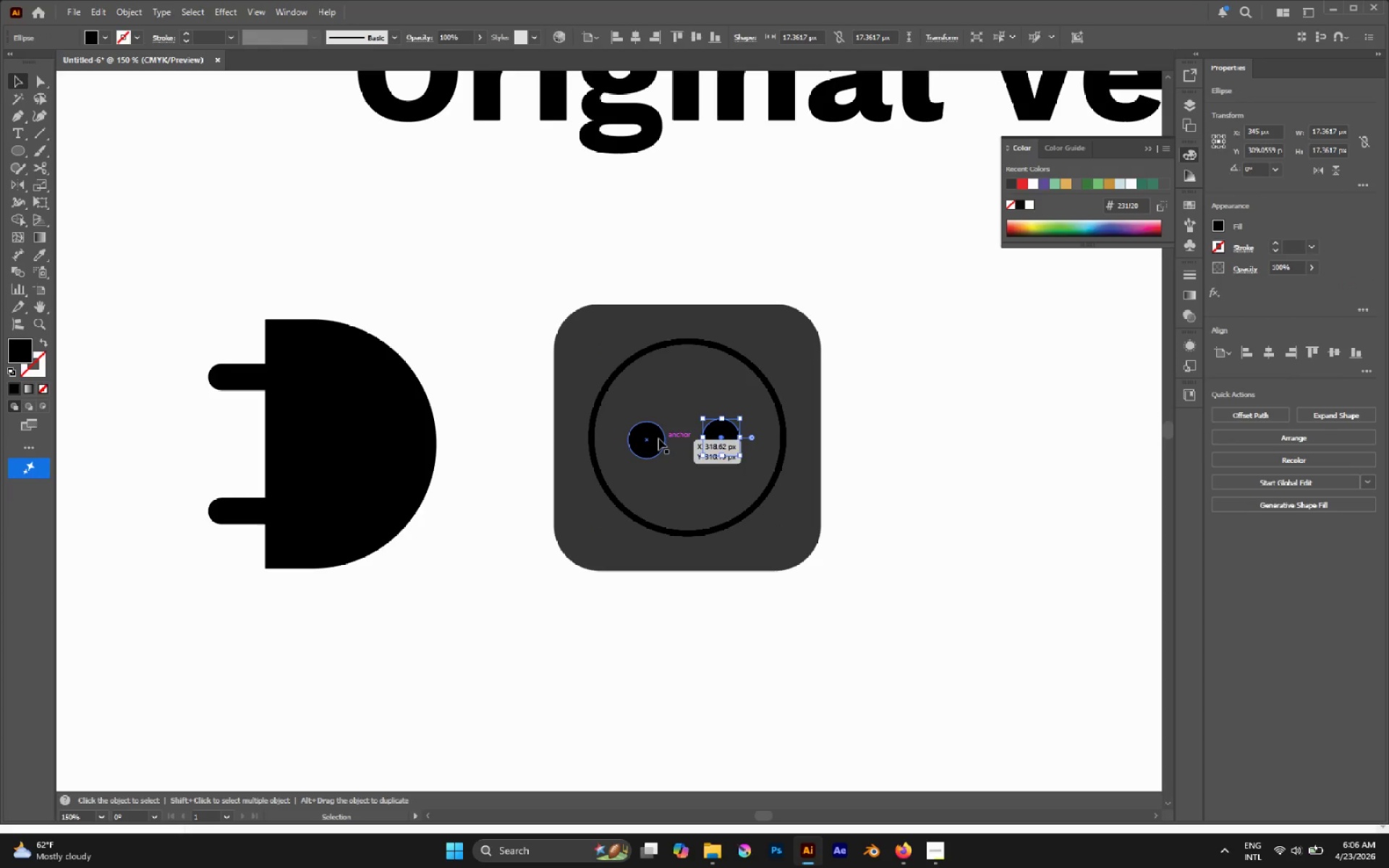 
hold_key(key=ShiftLeft, duration=0.5)
left_click([653, 438])
 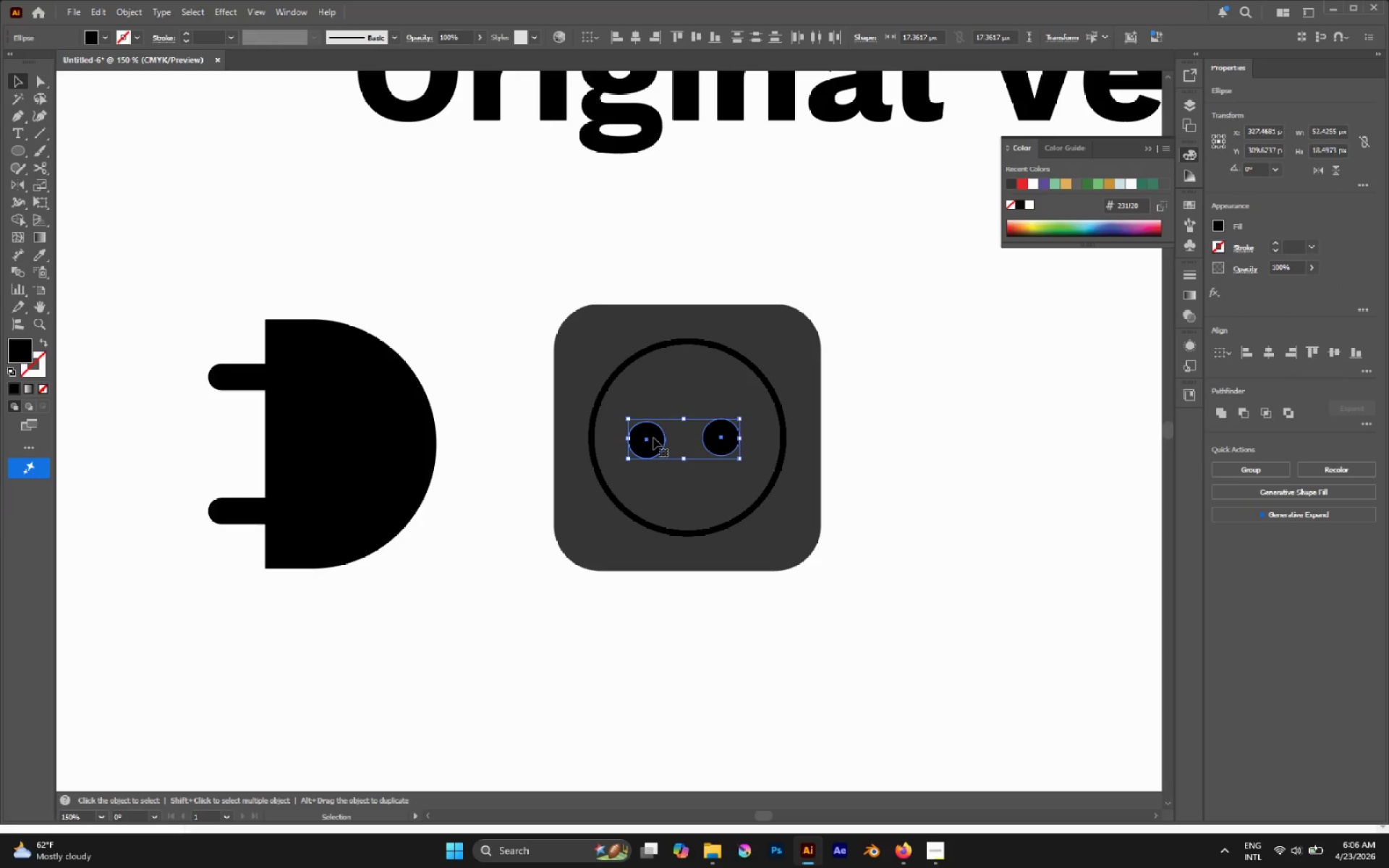 
hold_key(key=ControlLeft, duration=0.53)
 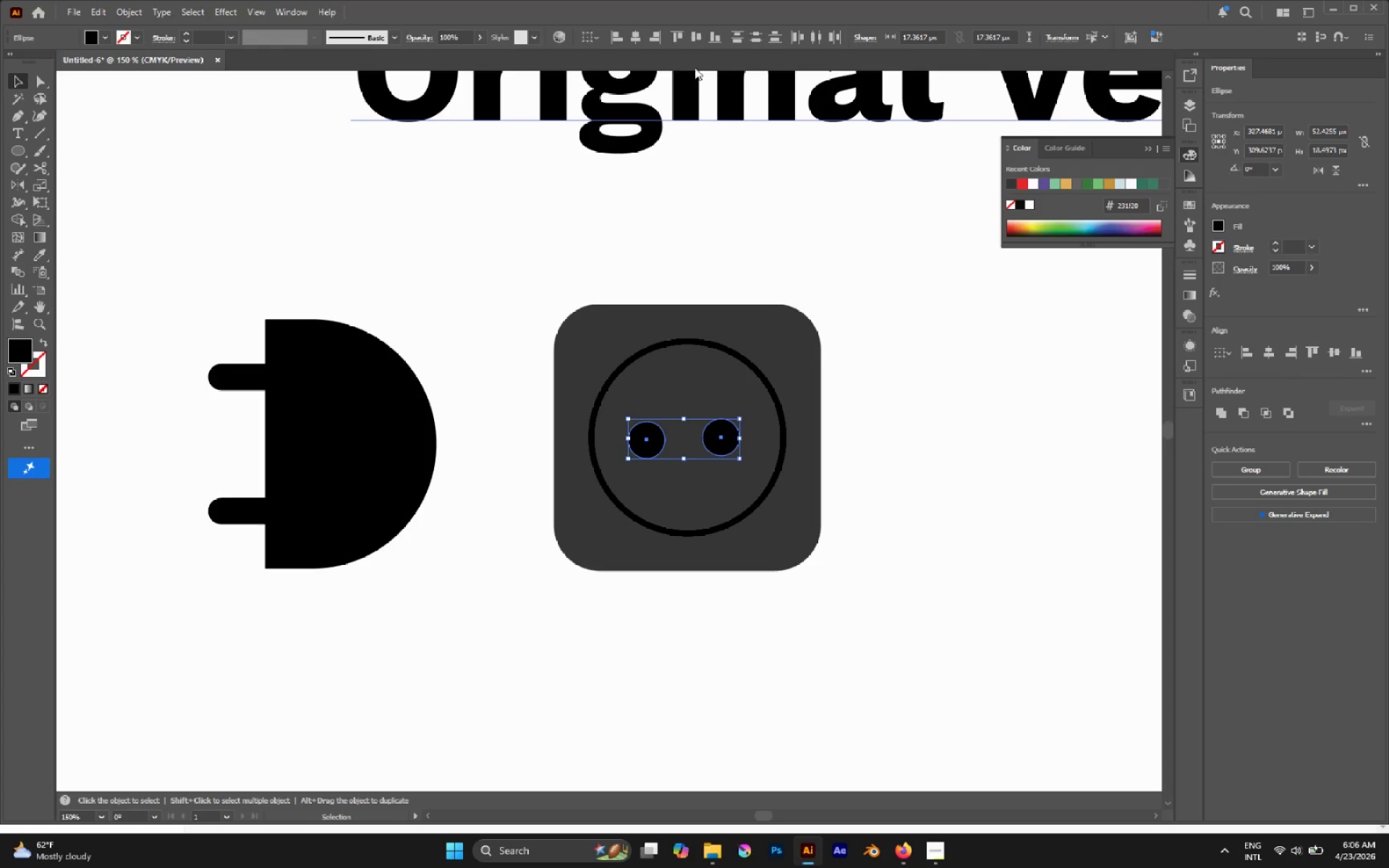 
left_click([694, 43])
 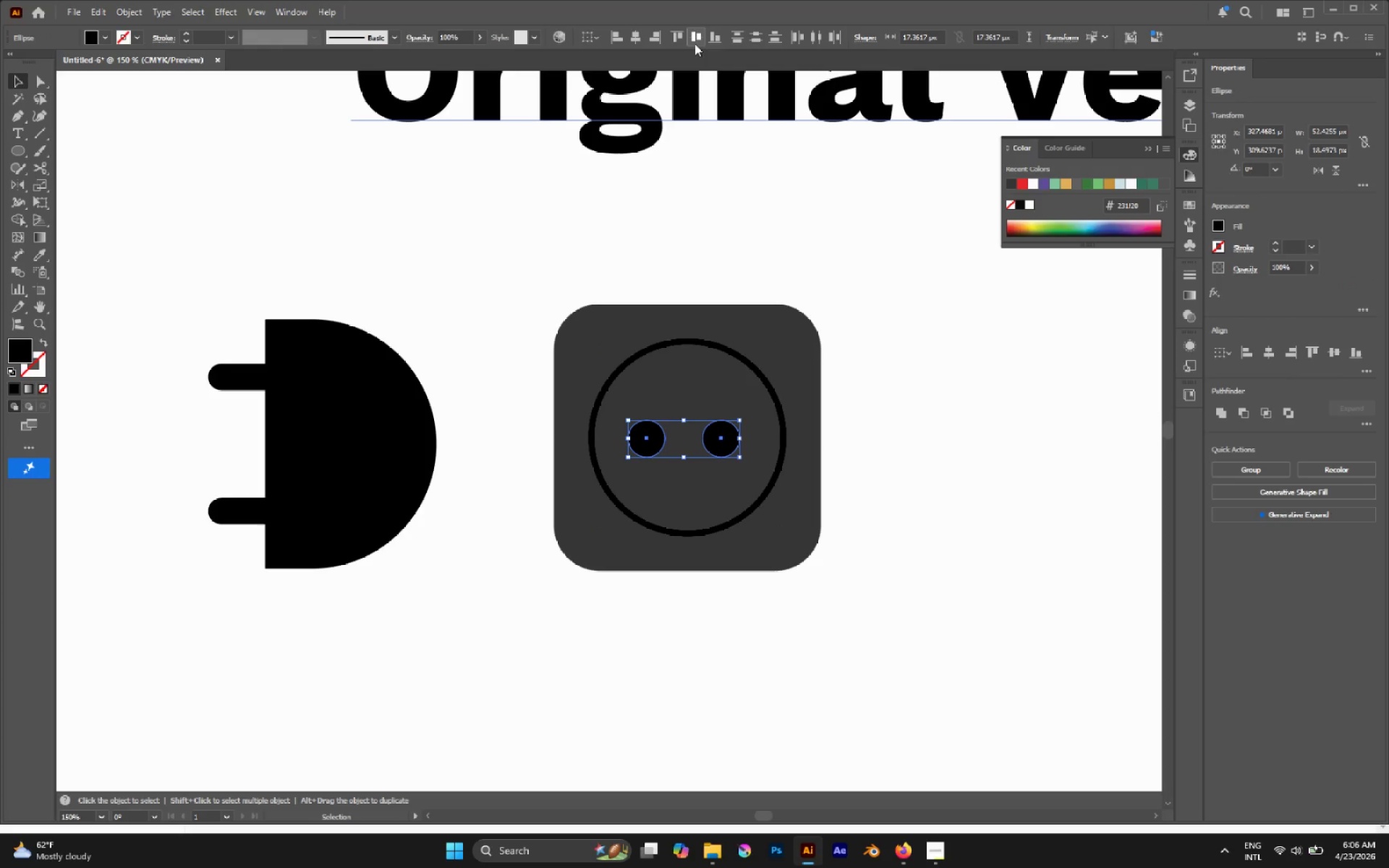 
key(Control+G)
 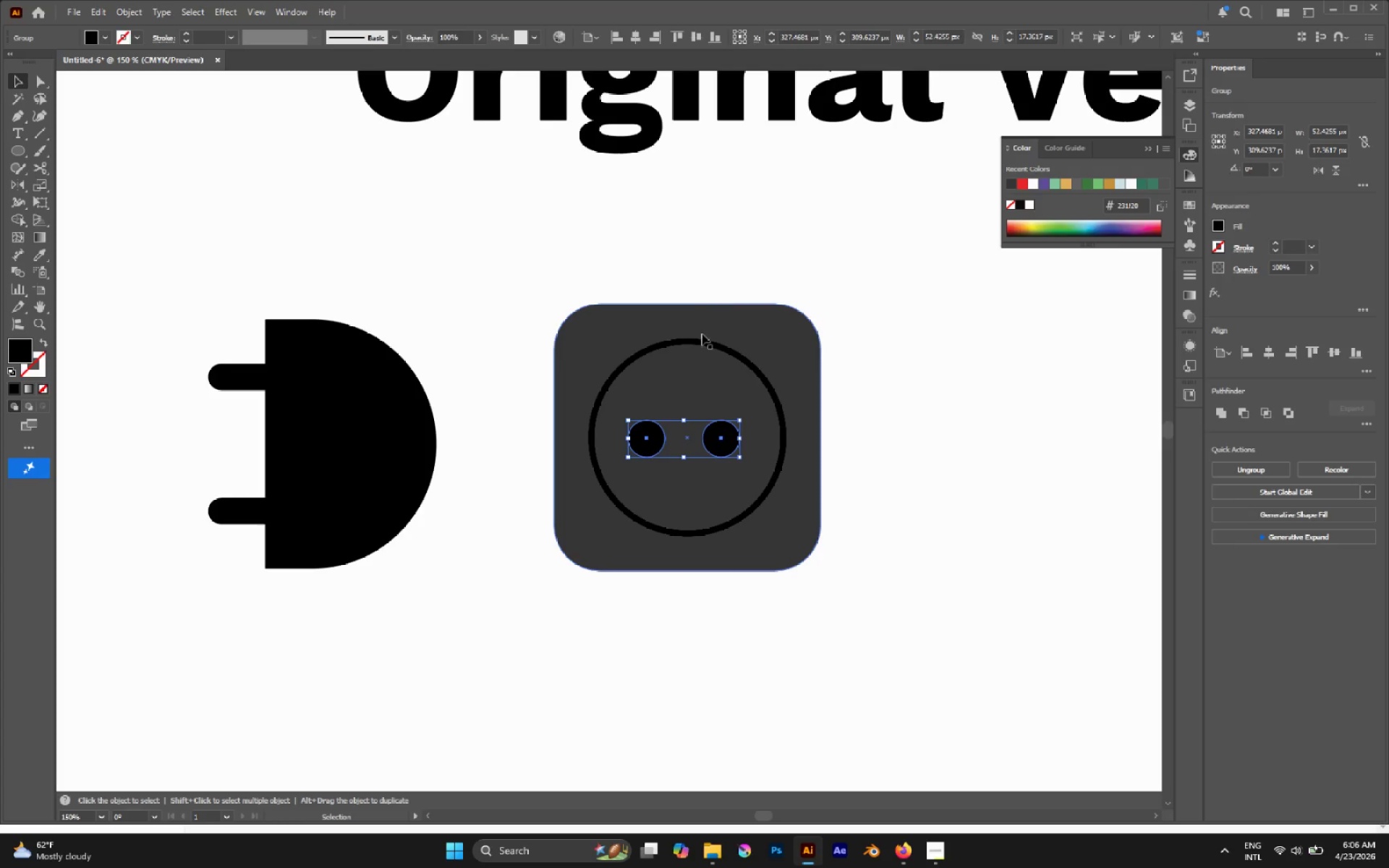 
hold_key(key=ShiftLeft, duration=0.72)
left_click([702, 344])
 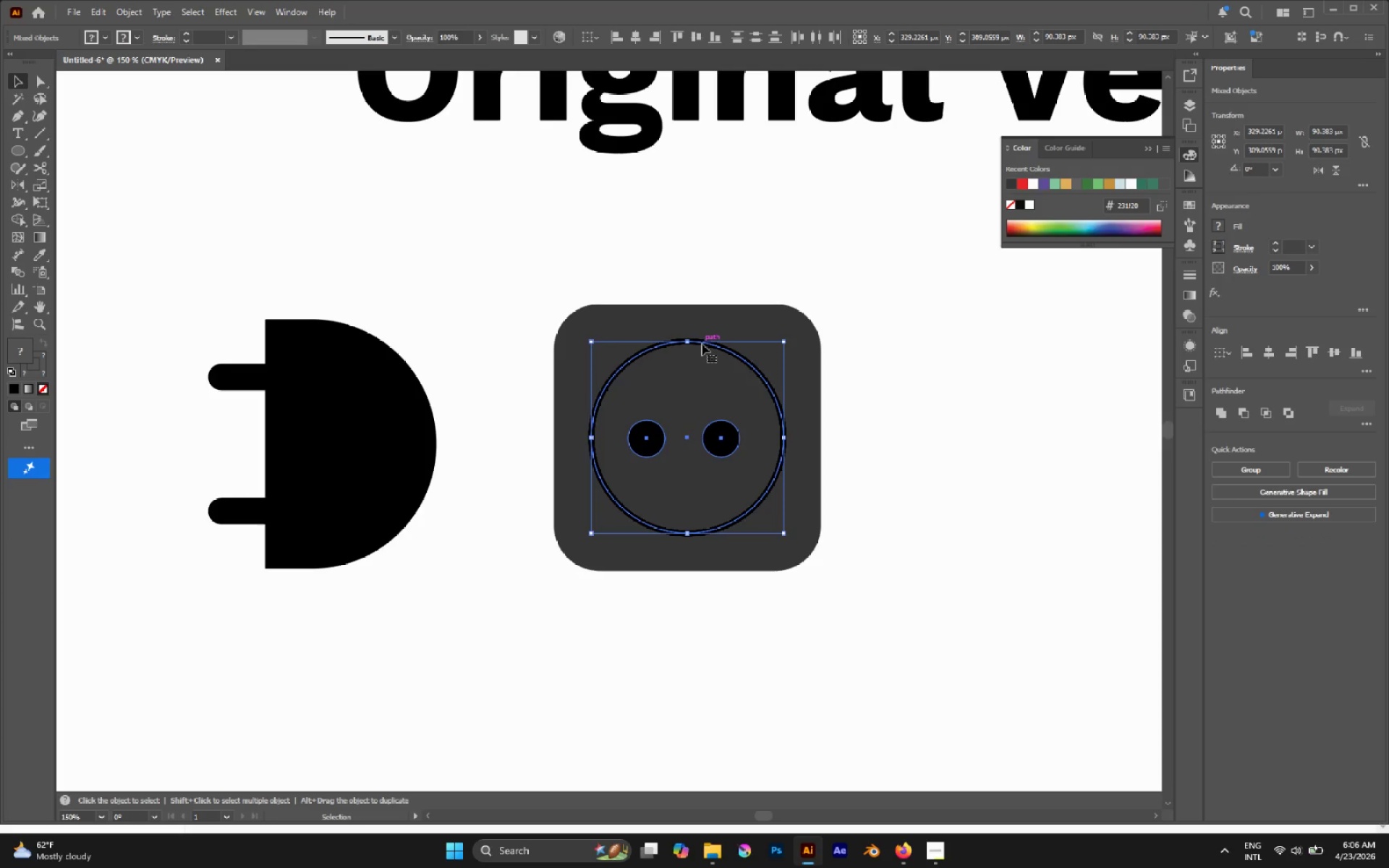 
left_click([702, 344])
 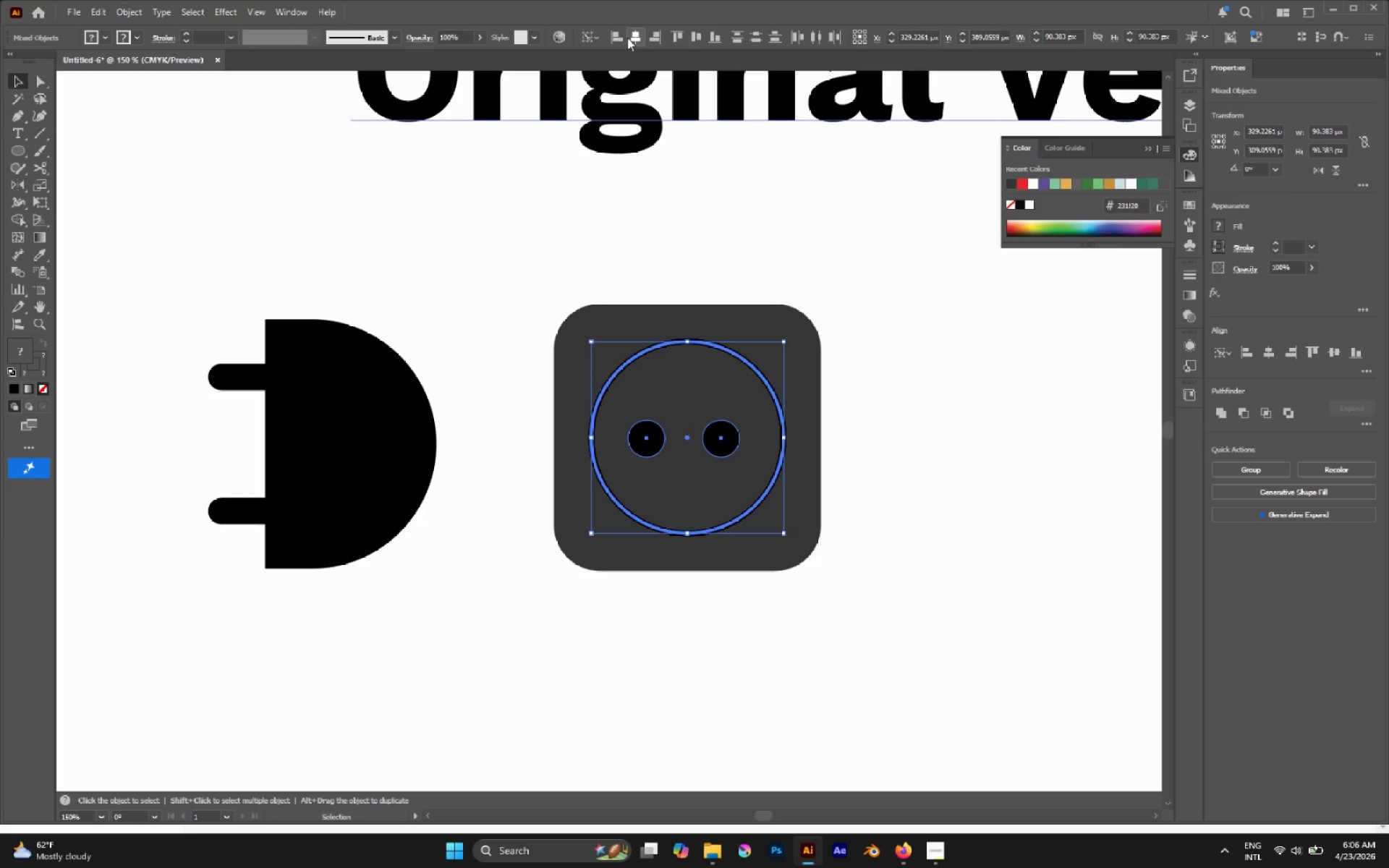 
left_click([627, 38])
 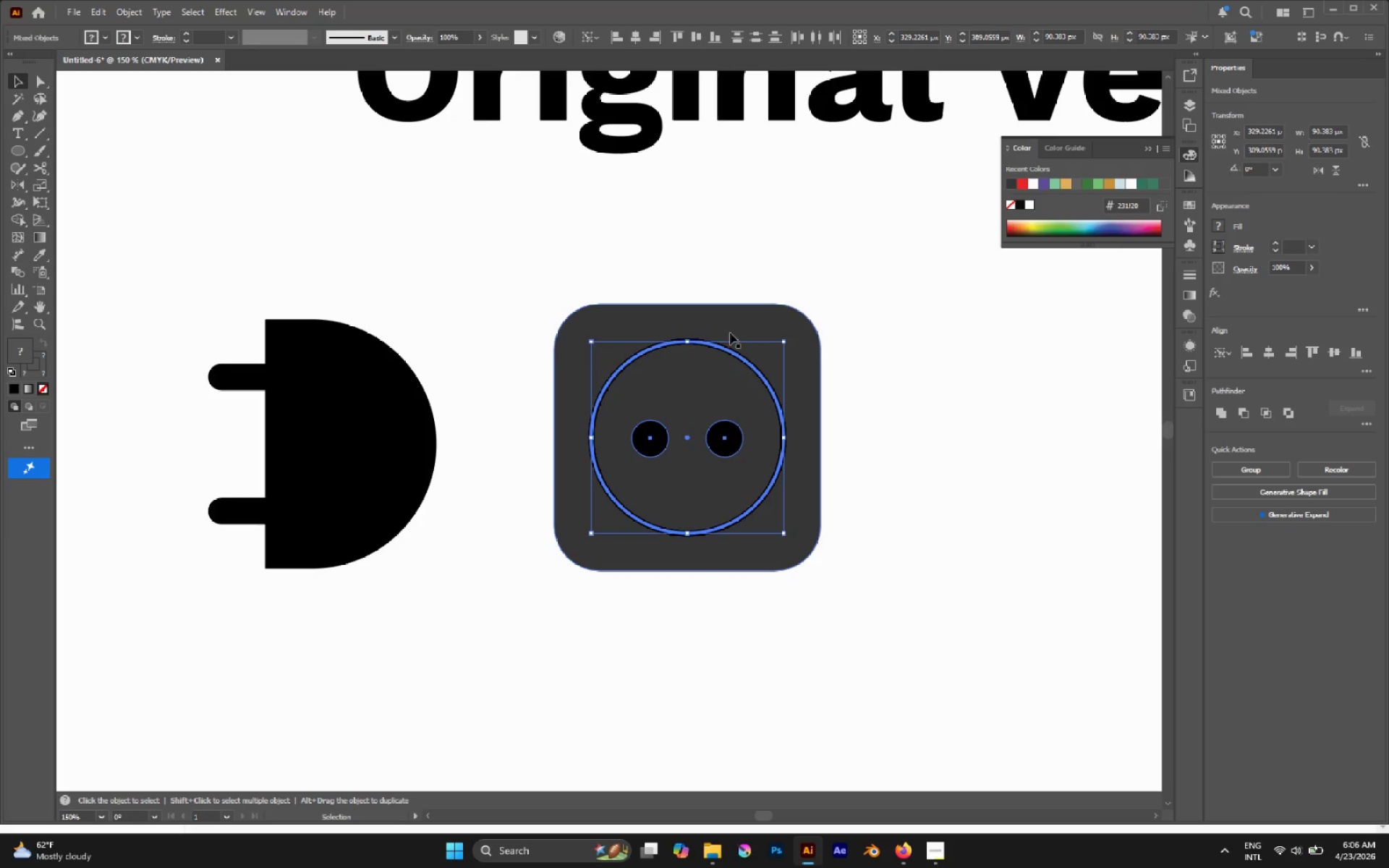 
left_click([921, 344])
 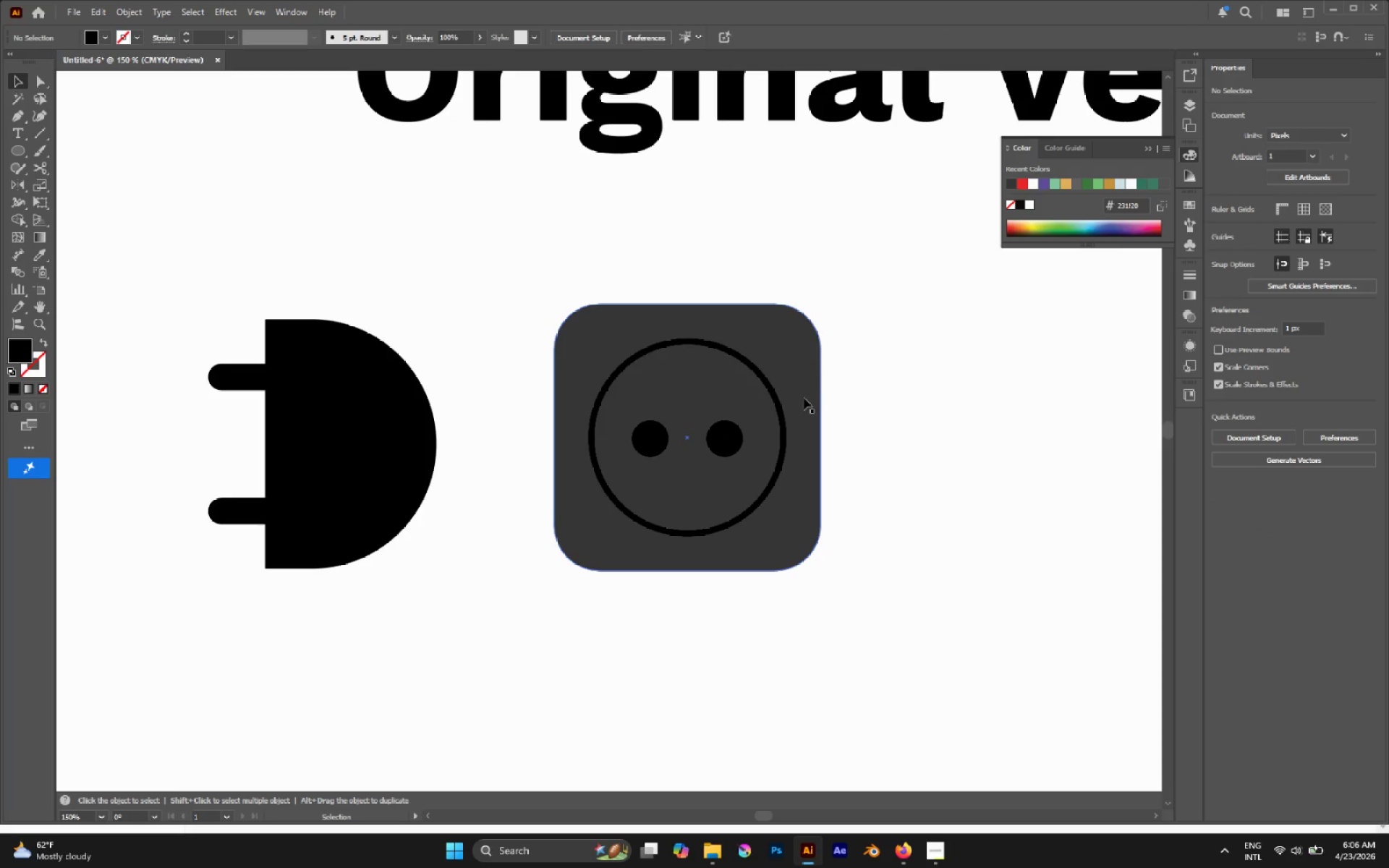 
left_click([799, 370])
 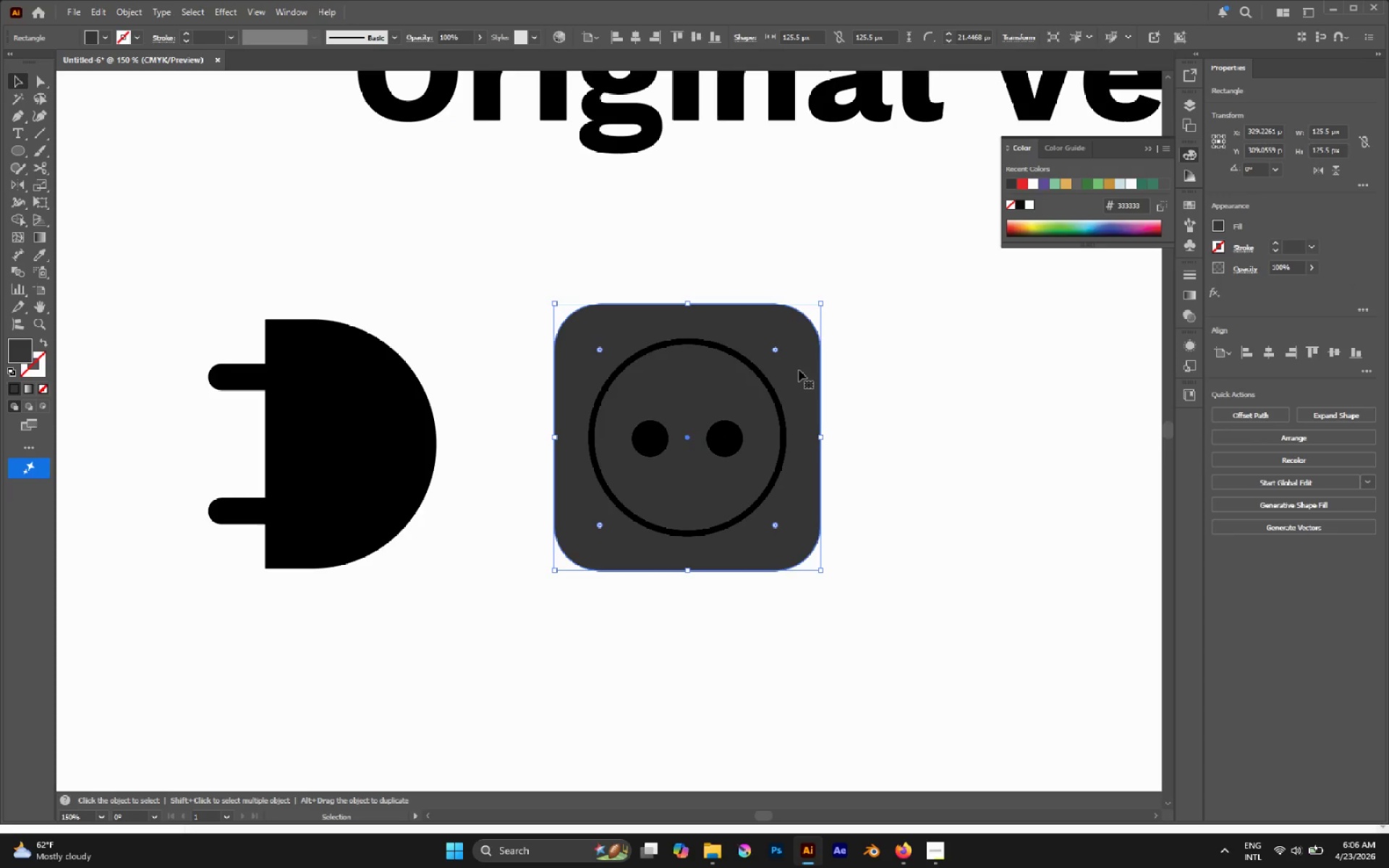 
hold_key(key=AltLeft, duration=0.31)
 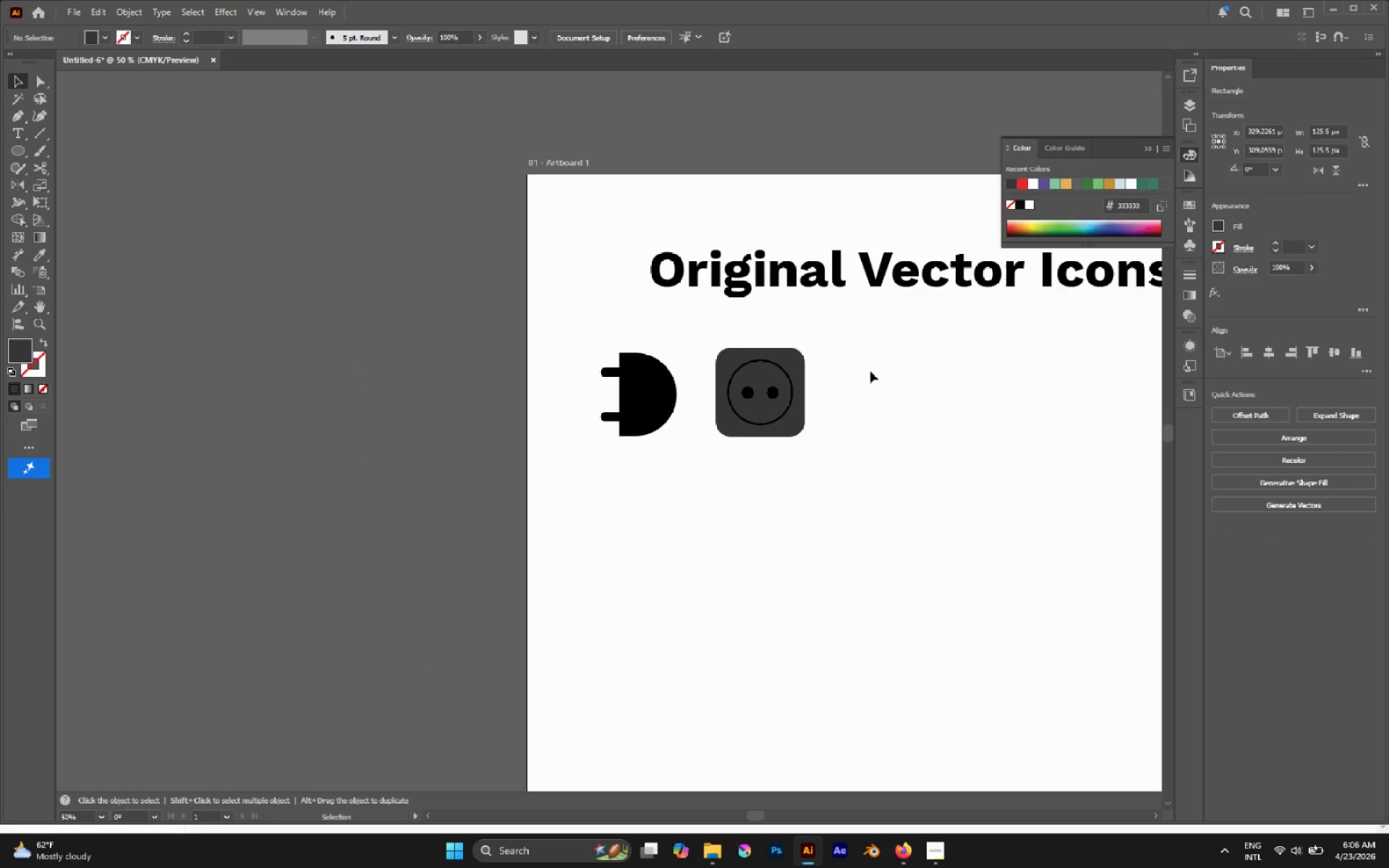 
left_click([870, 371])
 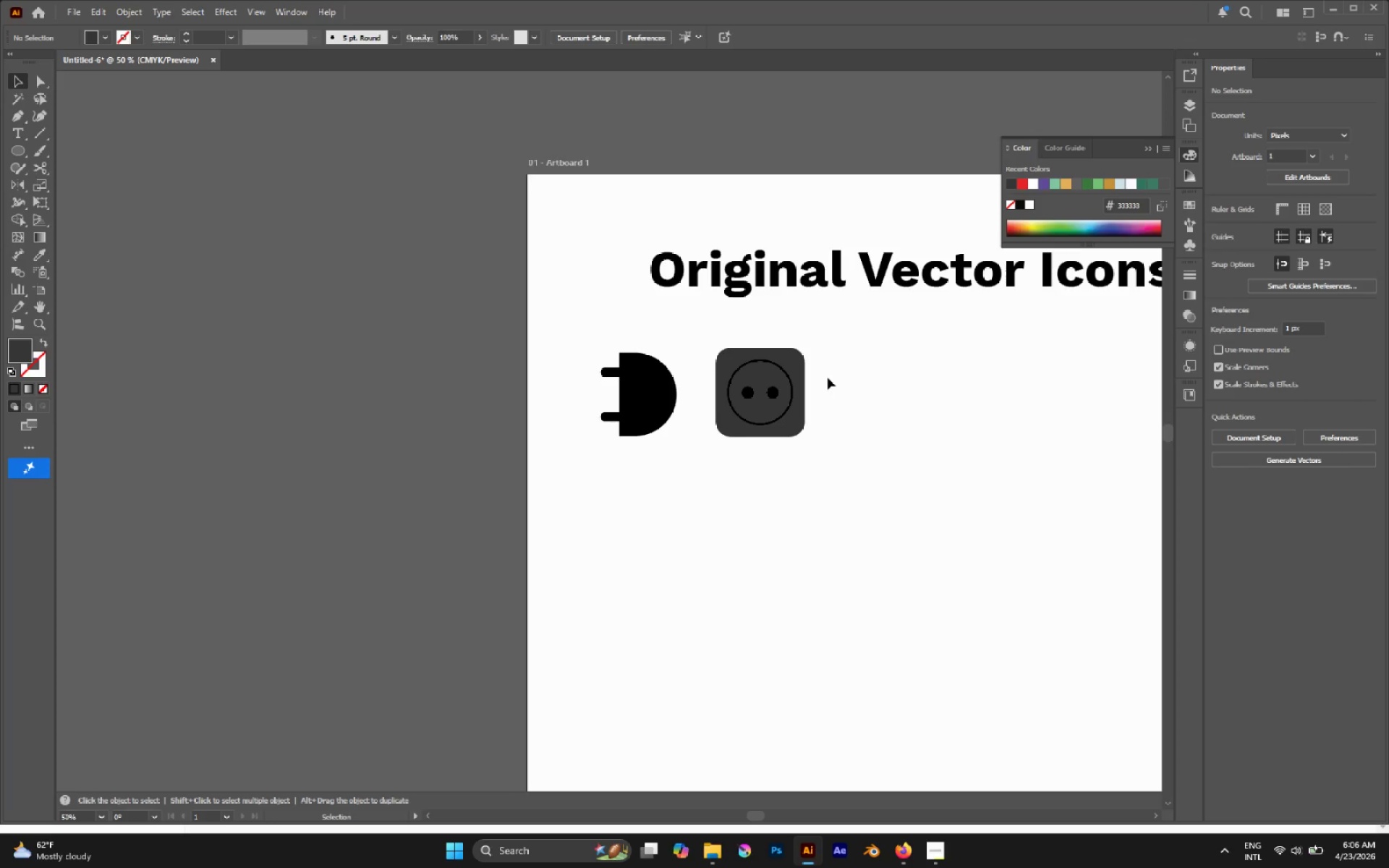 
scroll: coordinate [799, 370], scroll_direction: down, amount: 3.0
 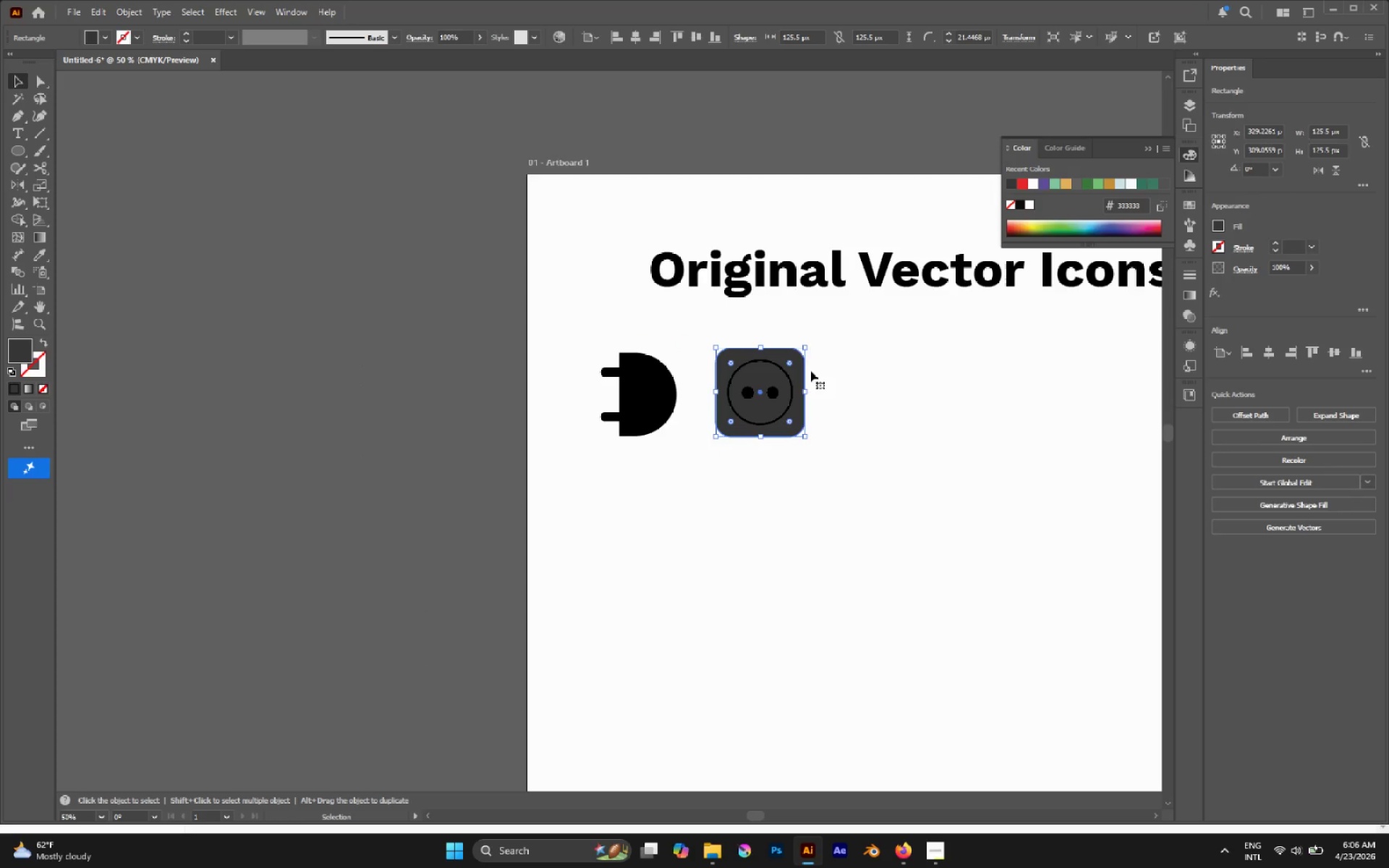 
hold_key(key=AltLeft, duration=0.52)
 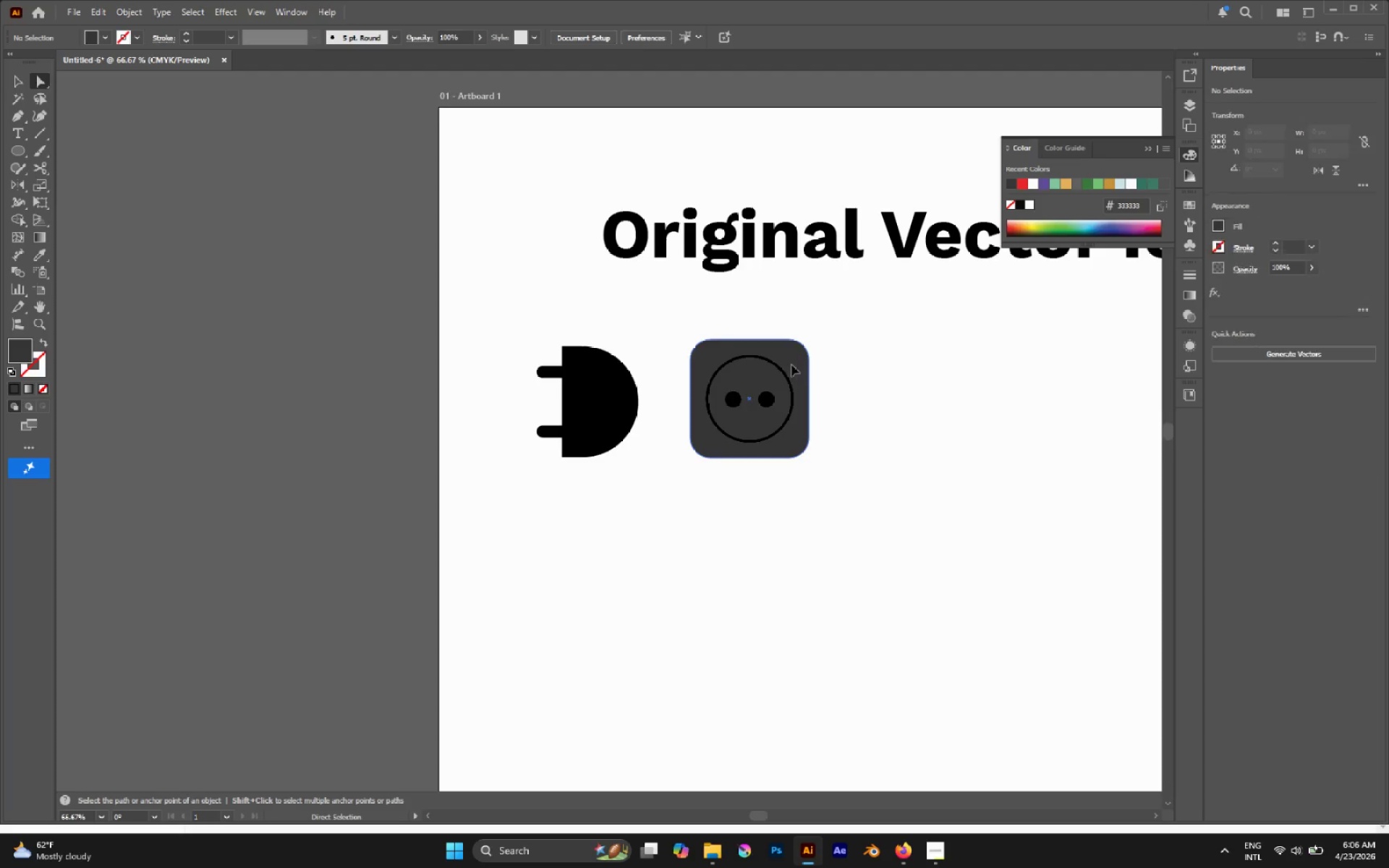 
key(A)
 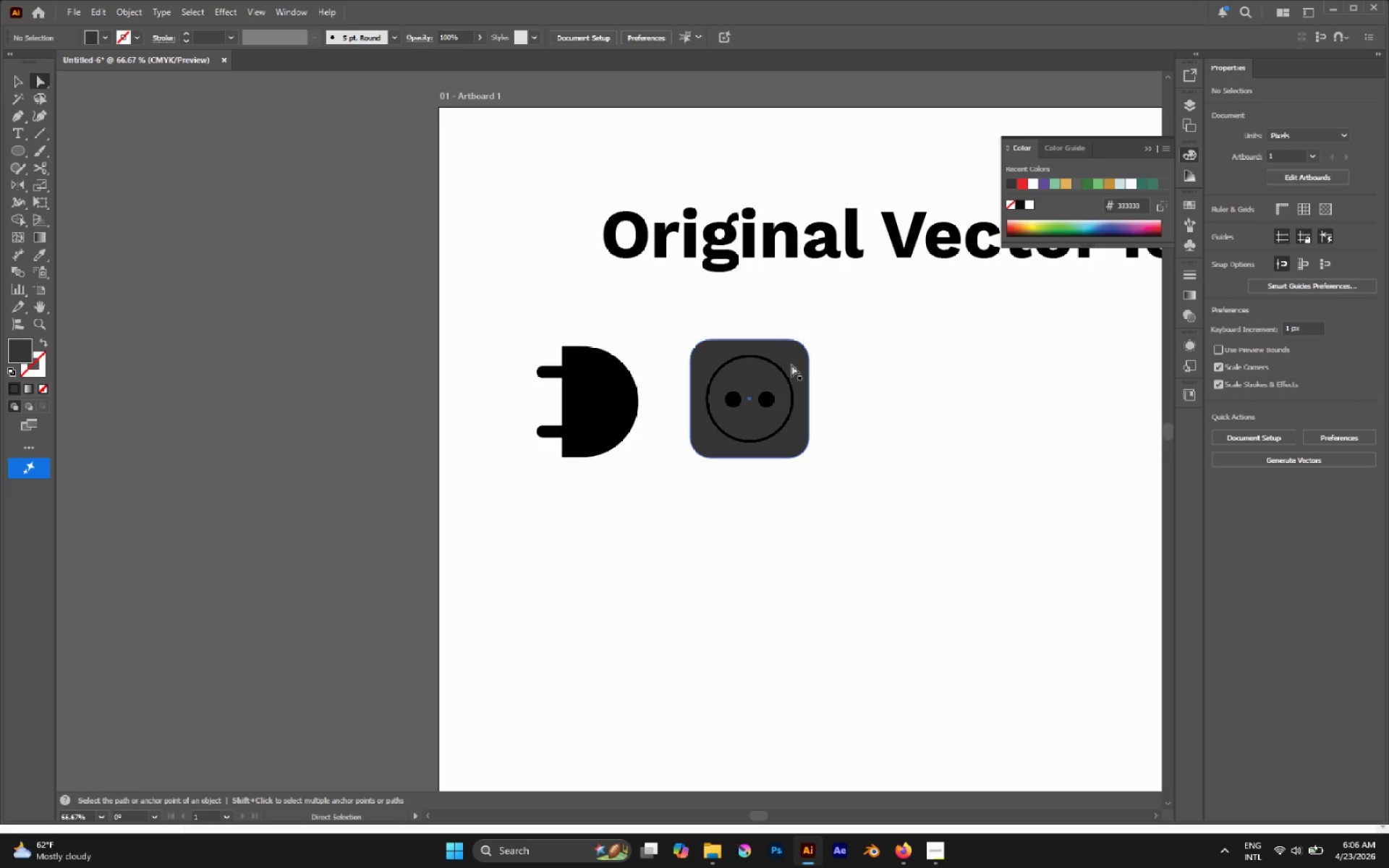 
scroll: coordinate [791, 372], scroll_direction: up, amount: 1.0
 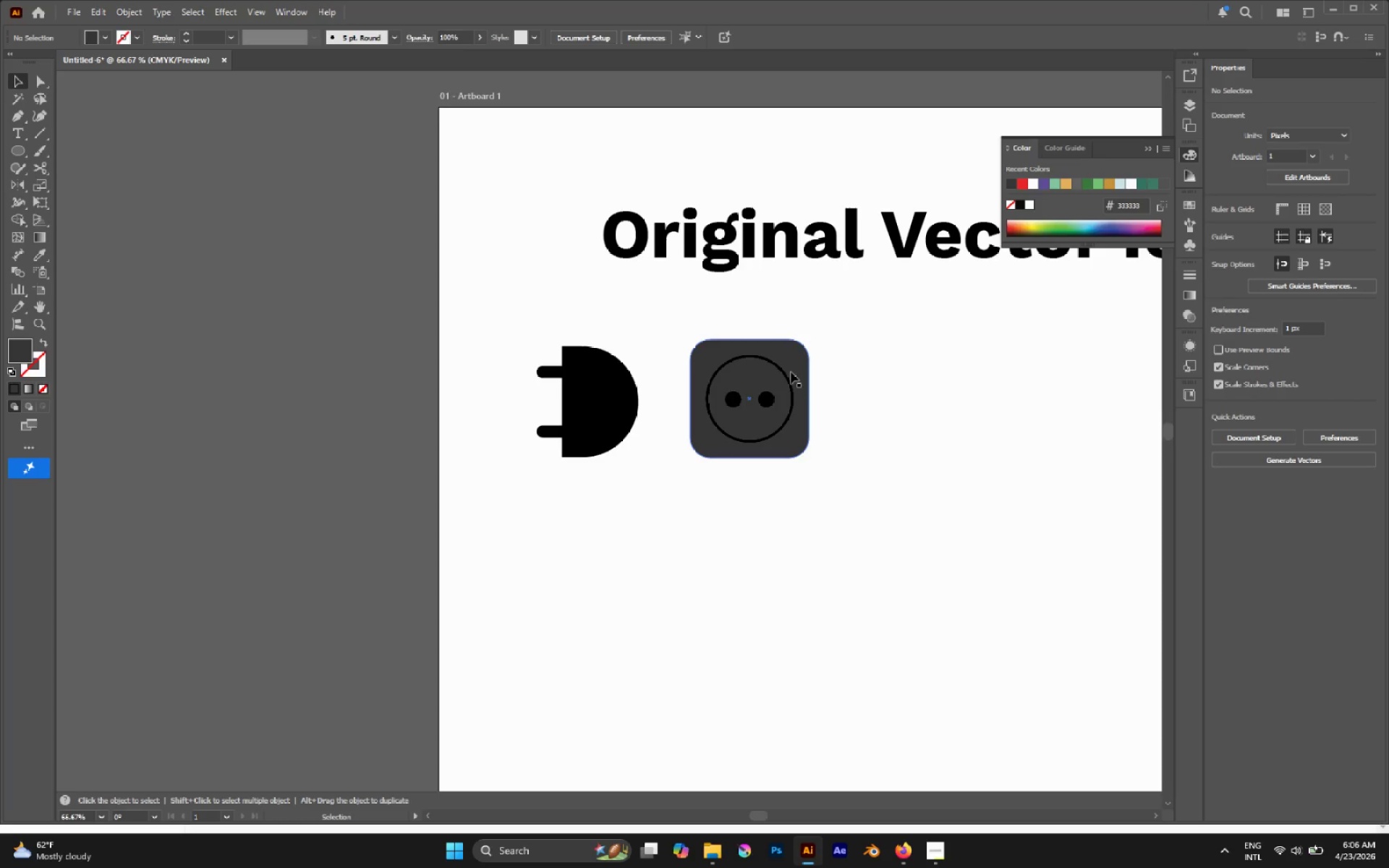 
left_click([791, 365])
 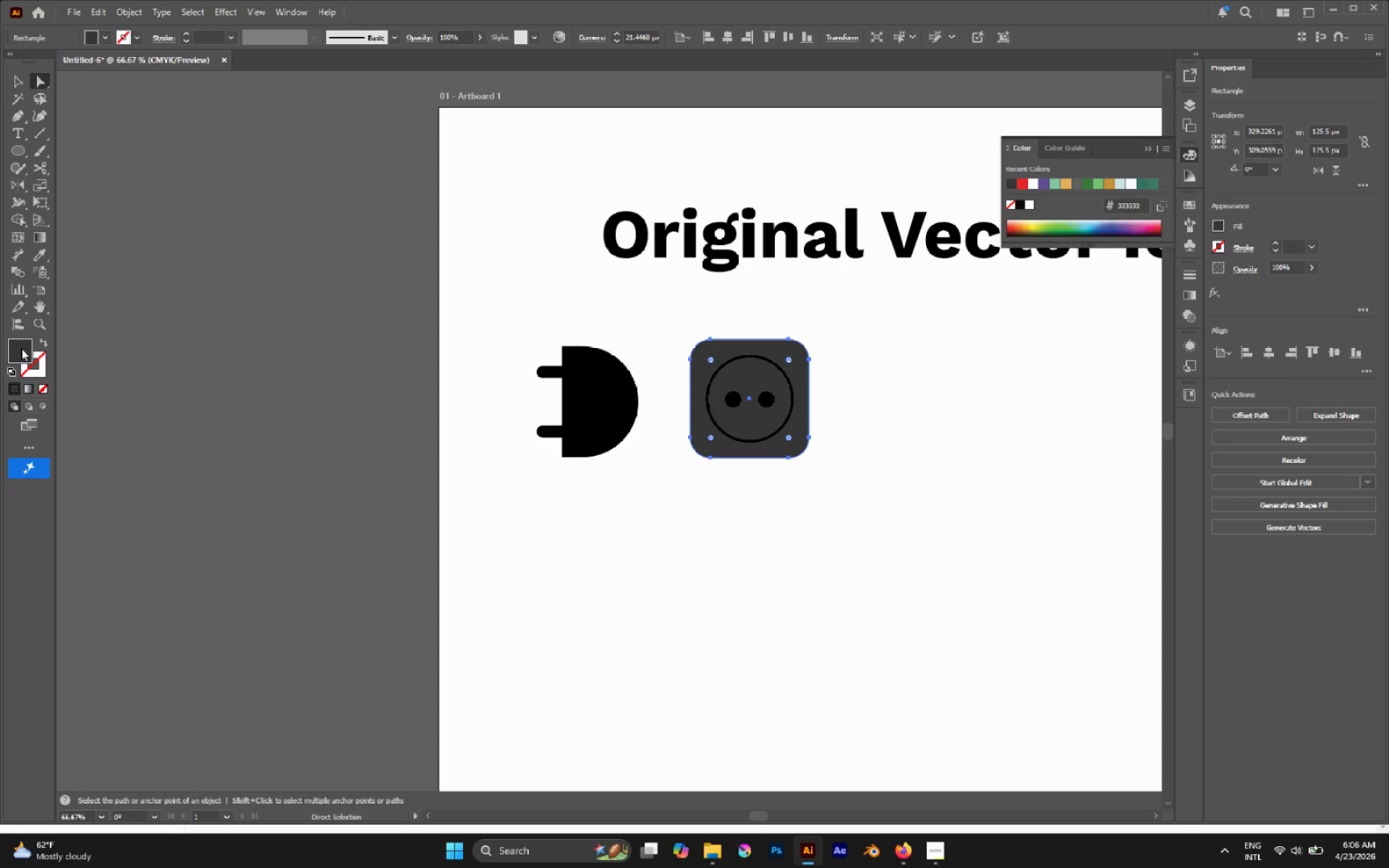 
double_click([18, 348])
 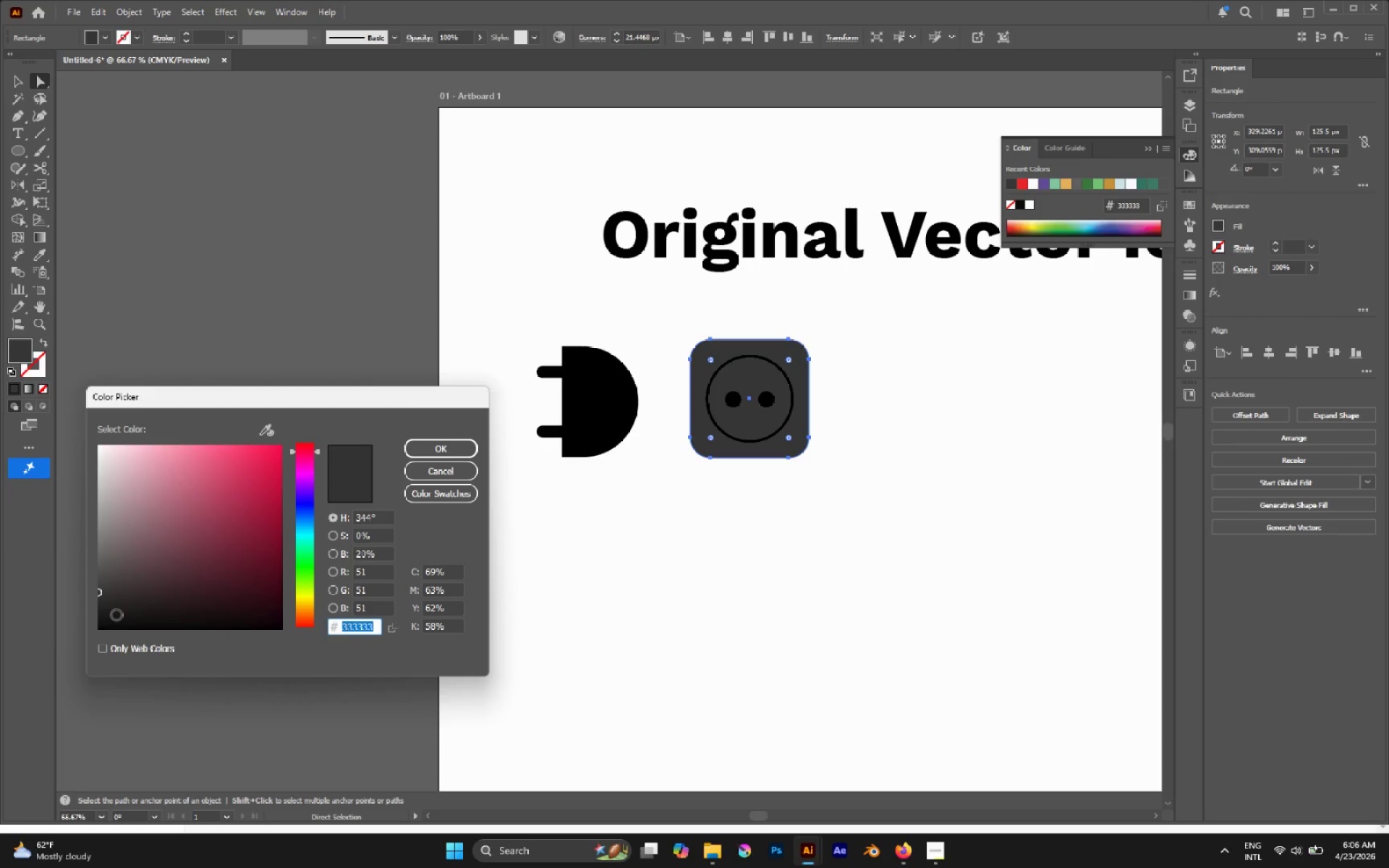 
left_click_drag(start_coordinate=[111, 578], to_coordinate=[78, 562])
 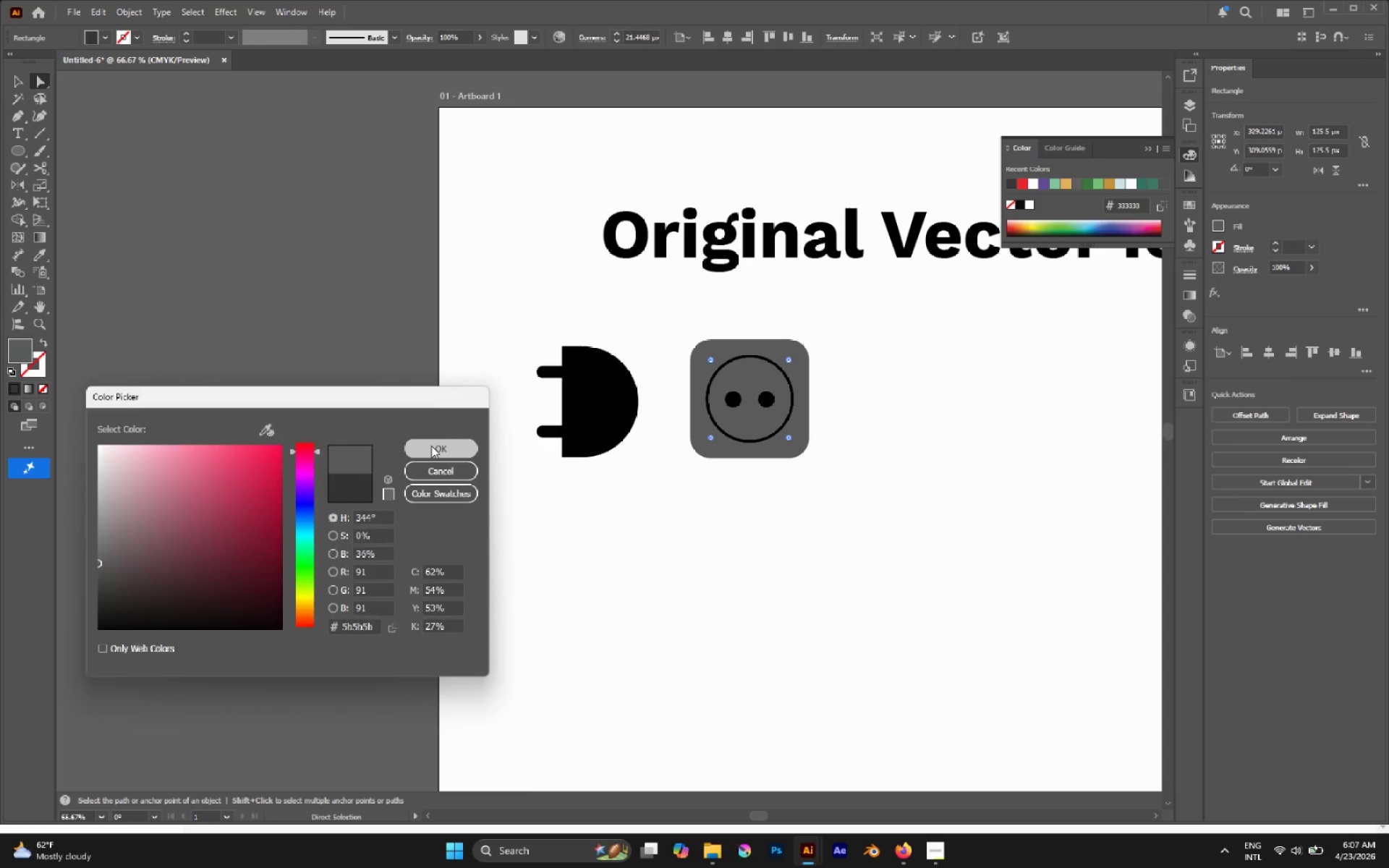 
double_click([813, 553])
 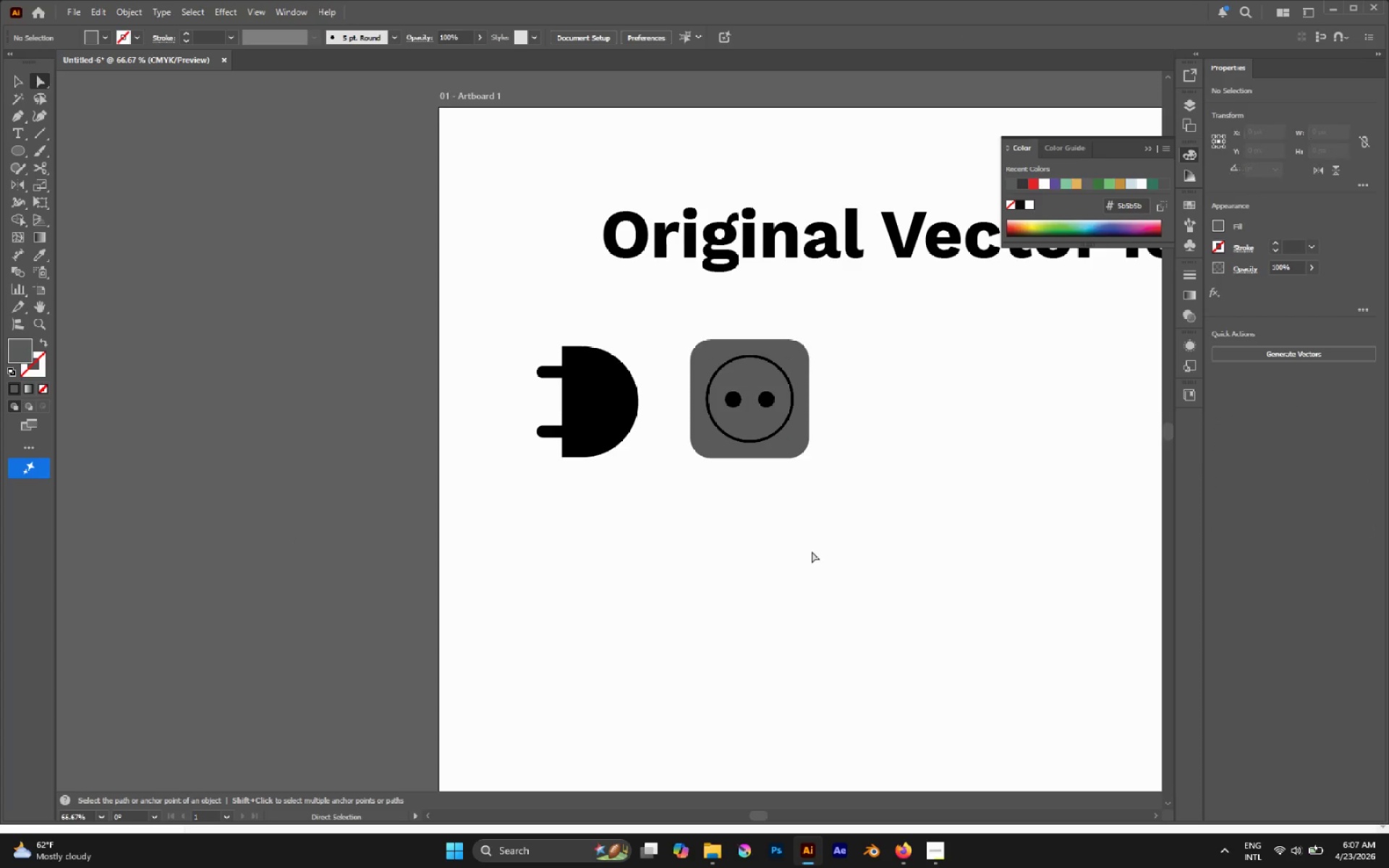 
scroll: coordinate [812, 551], scroll_direction: up, amount: 1.0
 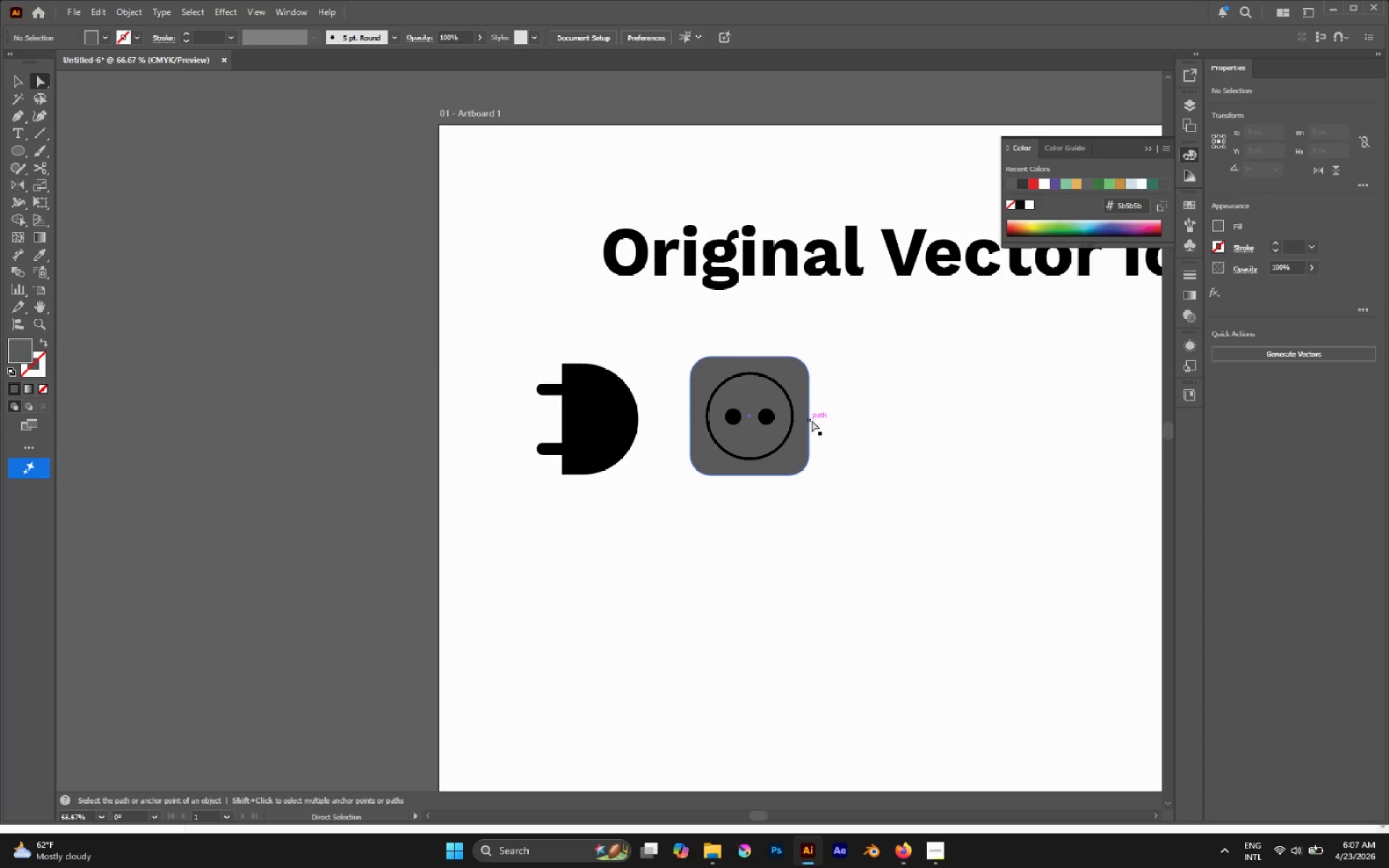 
left_click([793, 395])
 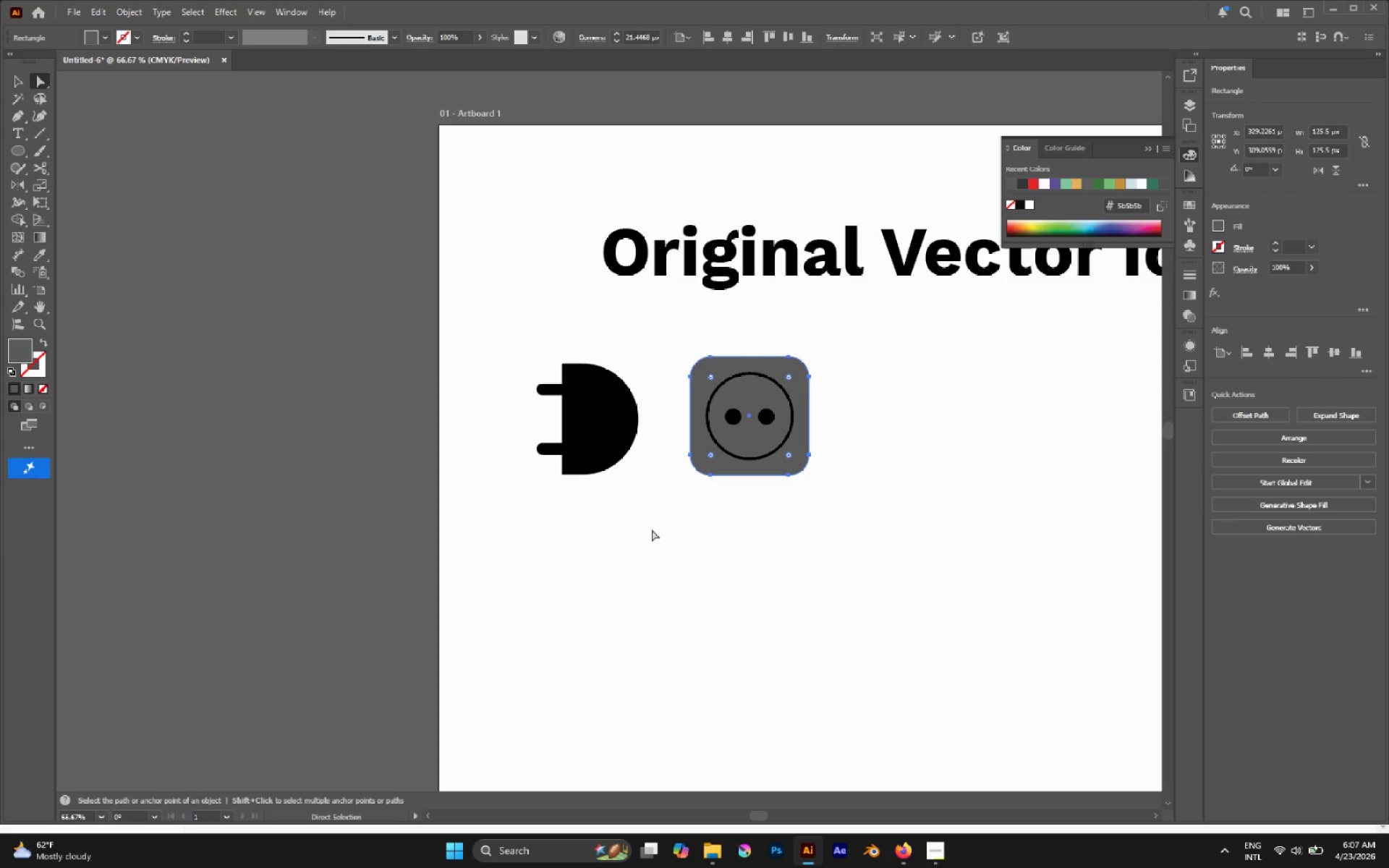 
type(xi)
 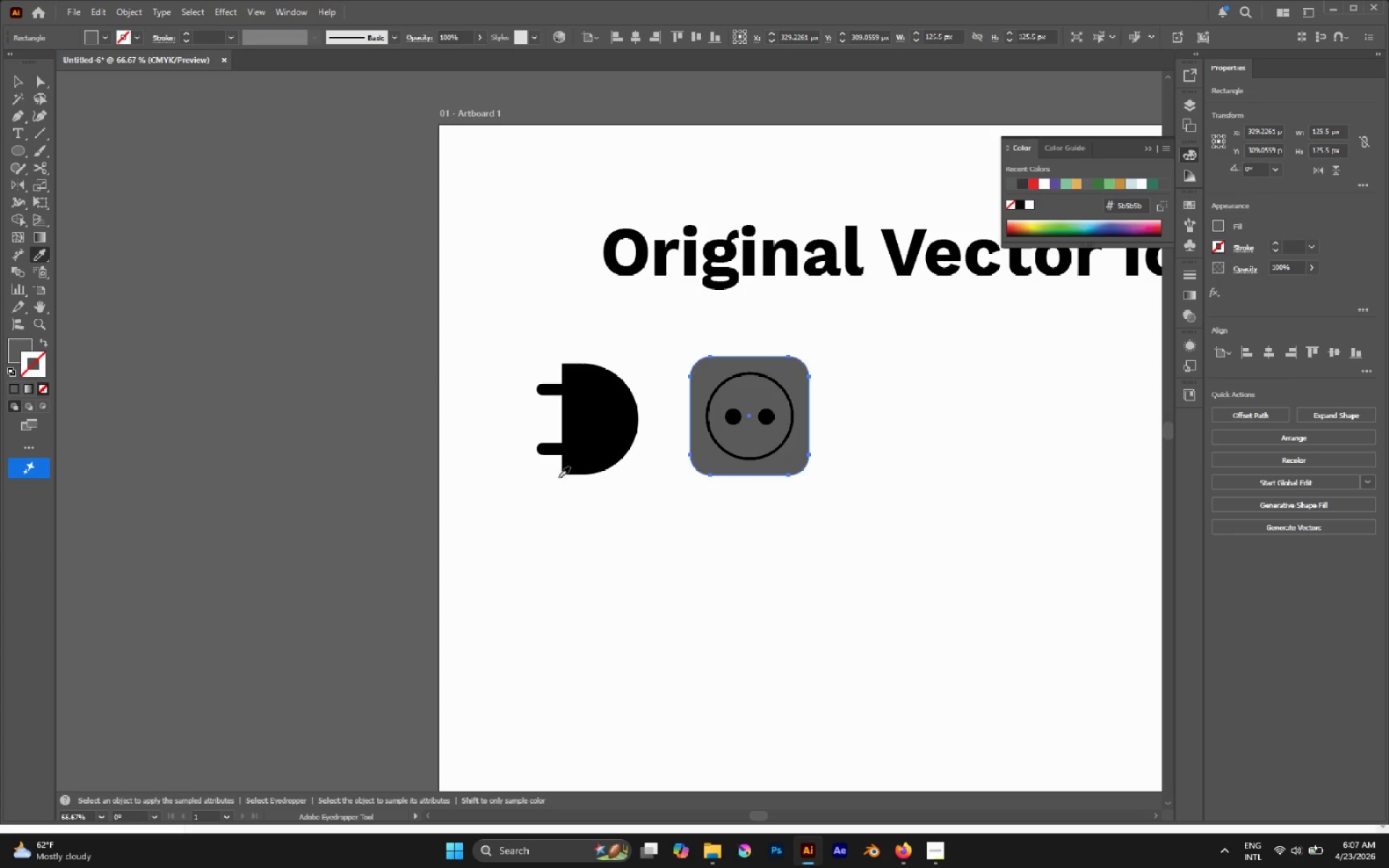 
hold_key(key=ShiftLeft, duration=0.42)
left_click([588, 418])
 